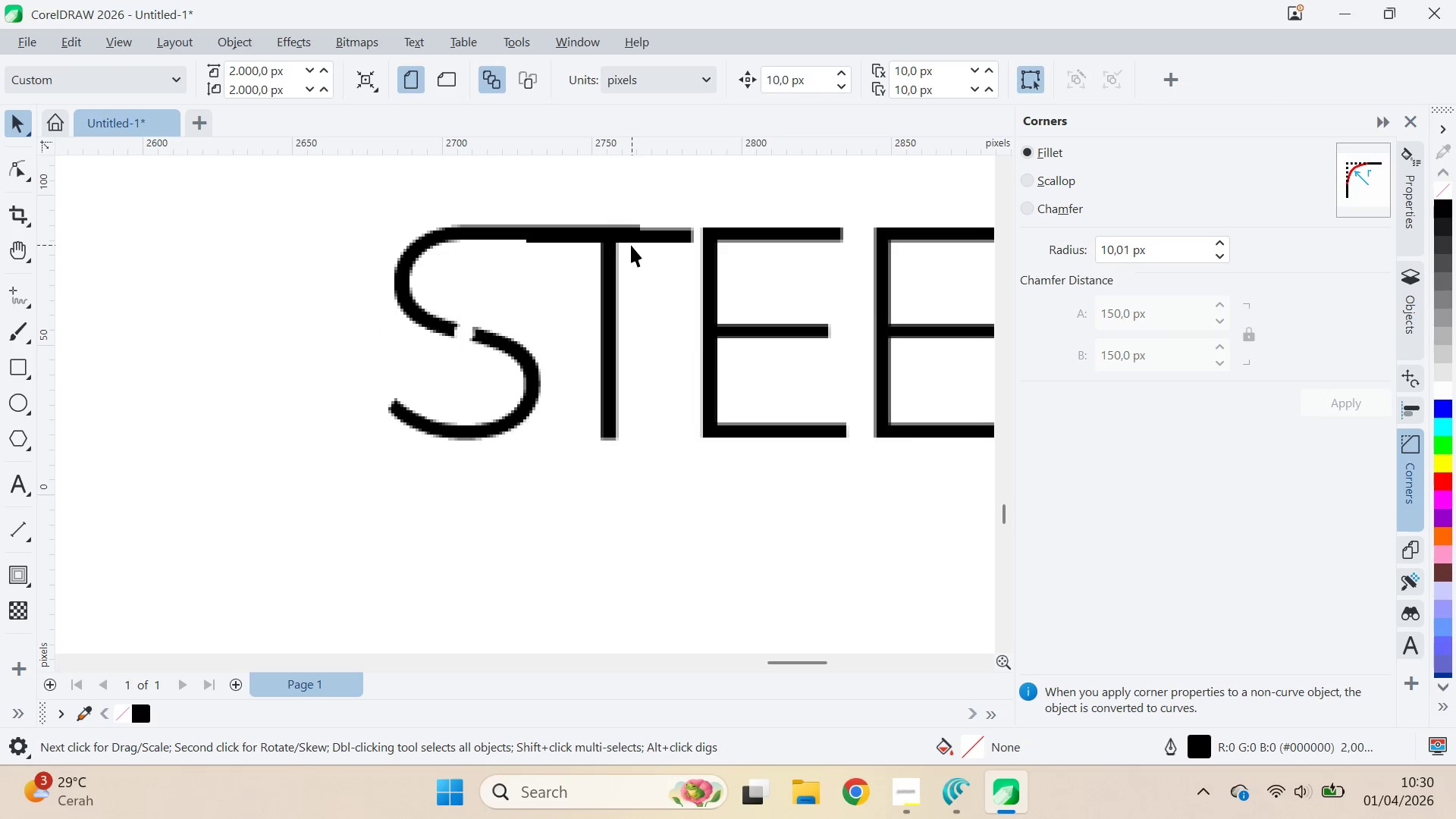 
left_click([632, 243])
 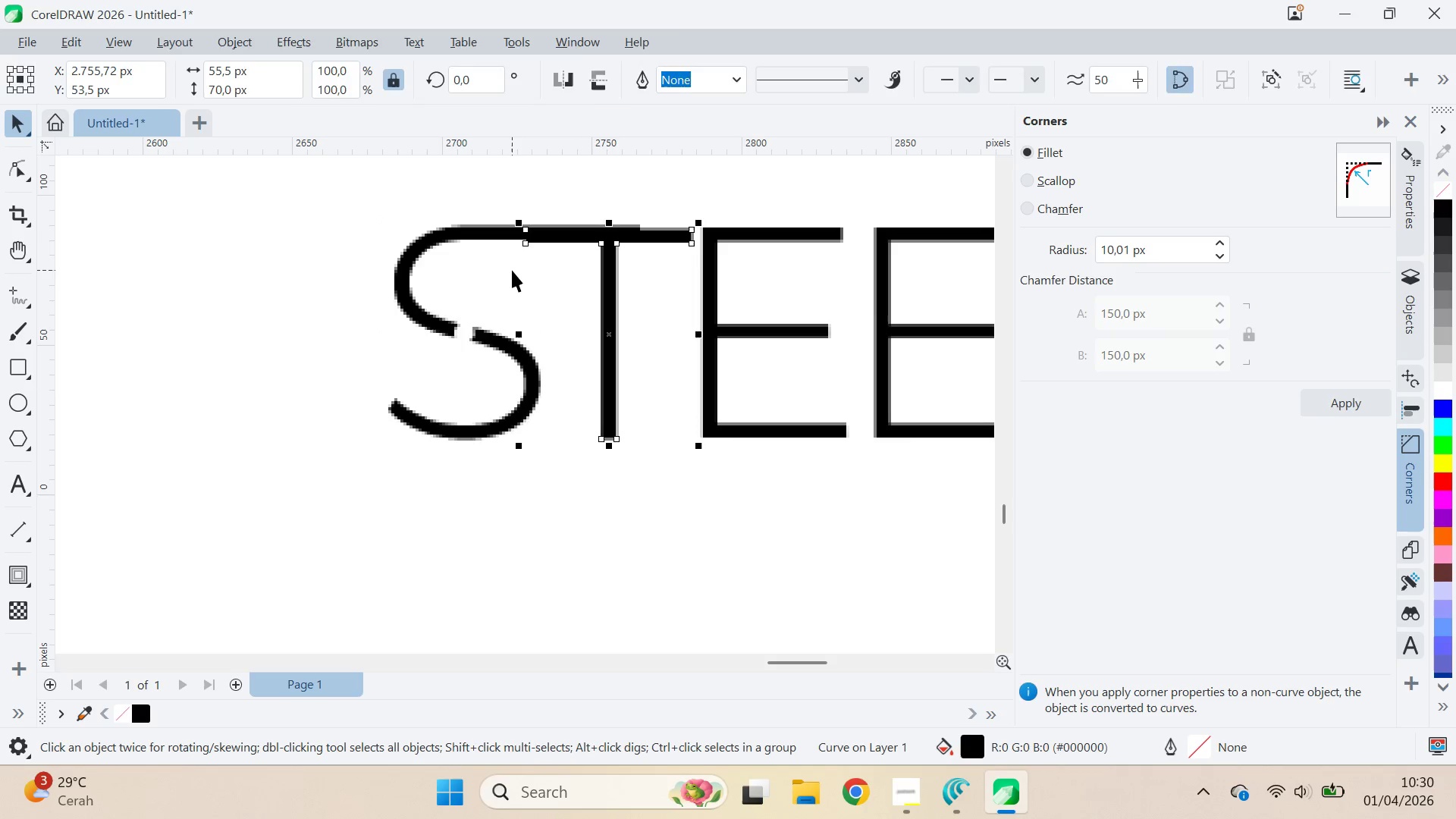 
key(A)
 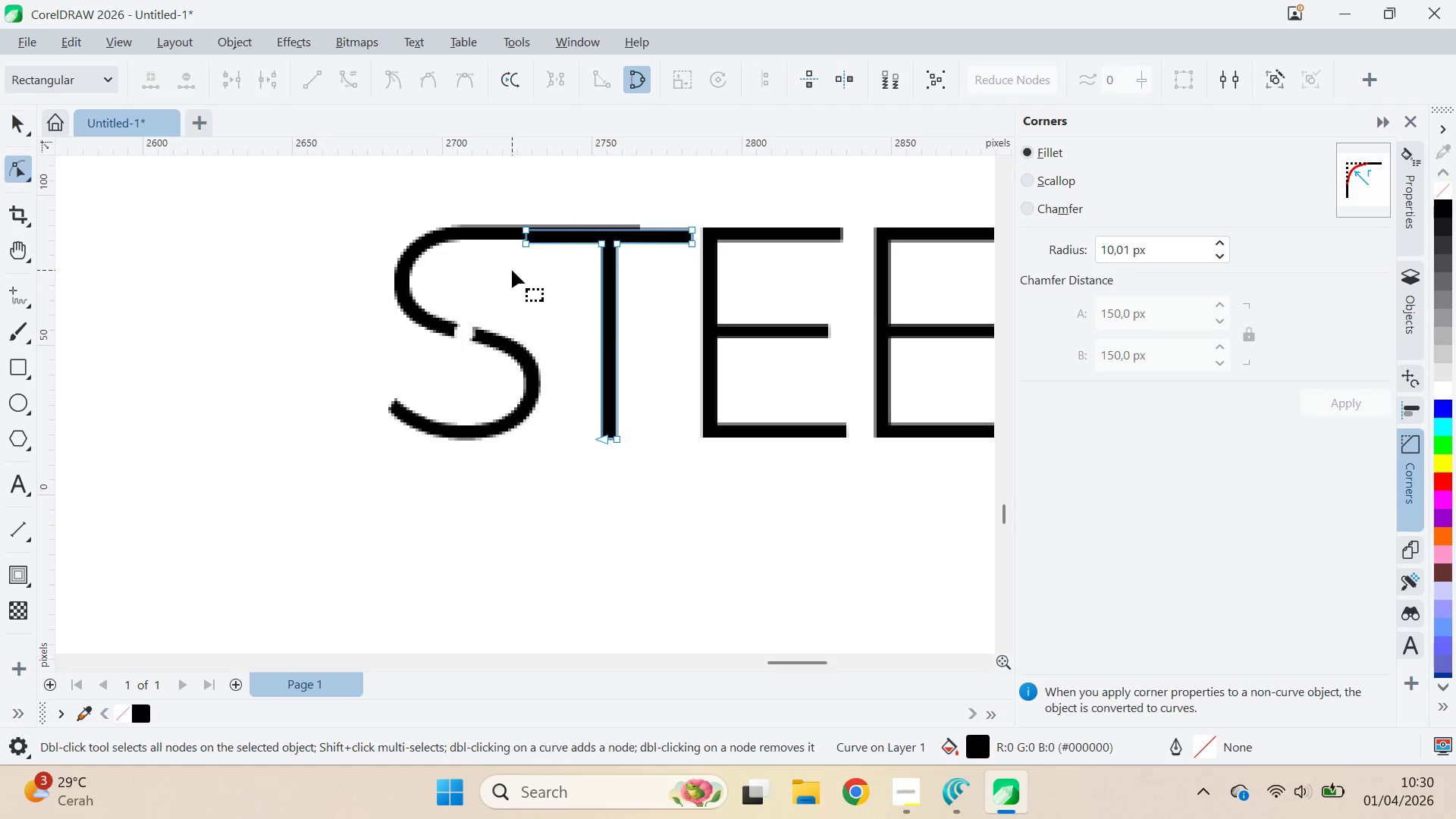 
left_click_drag(start_coordinate=[512, 270], to_coordinate=[829, 190])
 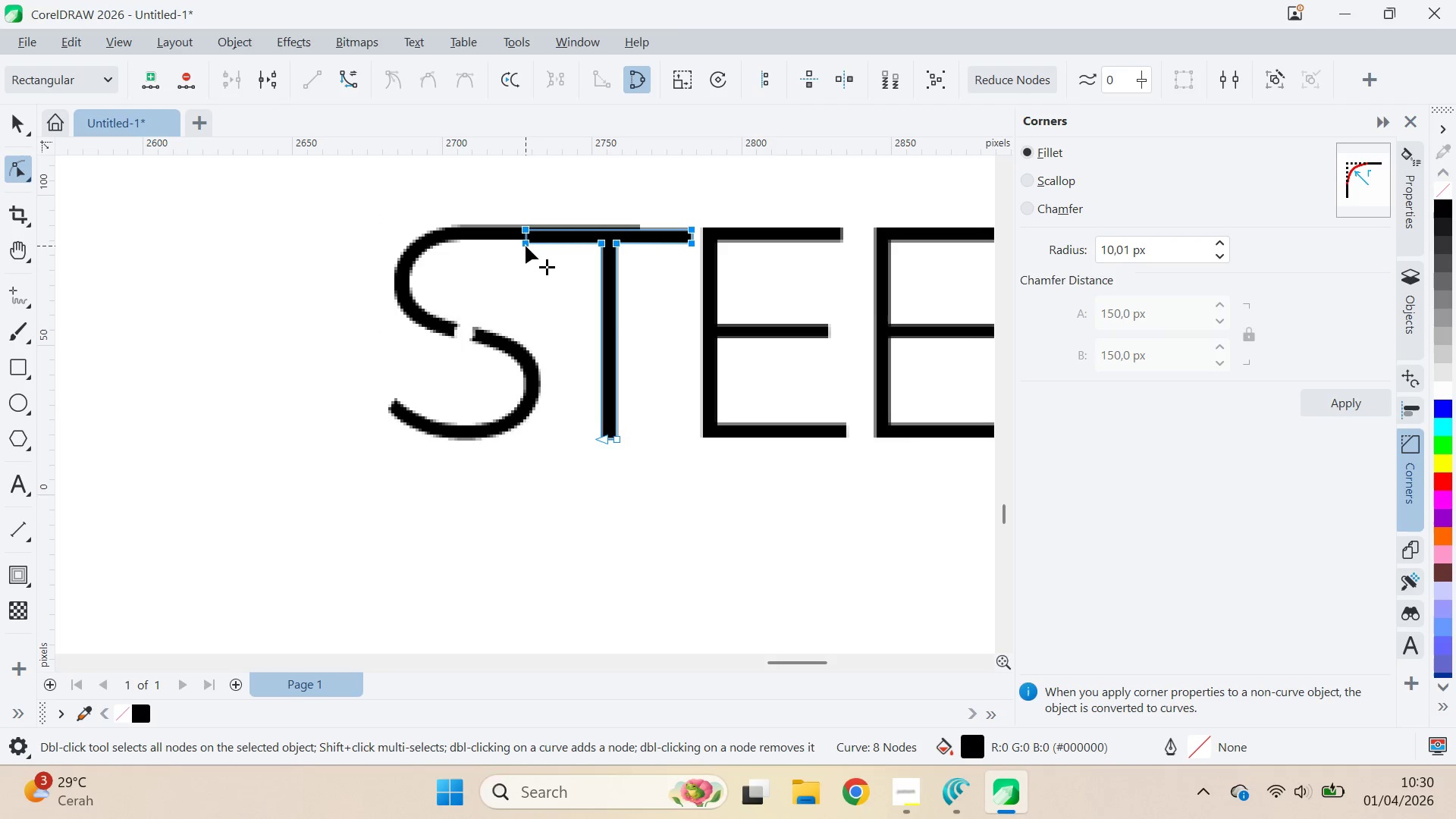 
hold_key(key=ShiftLeft, duration=1.5)
 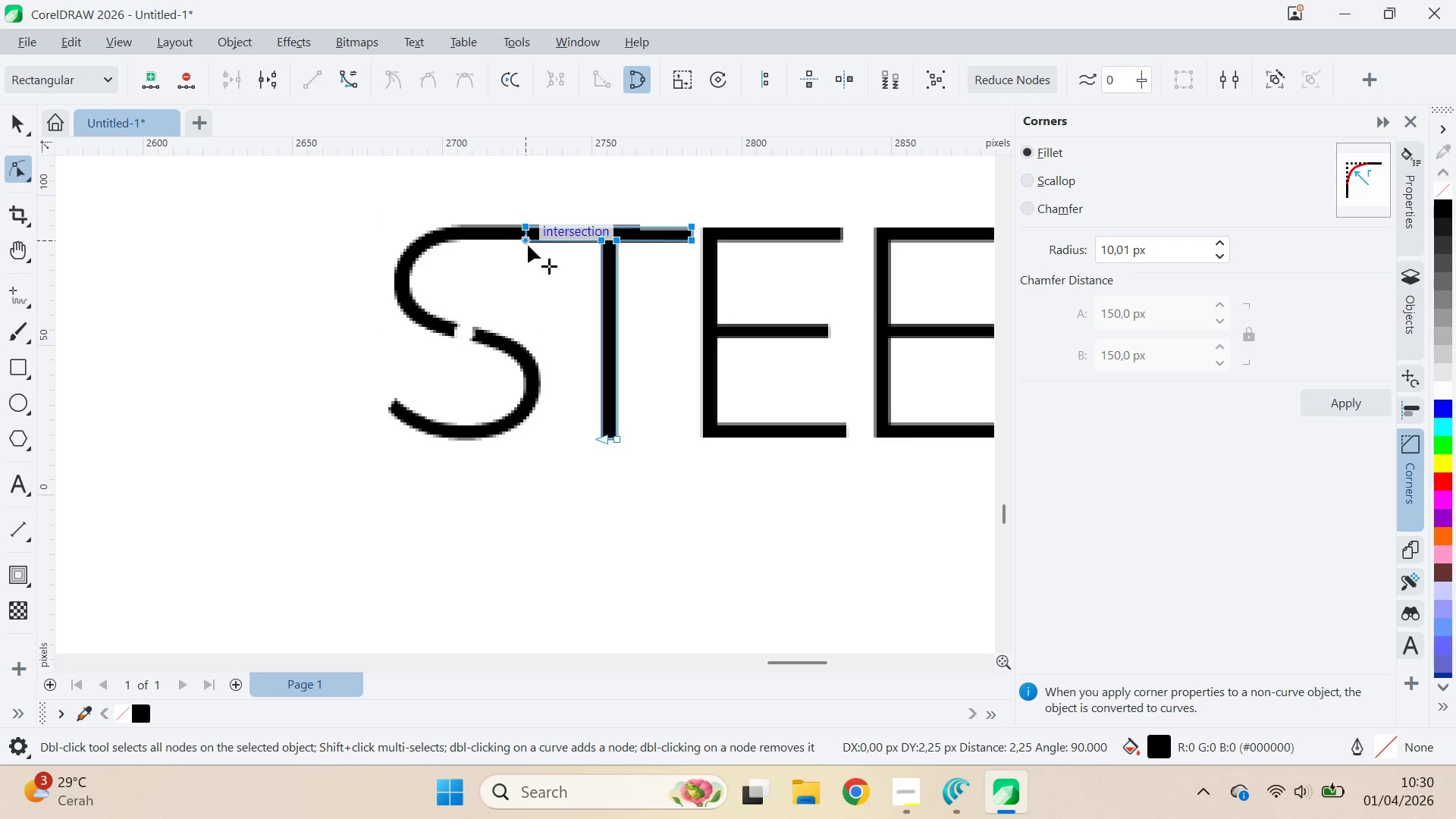 
hold_key(key=ShiftLeft, duration=1.19)
 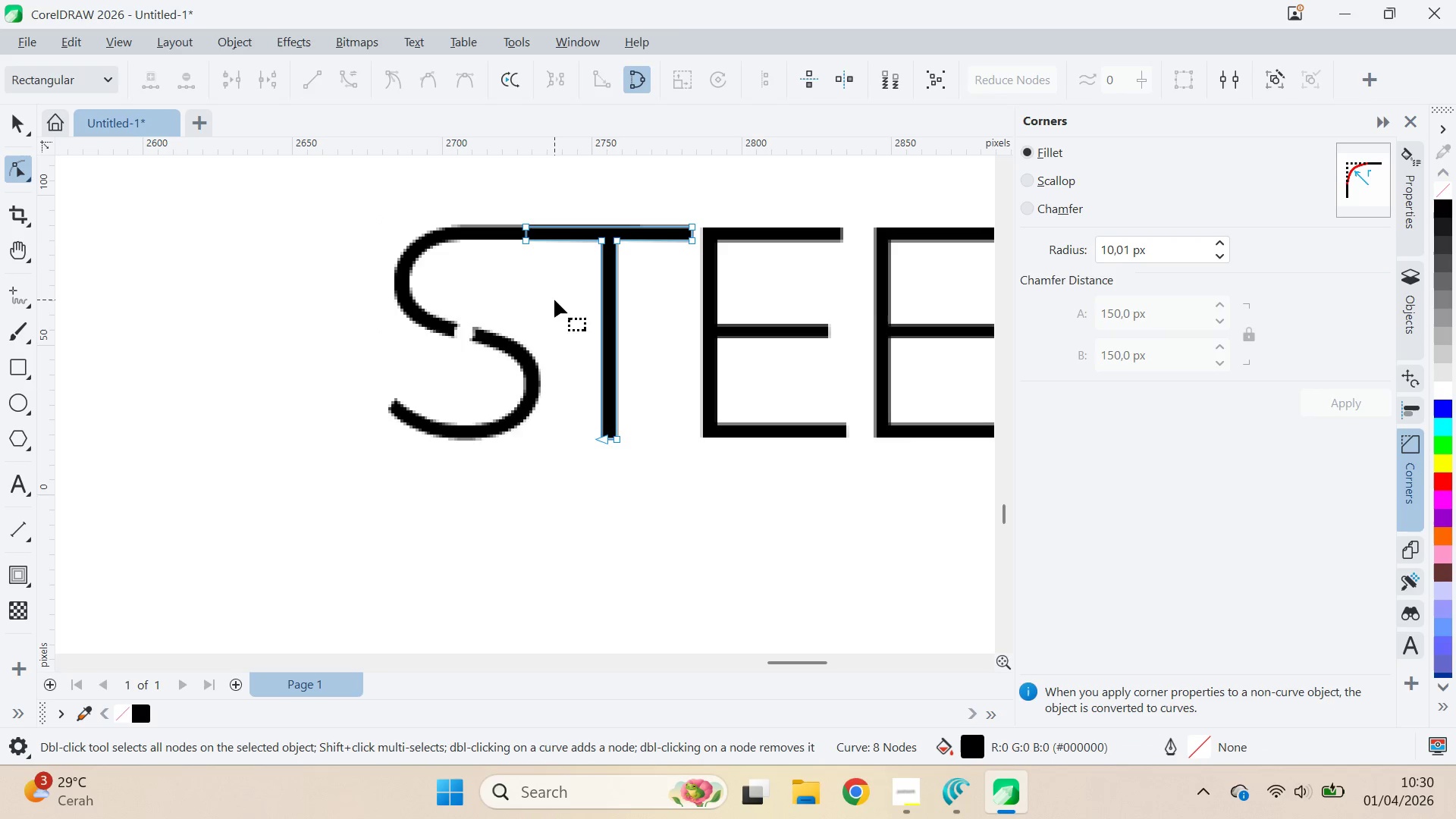 
key(V)
 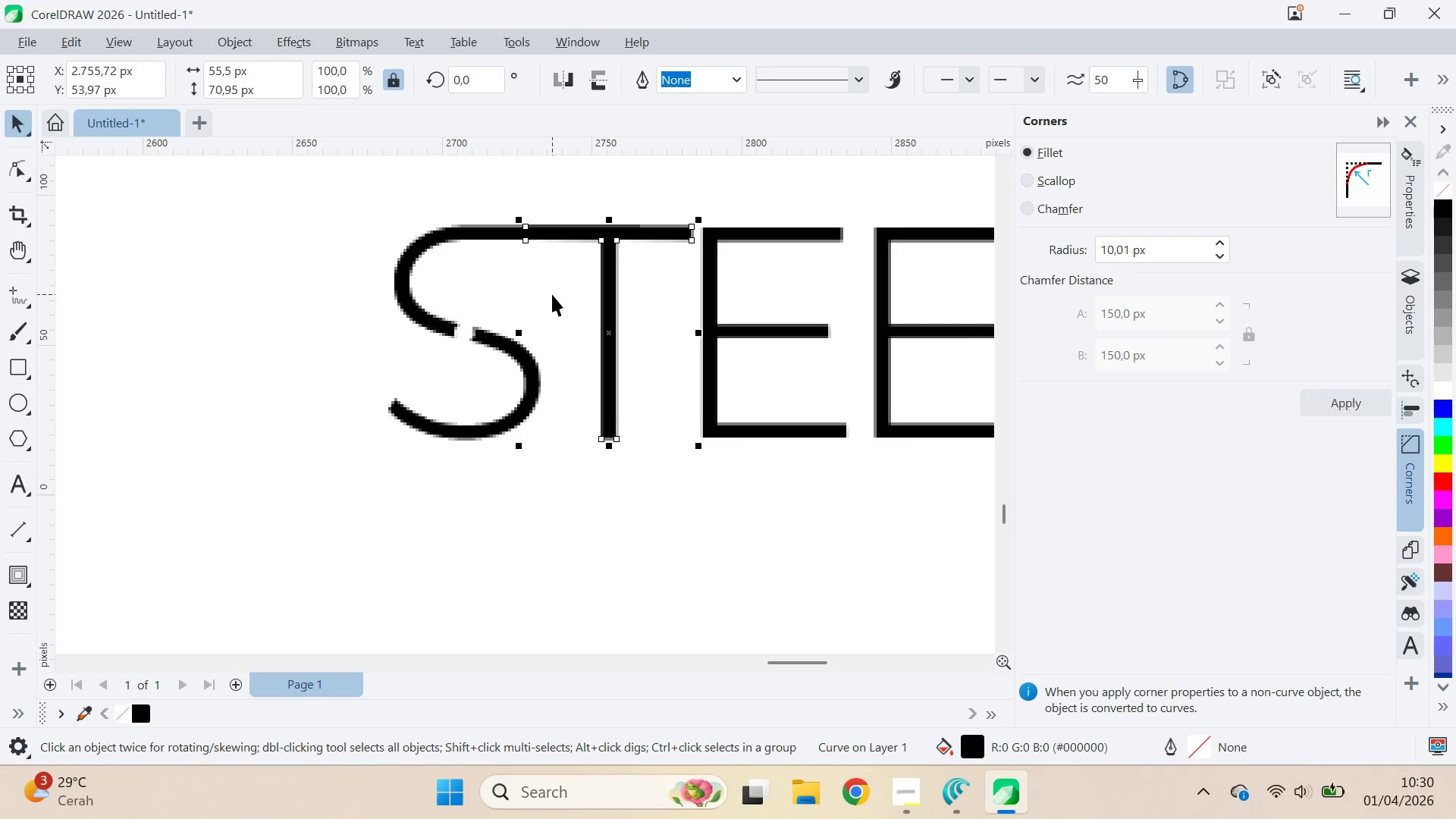 
left_click([552, 294])
 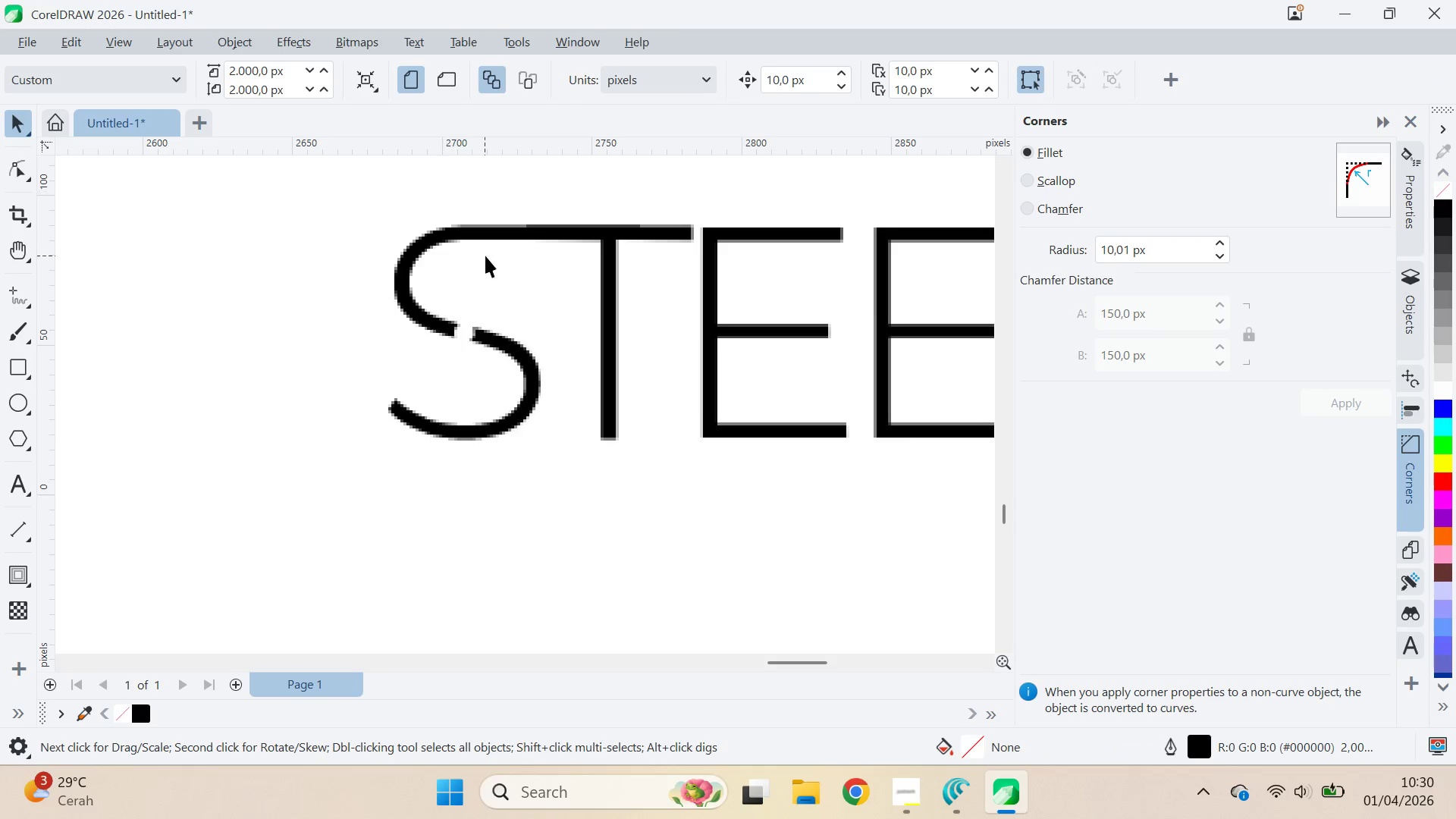 
left_click([491, 232])
 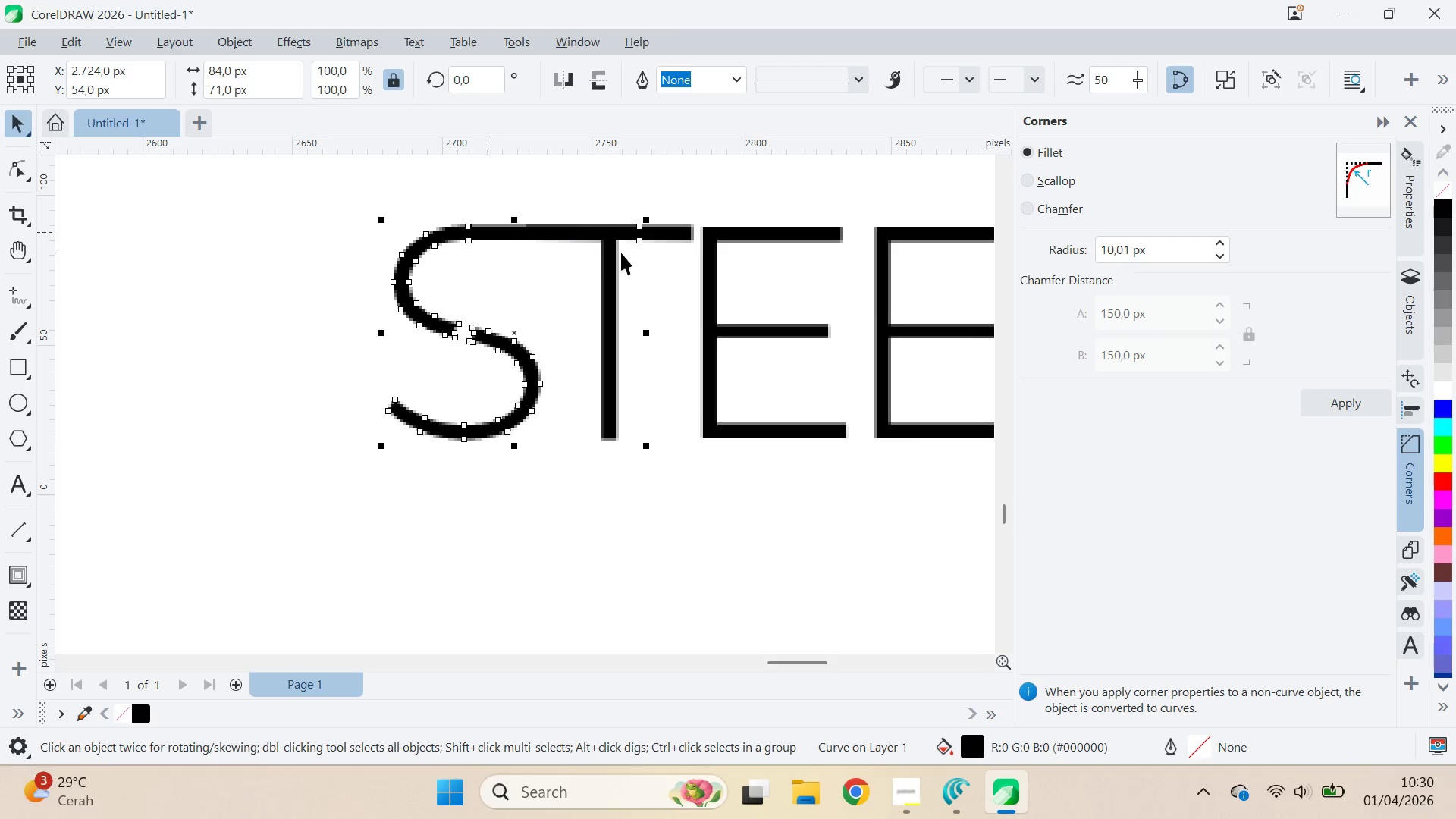 
hold_key(key=ShiftLeft, duration=0.61)
left_click([673, 228])
 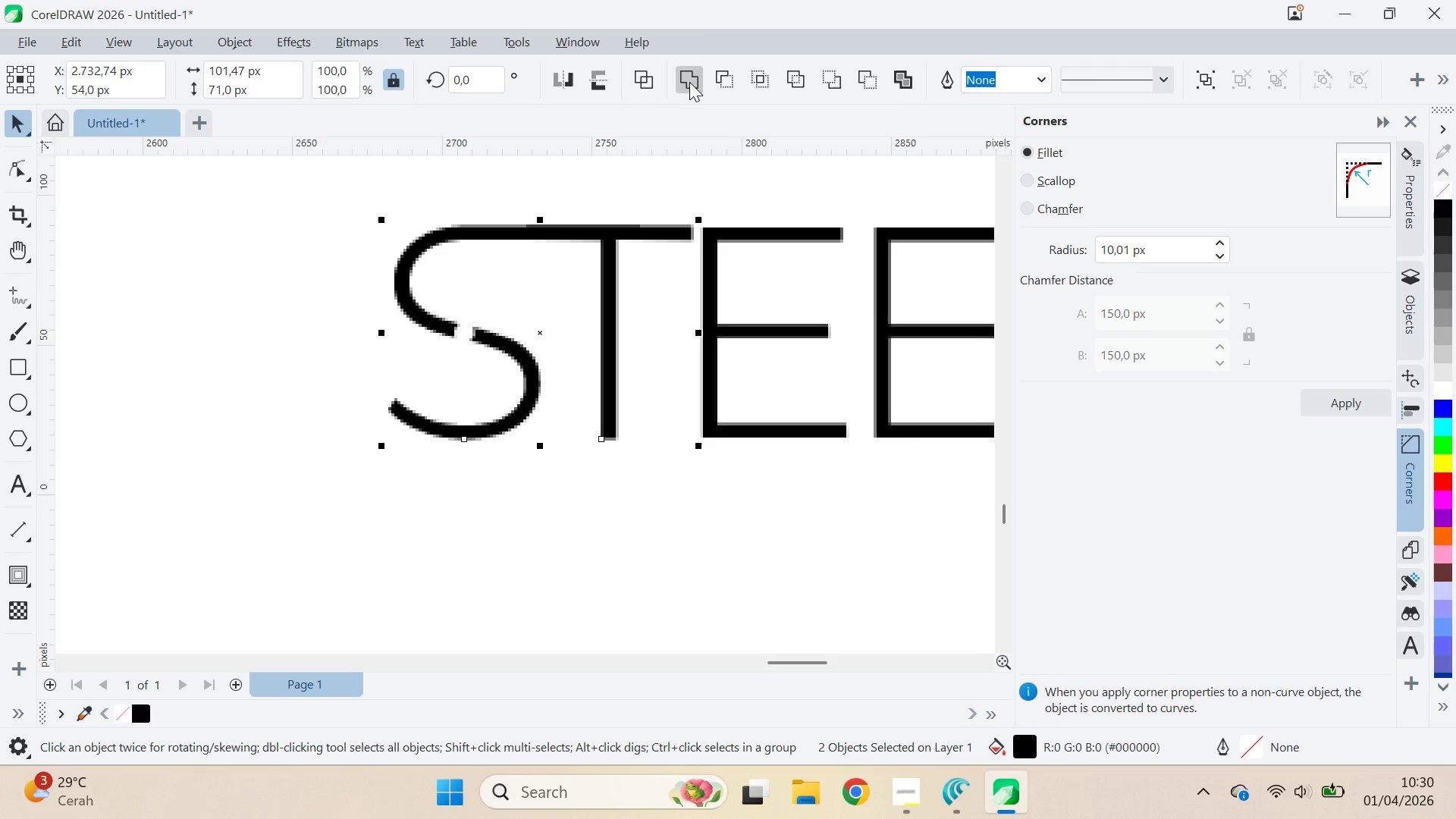 
double_click([639, 170])
 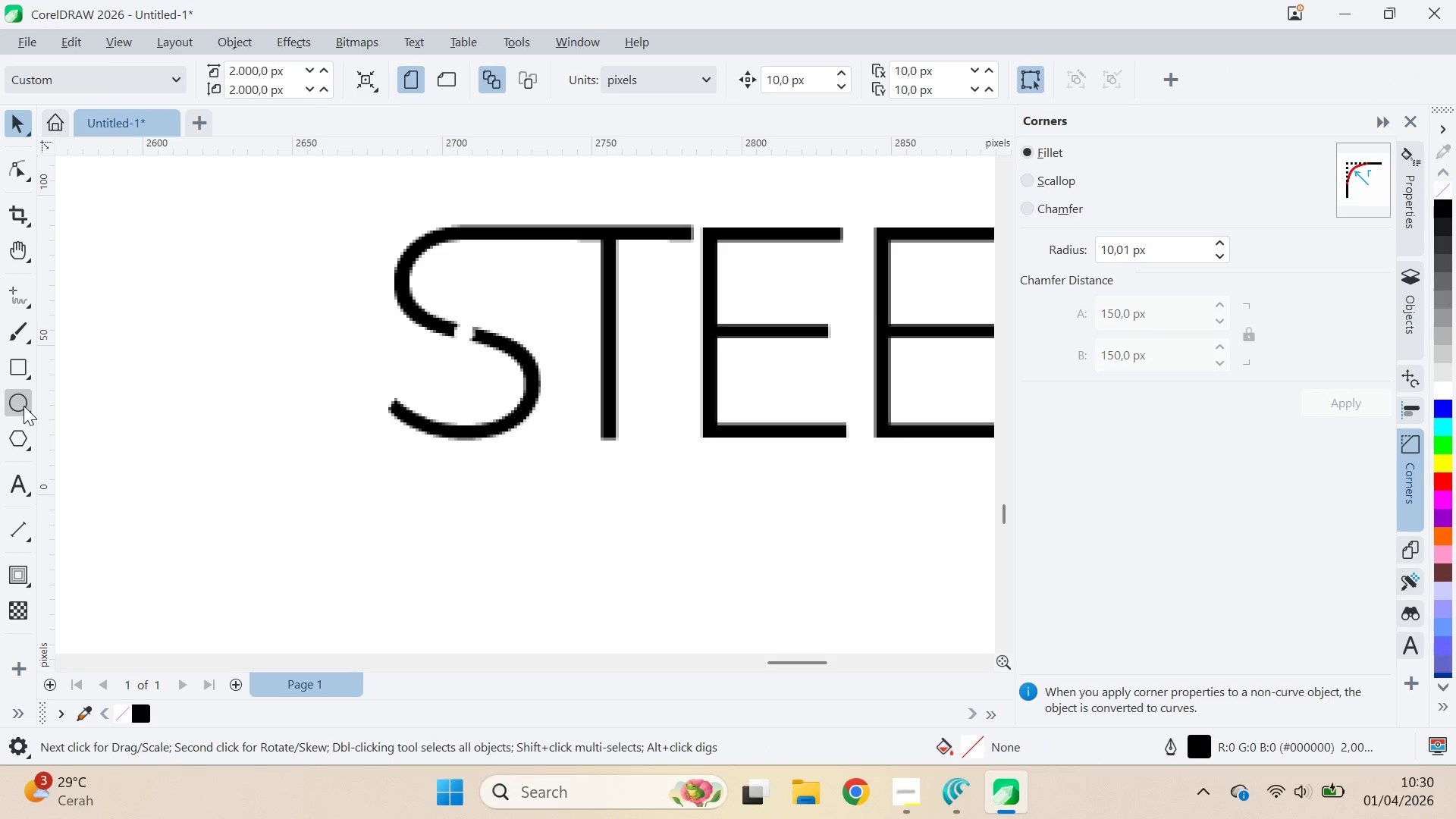 
hold_key(key=ControlLeft, duration=0.84)
left_click_drag(start_coordinate=[329, 309], to_coordinate=[344, 336])
 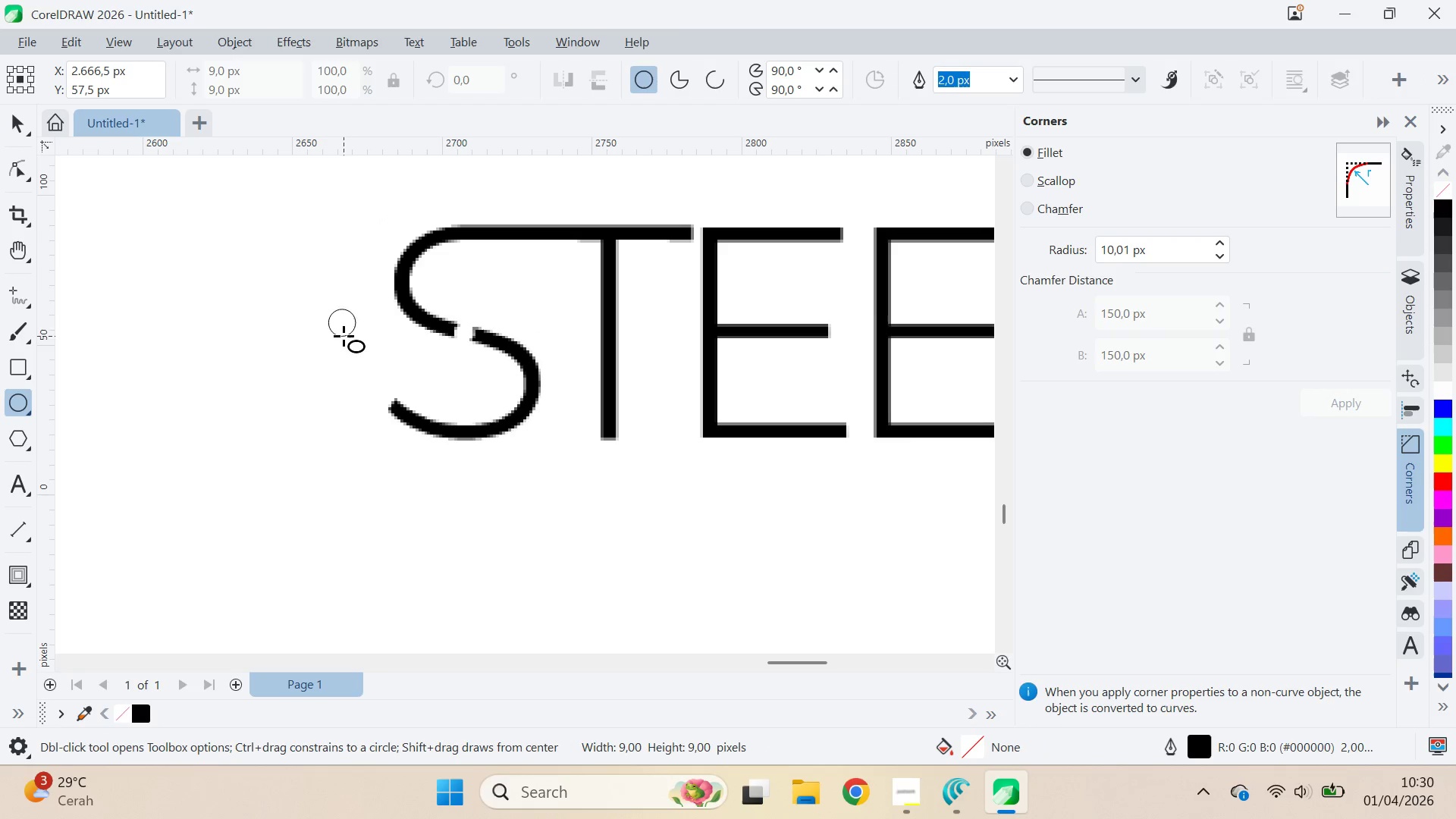 
hold_key(key=ControlLeft, duration=4.61)
 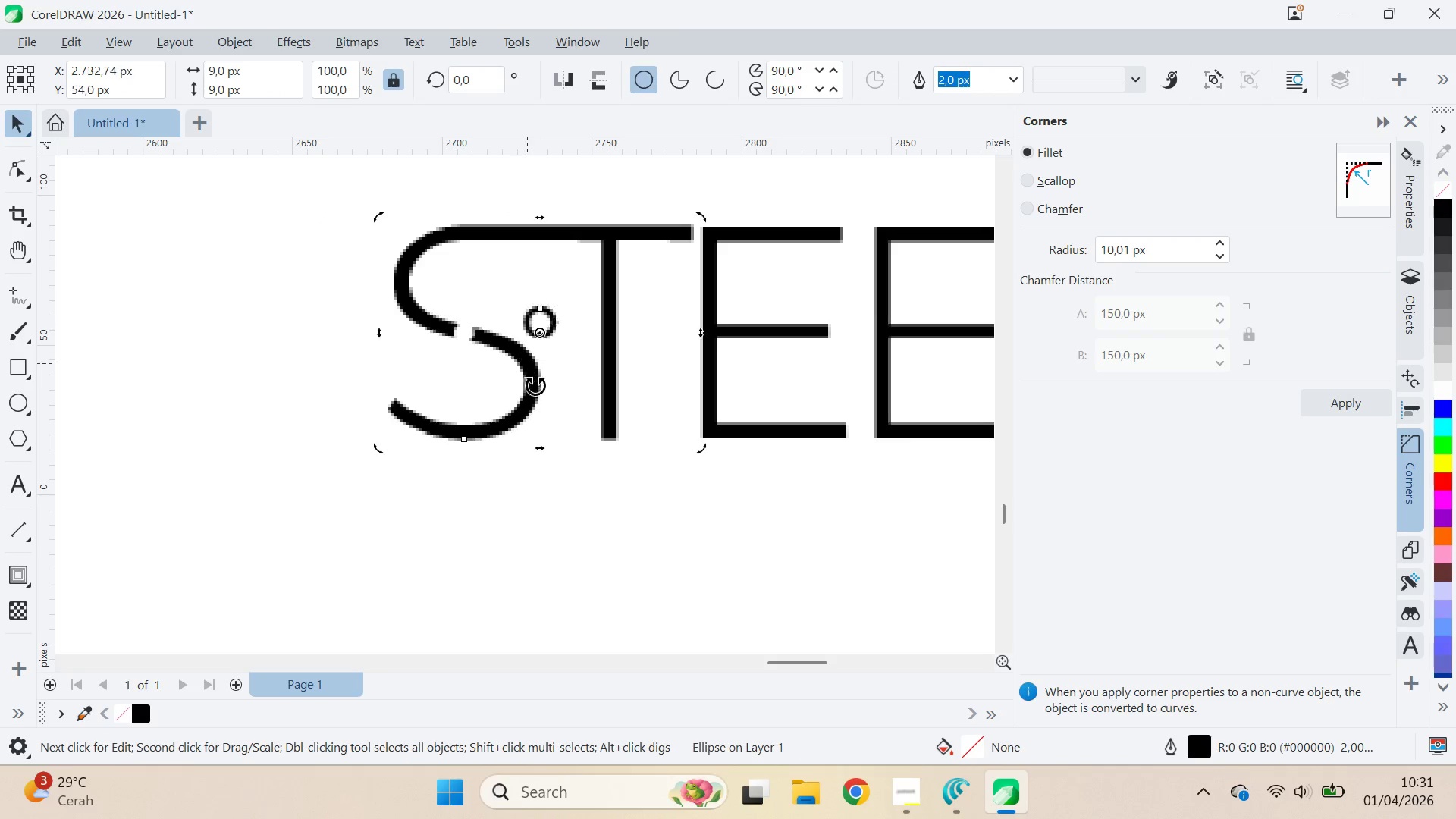 
key(V)
 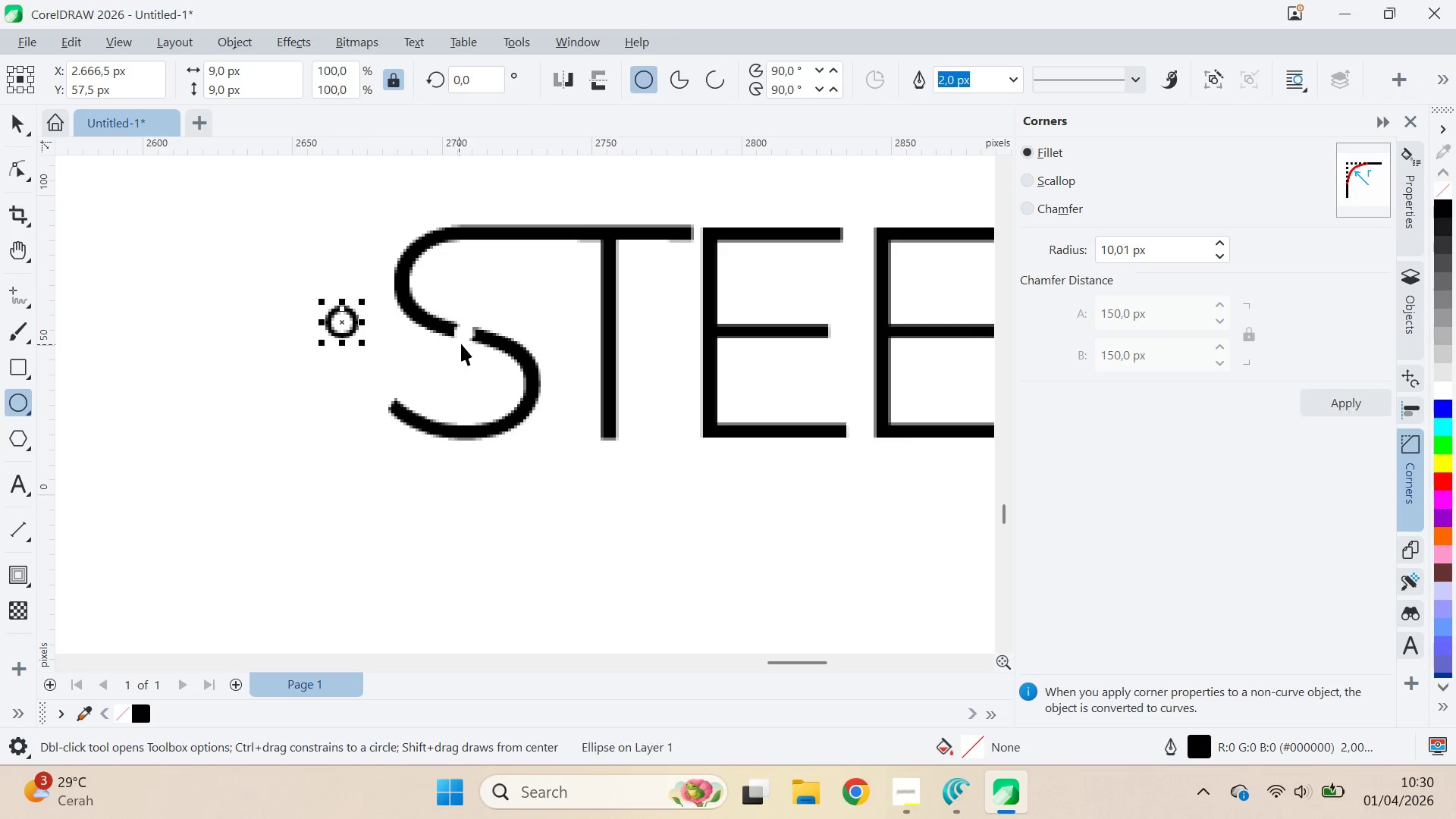 
hold_key(key=ShiftLeft, duration=0.5)
left_click([472, 334])
 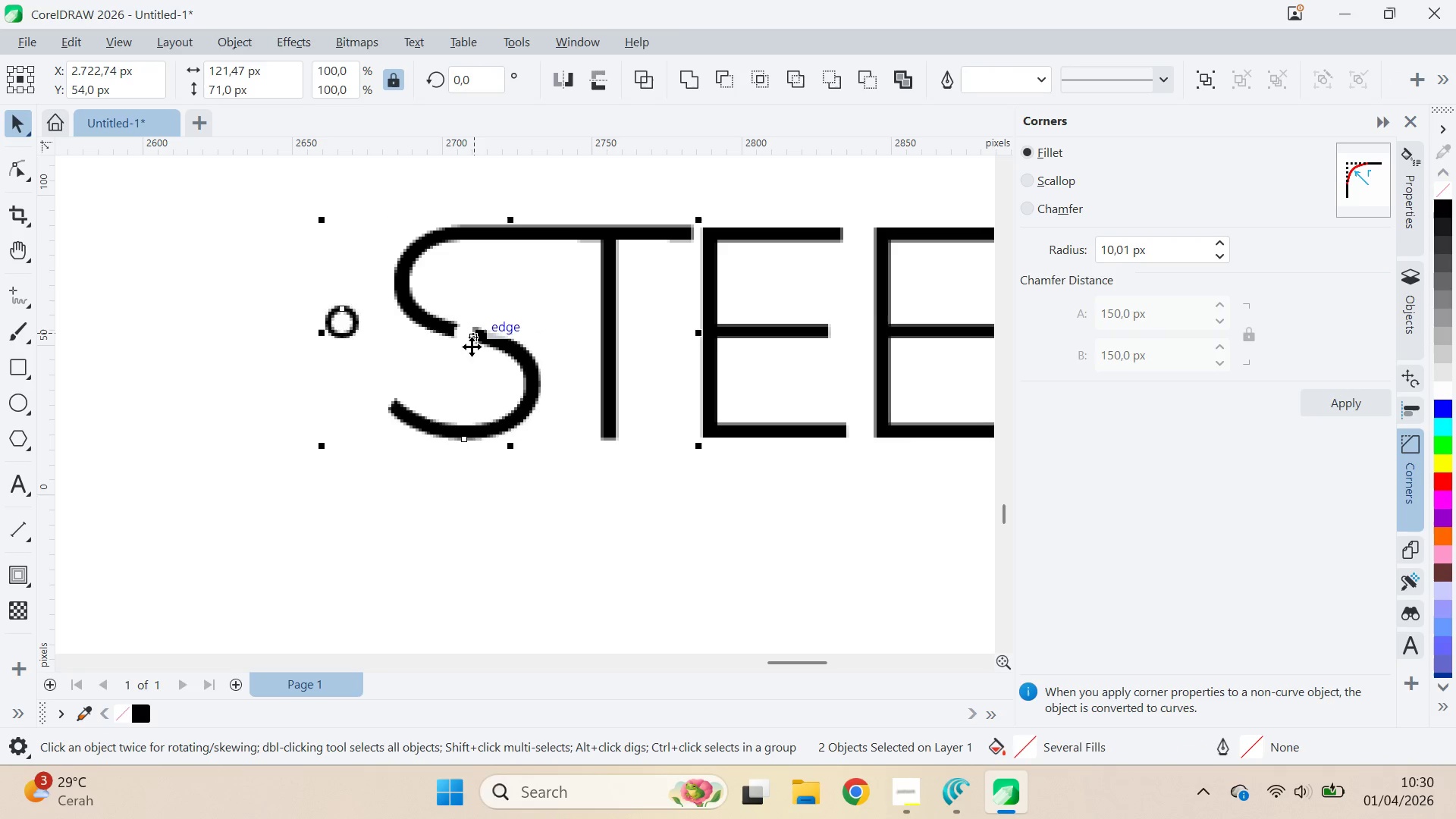 
type(ce)
 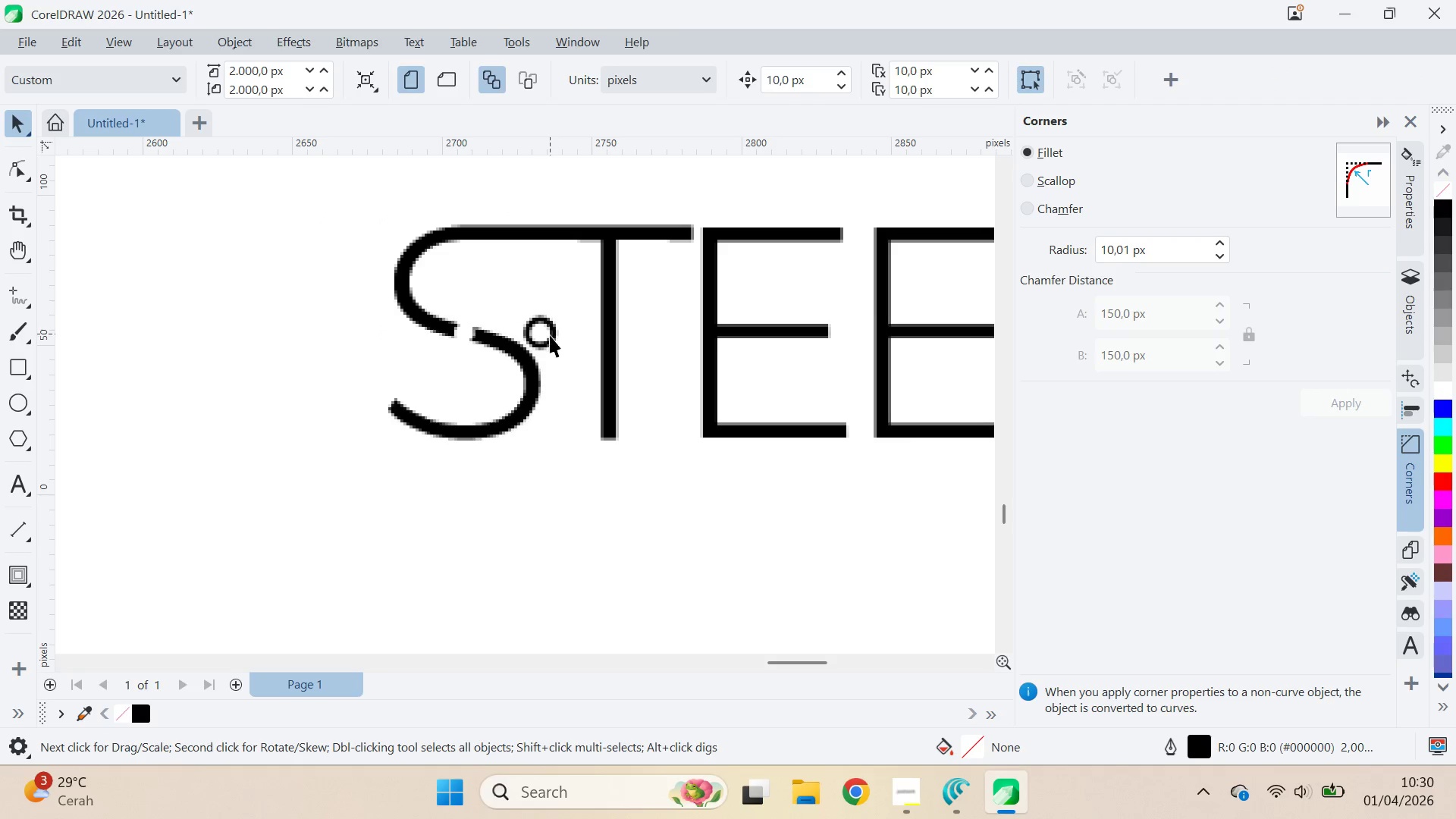 
left_click([546, 335])
 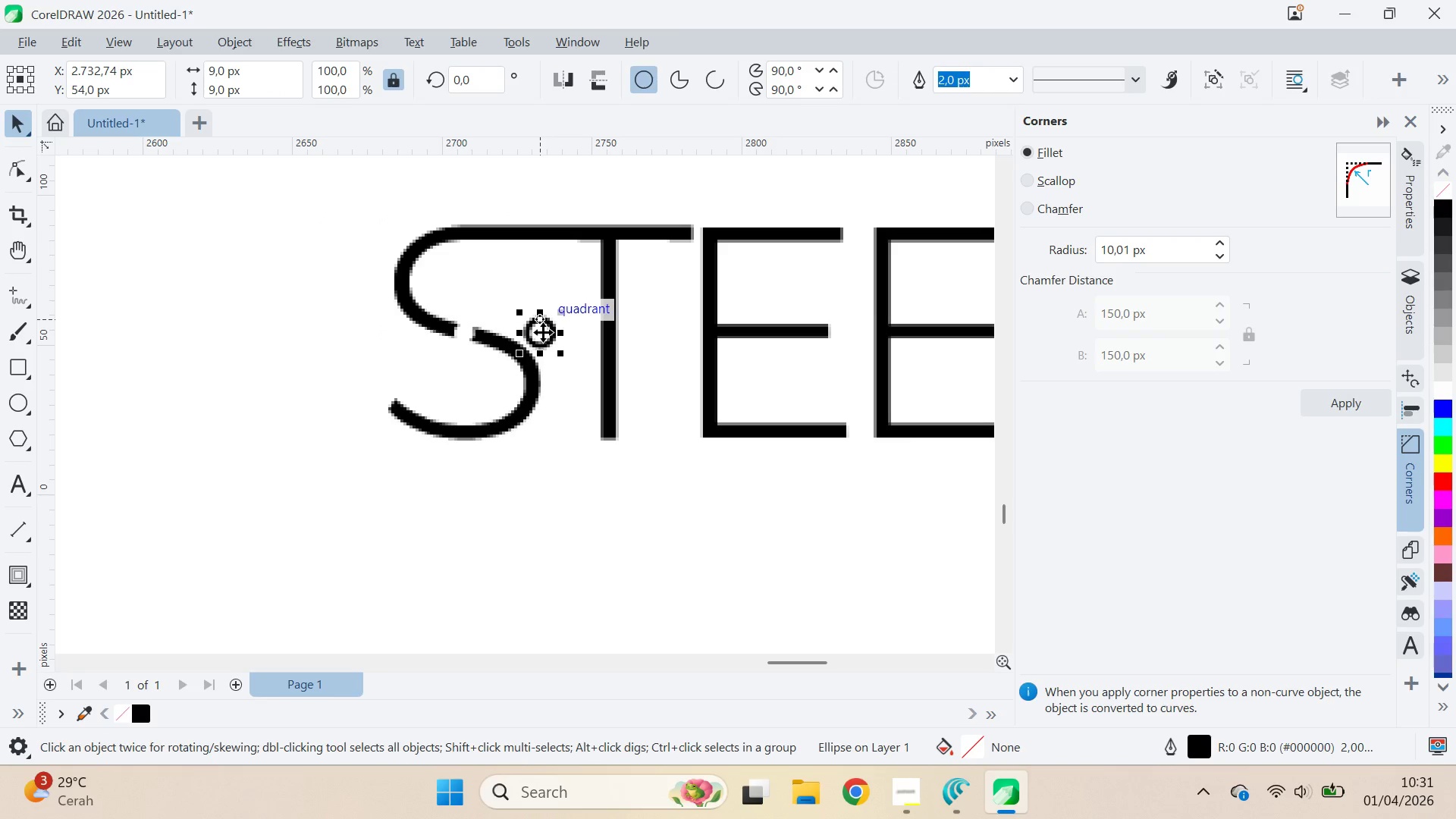 
left_click_drag(start_coordinate=[543, 332], to_coordinate=[449, 352])
 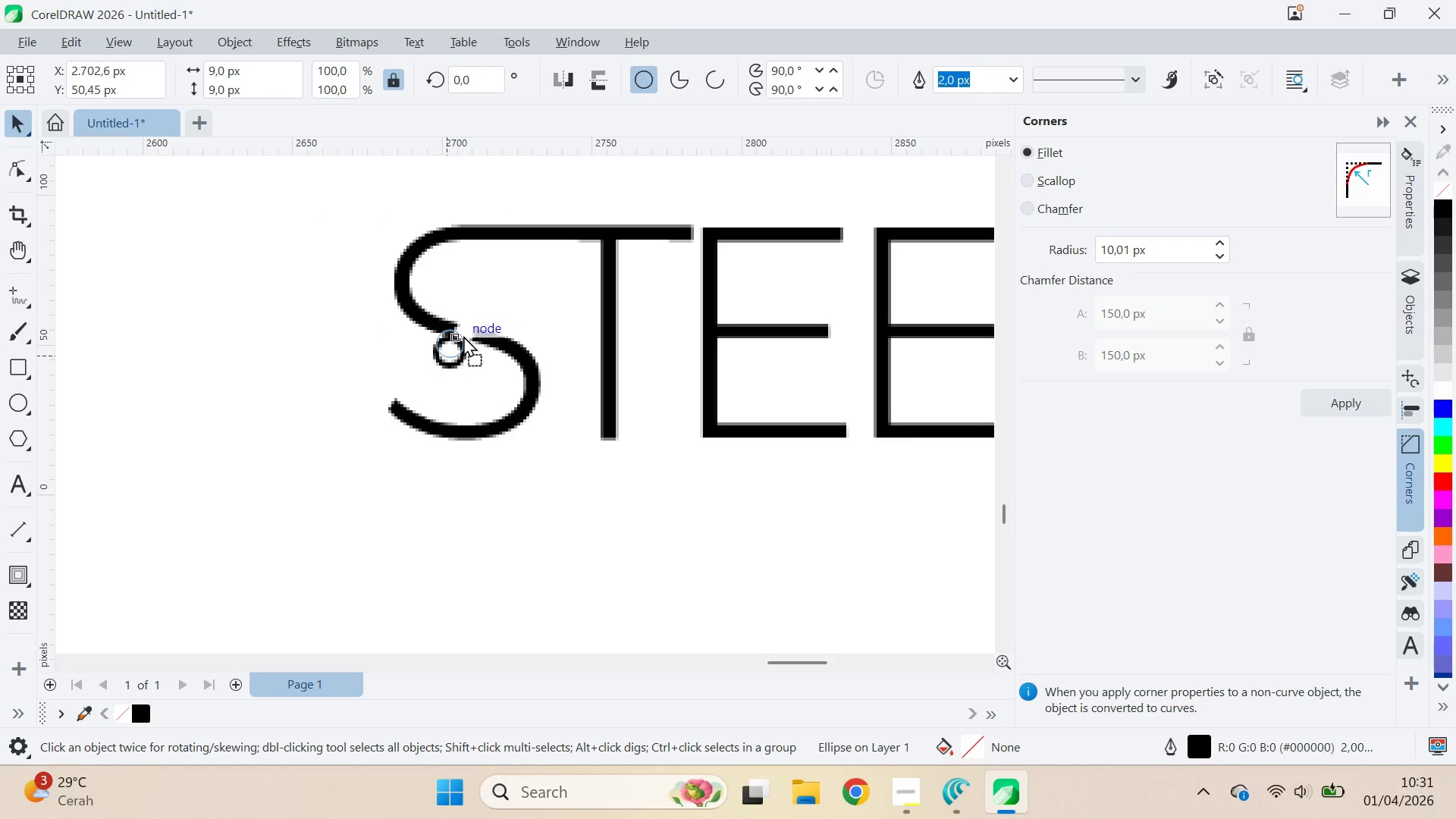 
left_click_drag(start_coordinate=[455, 347], to_coordinate=[468, 334])
 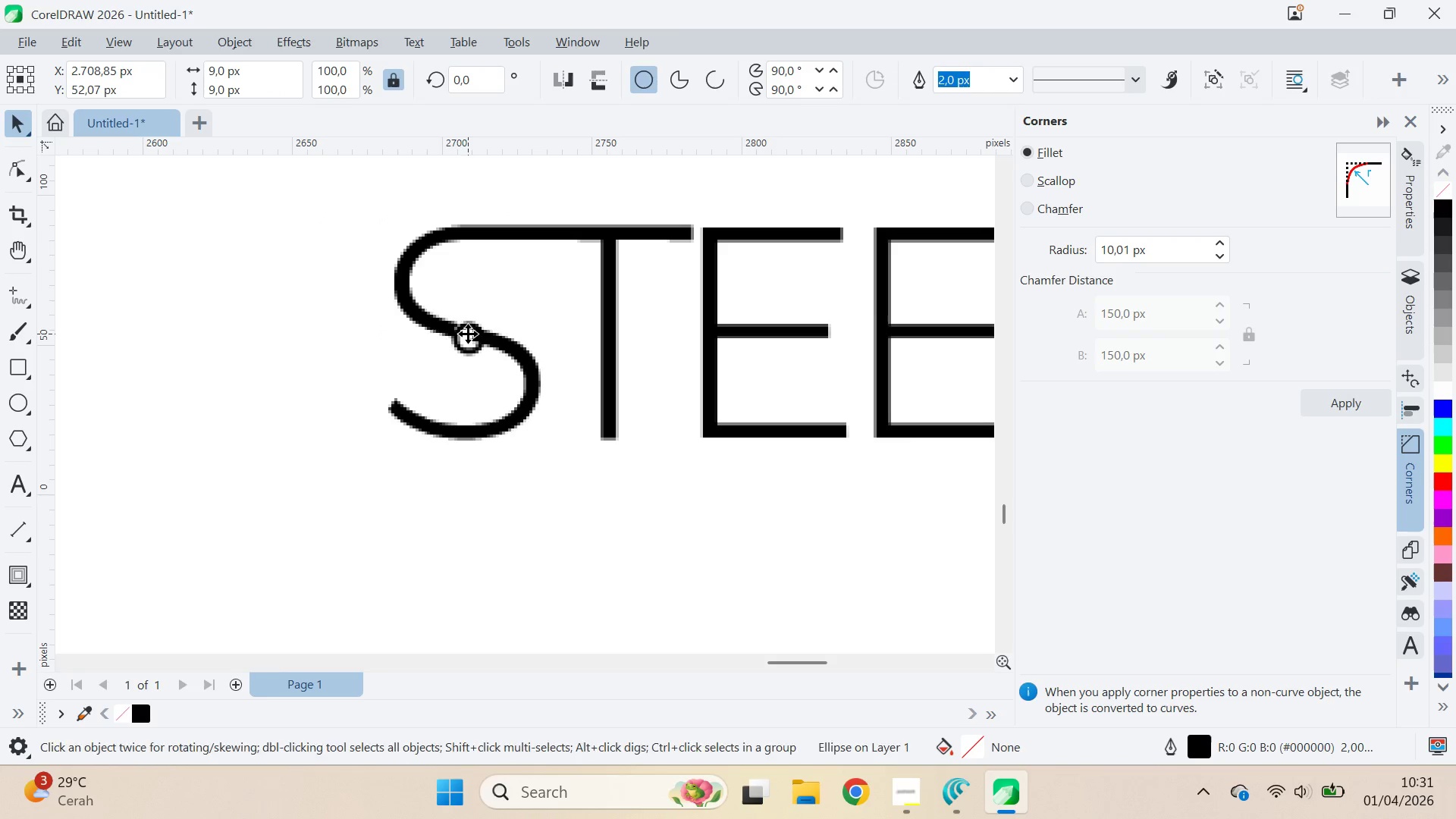 
triple_click([468, 334])
 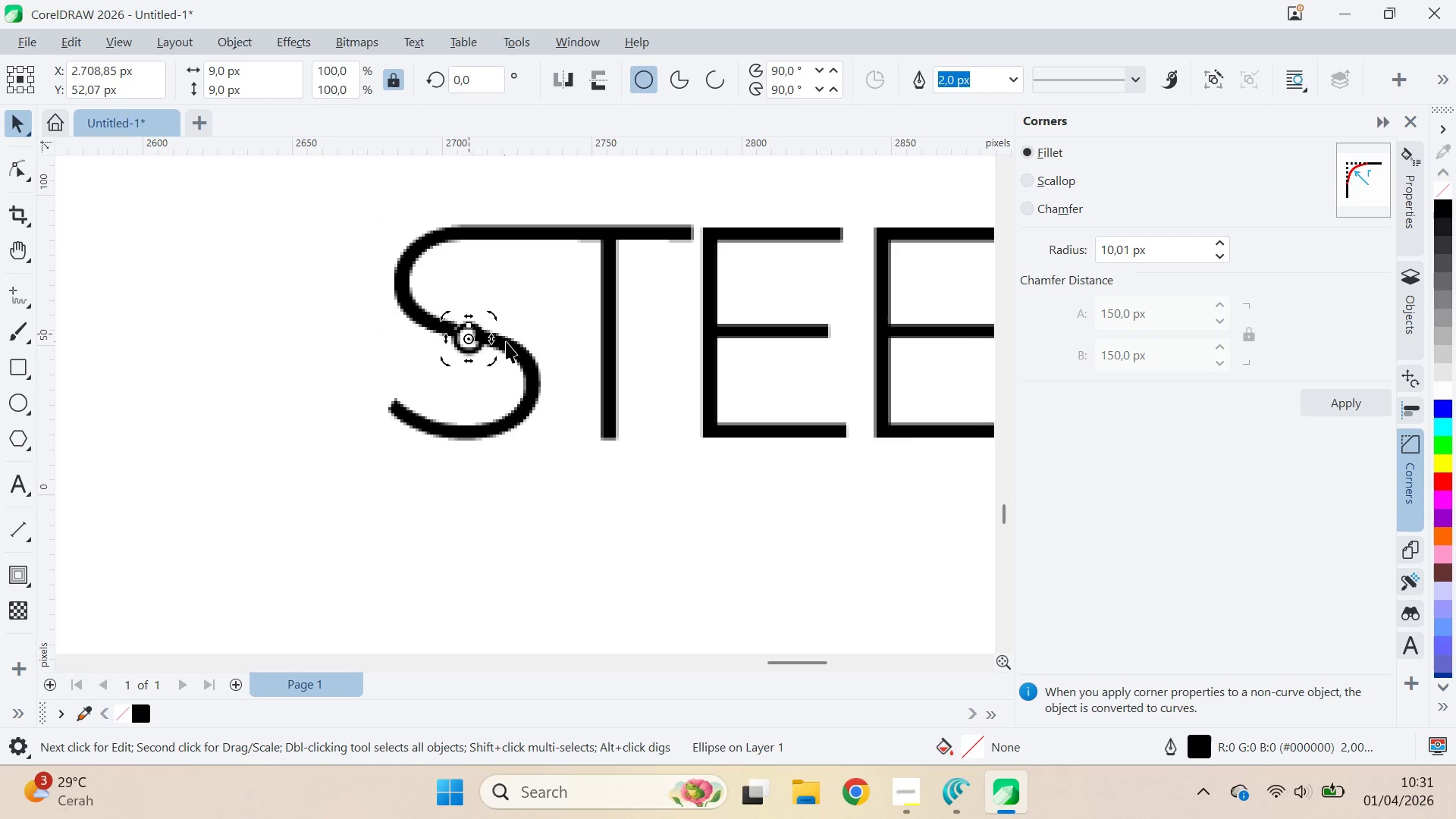 
key(Control+Z)
 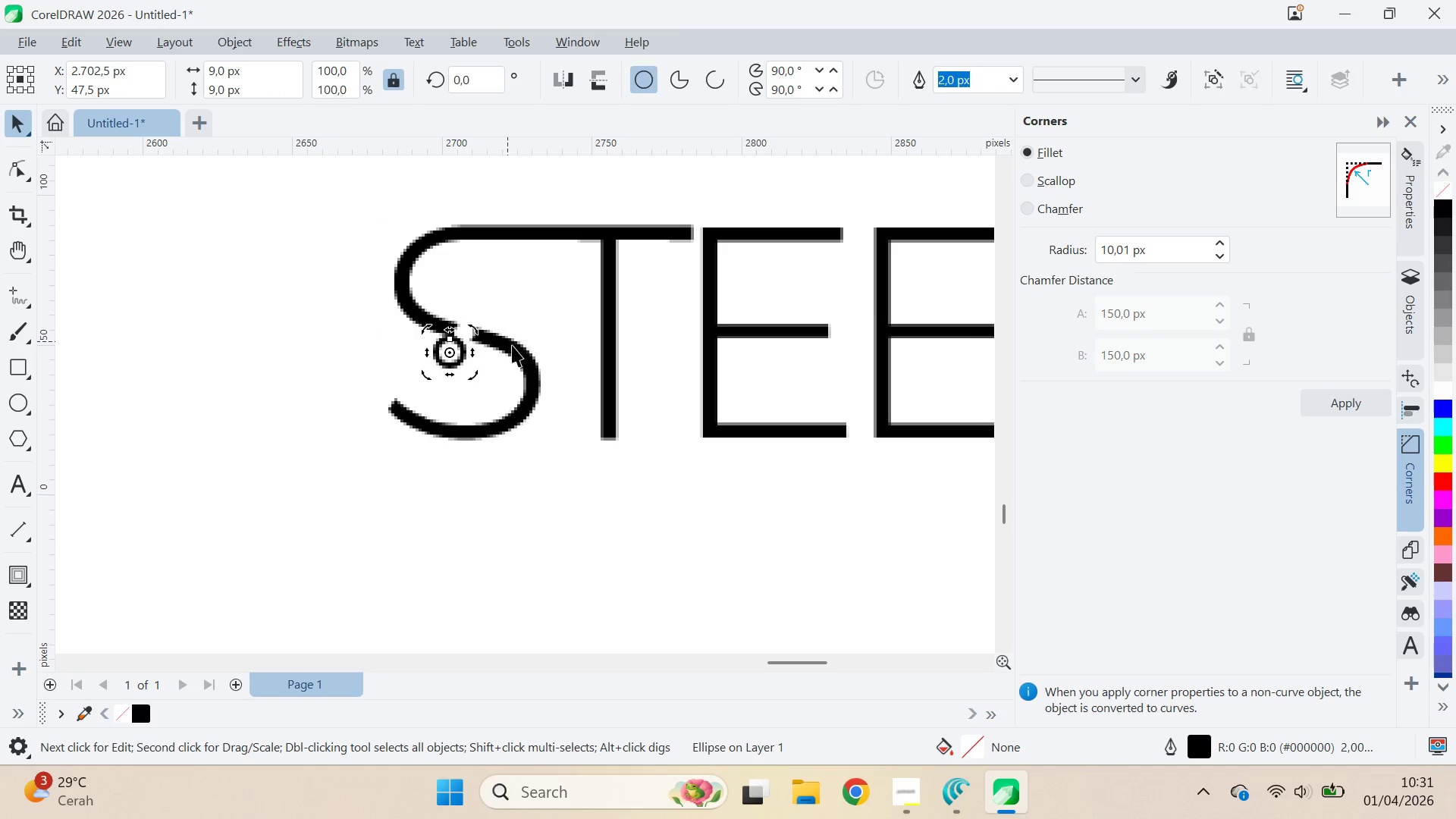 
key(Control+Z)
 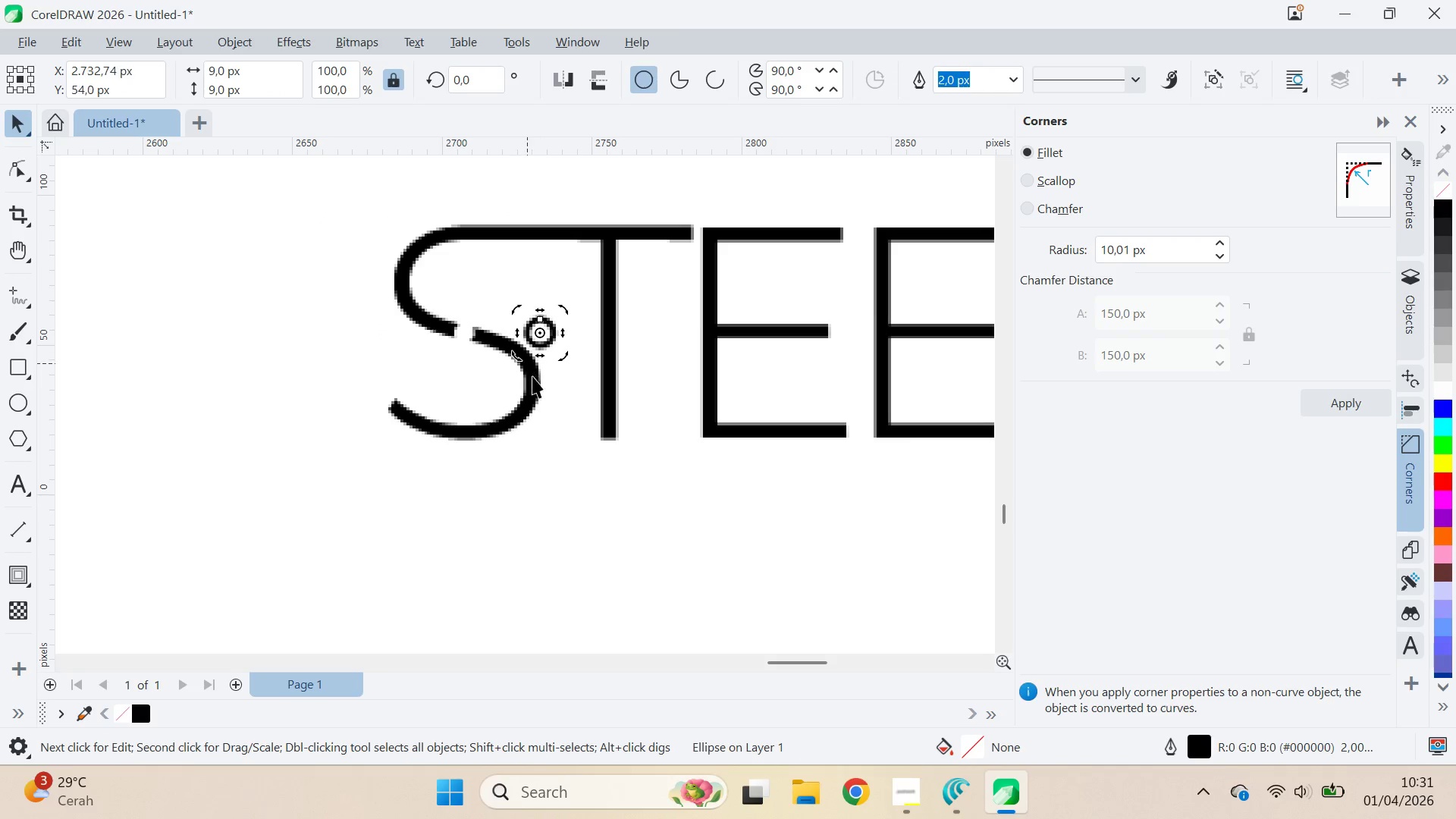 
key(Control+Z)
 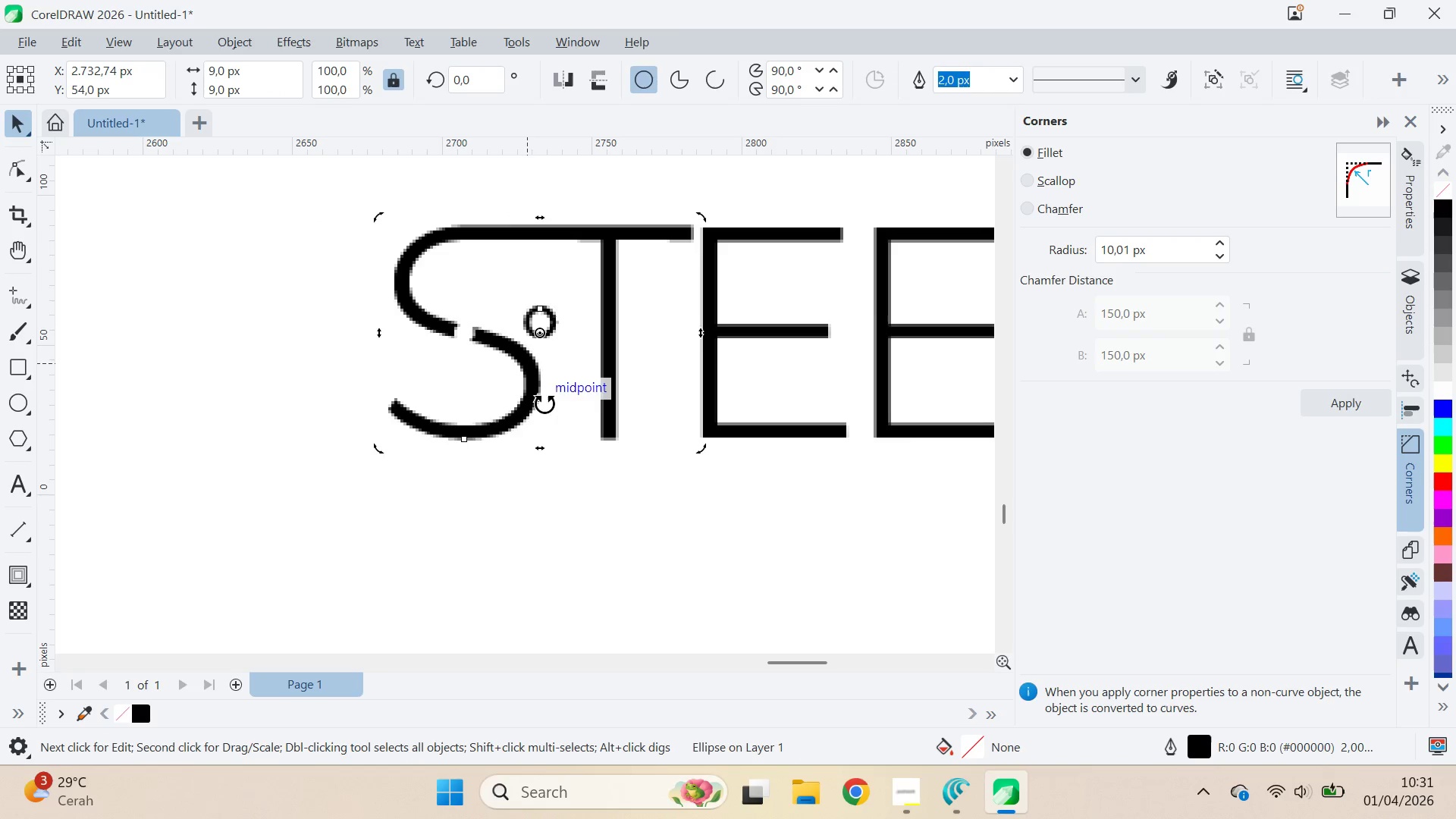 
key(Control+Z)
 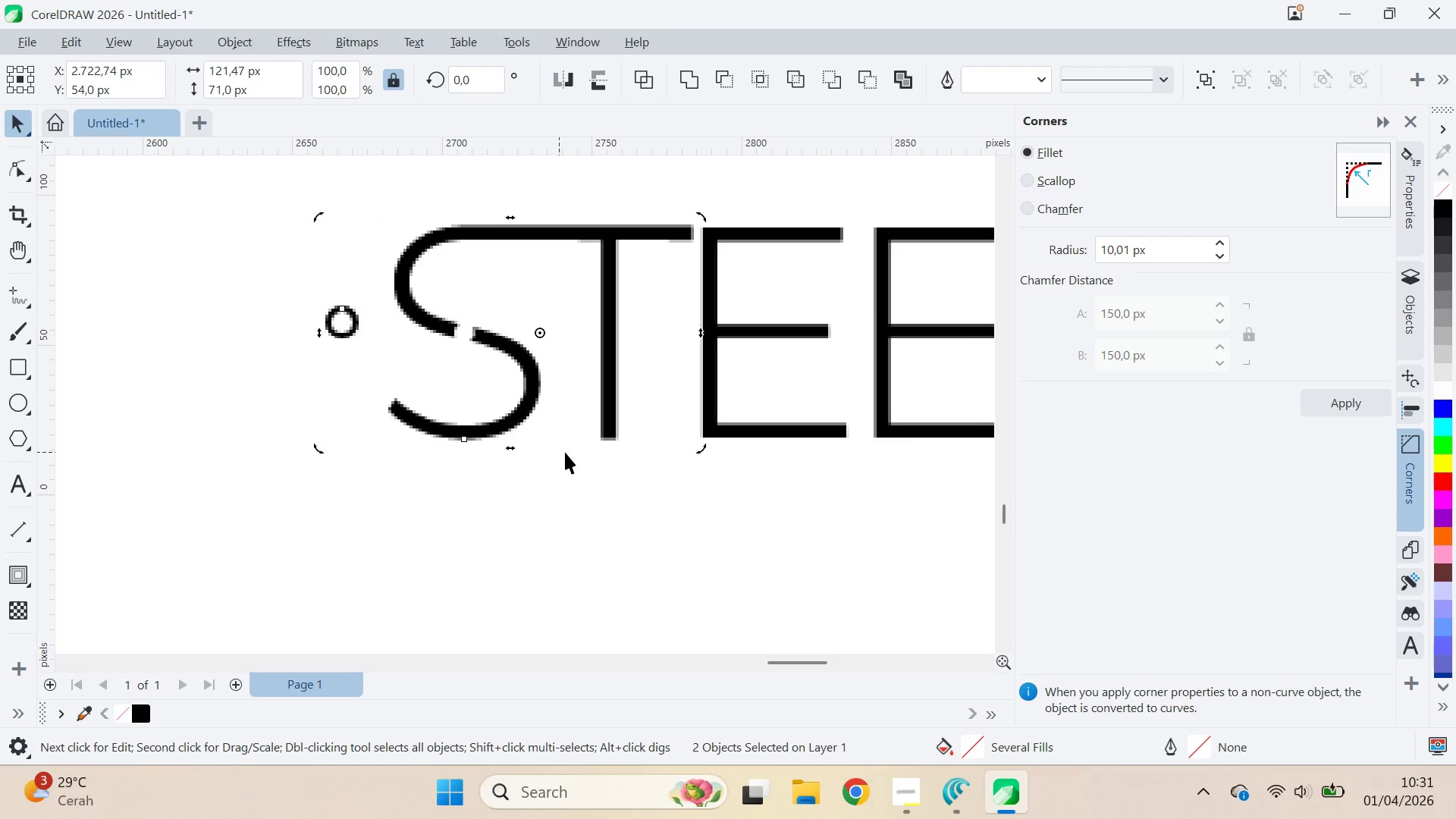 
key(Control+Z)
 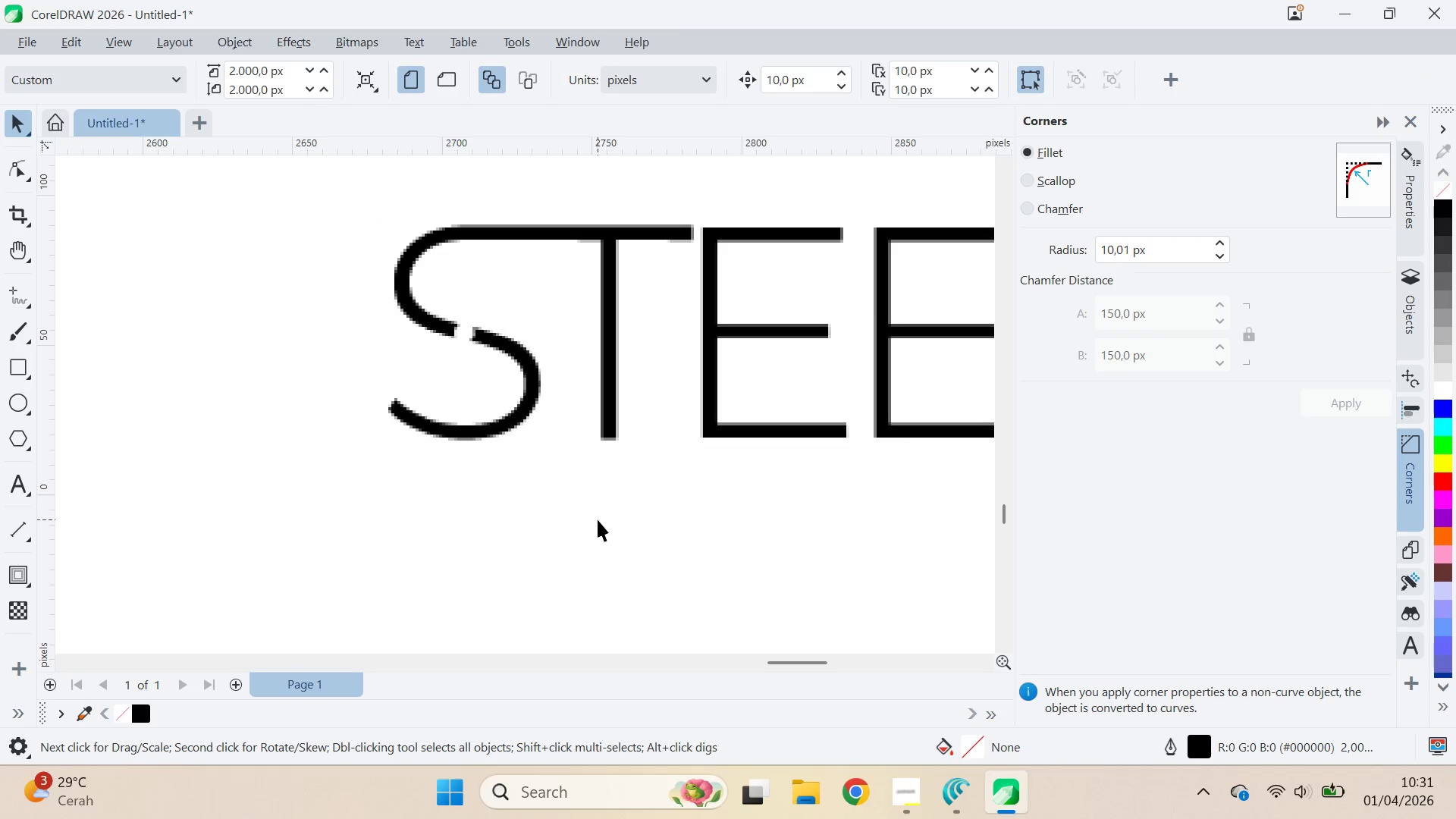 
key(Control+Z)
 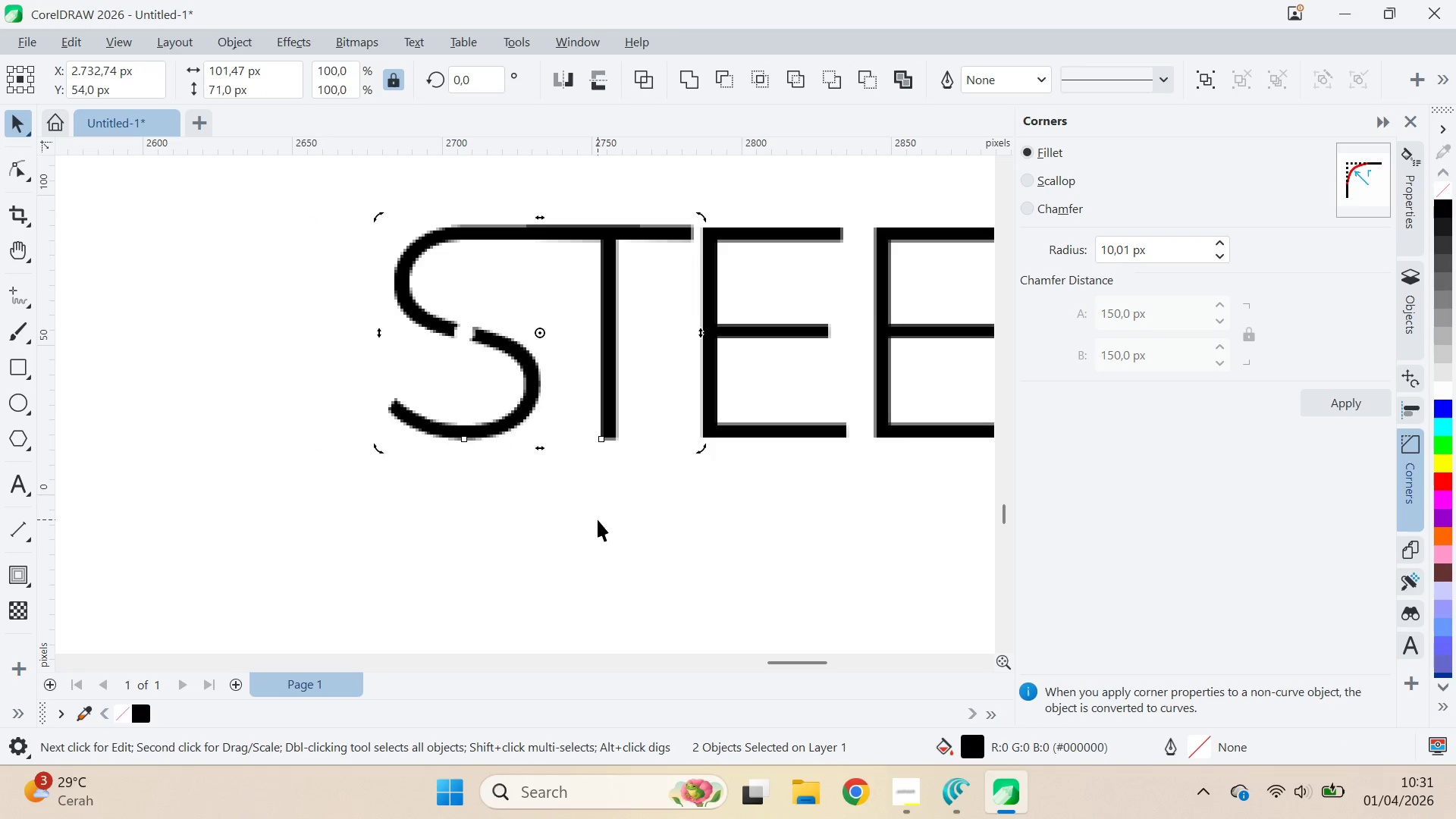 
key(Control+Z)
 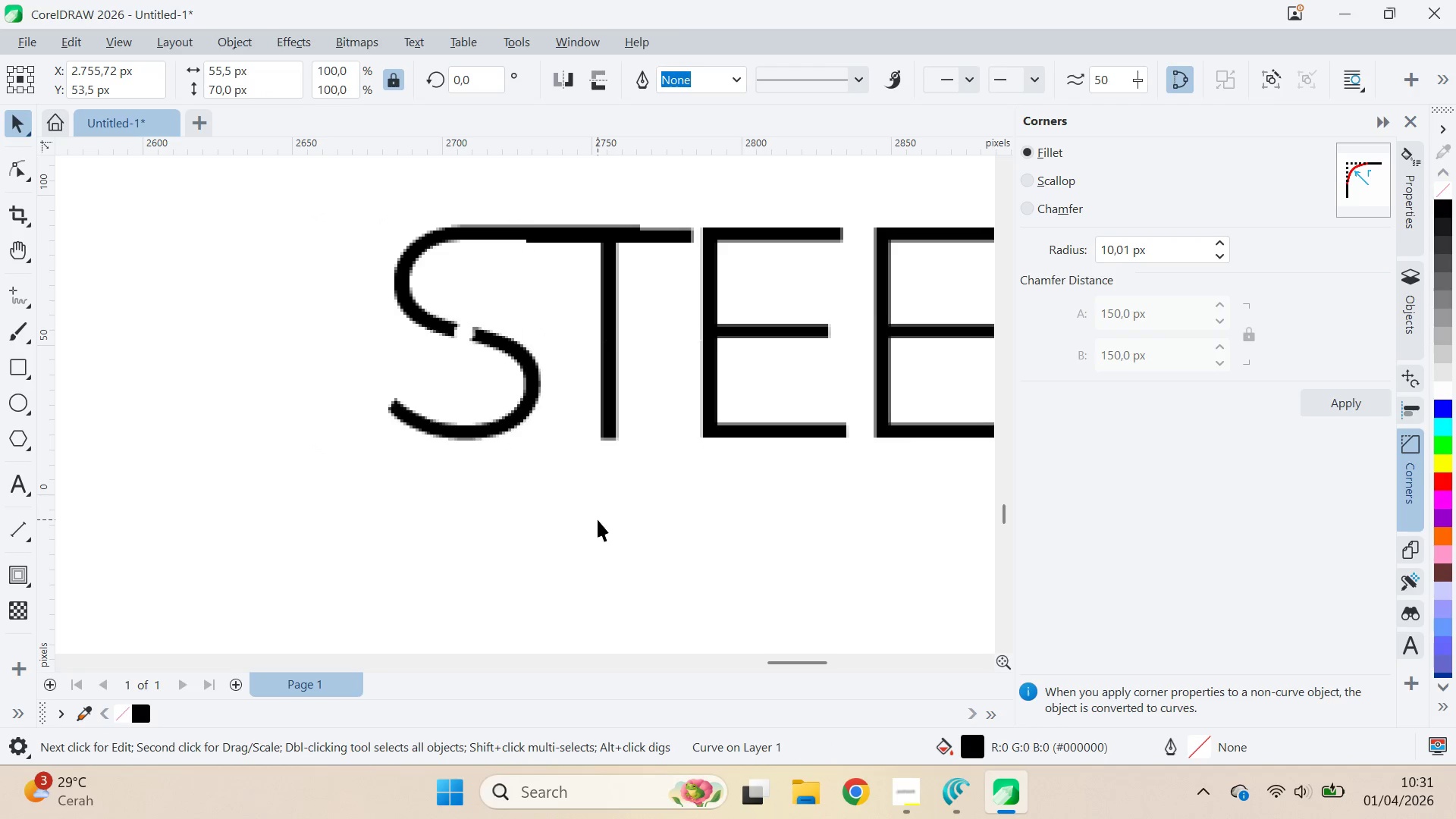 
left_click([598, 519])
 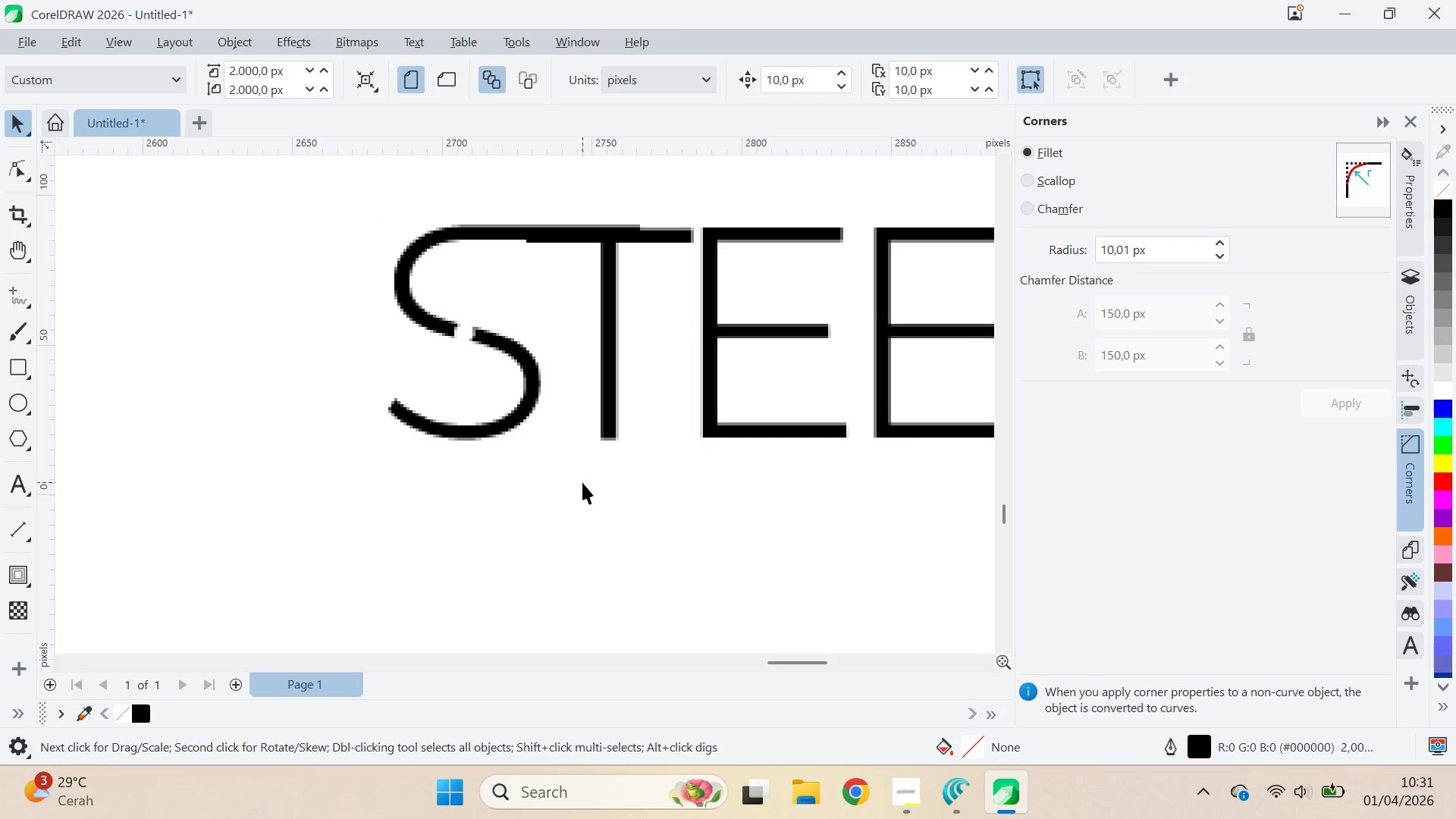 
key(Control+Shift+ShiftLeft)
 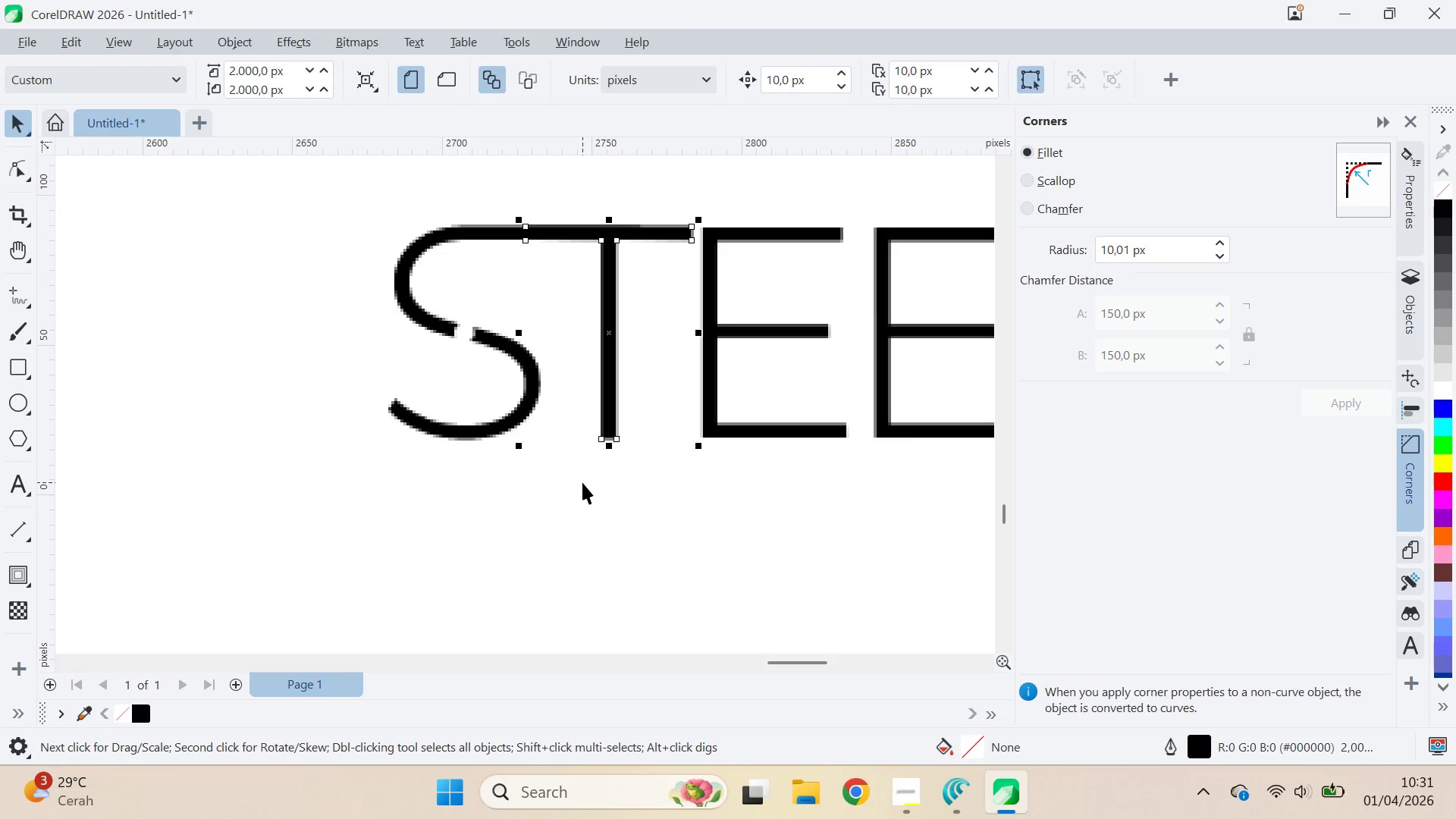 
key(Control+Shift+Z)
 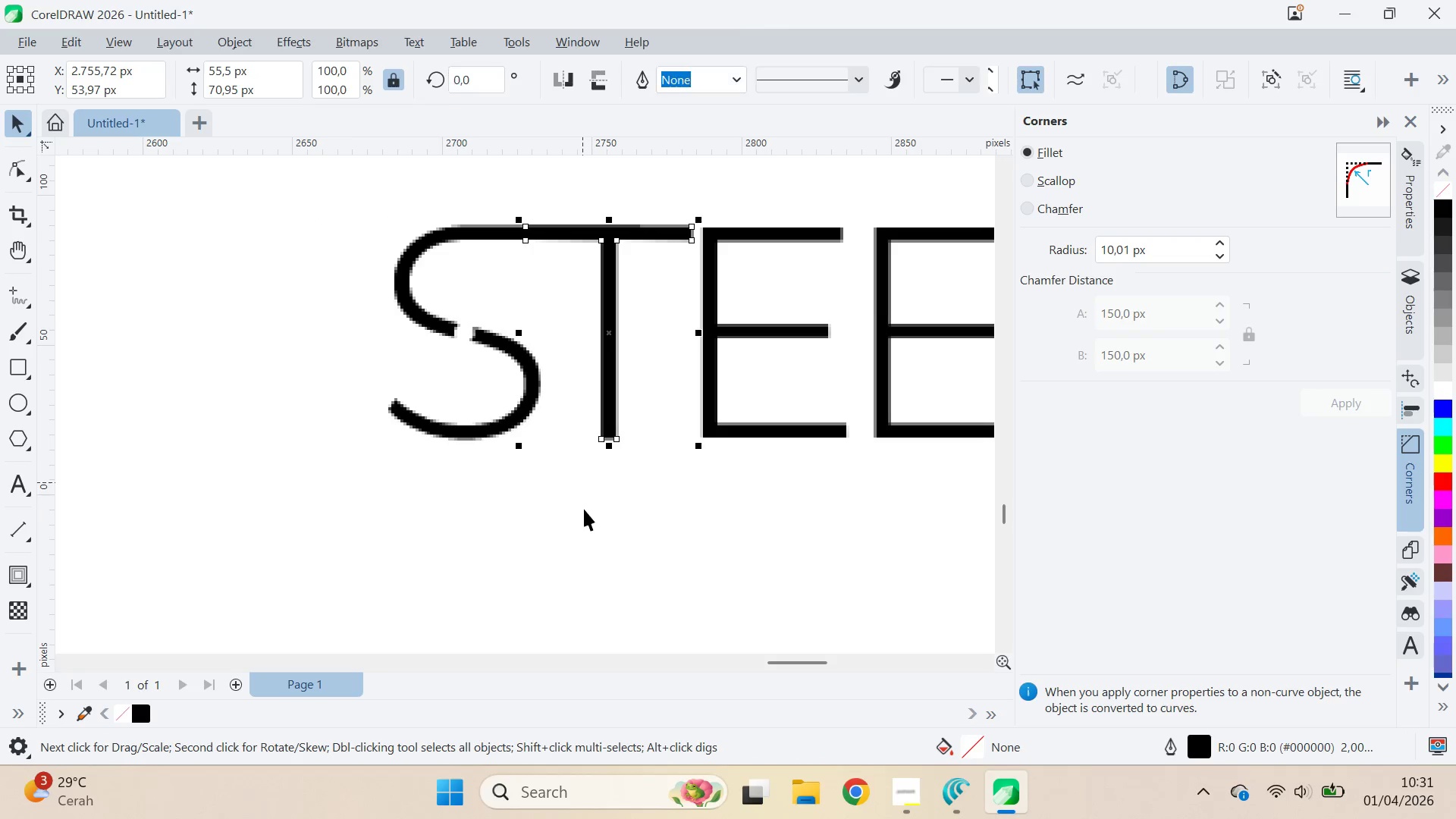 
left_click([584, 509])
 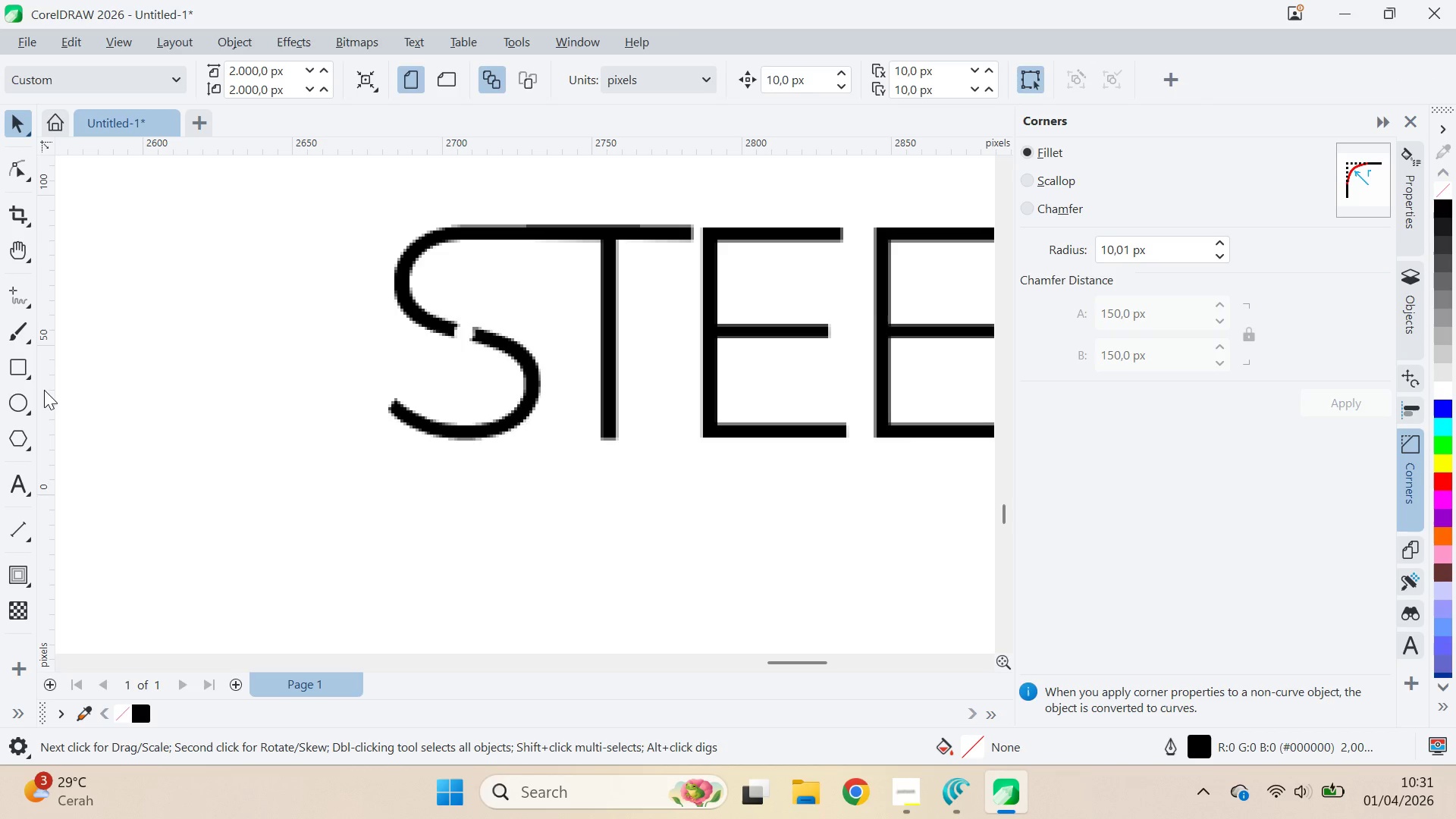 
left_click([6, 401])
 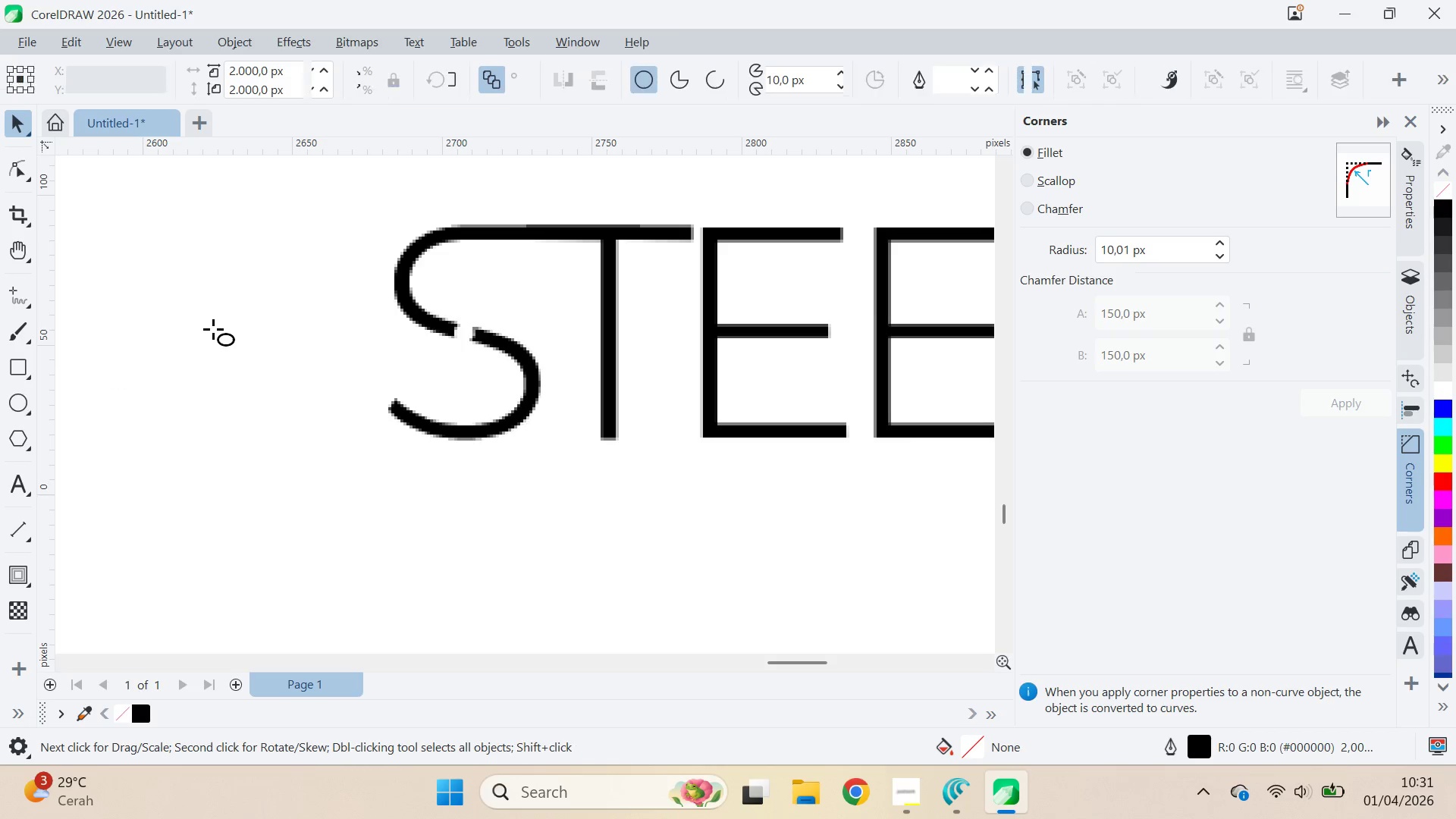 
hold_key(key=ControlLeft, duration=0.73)
left_click_drag(start_coordinate=[218, 325], to_coordinate=[232, 340])
 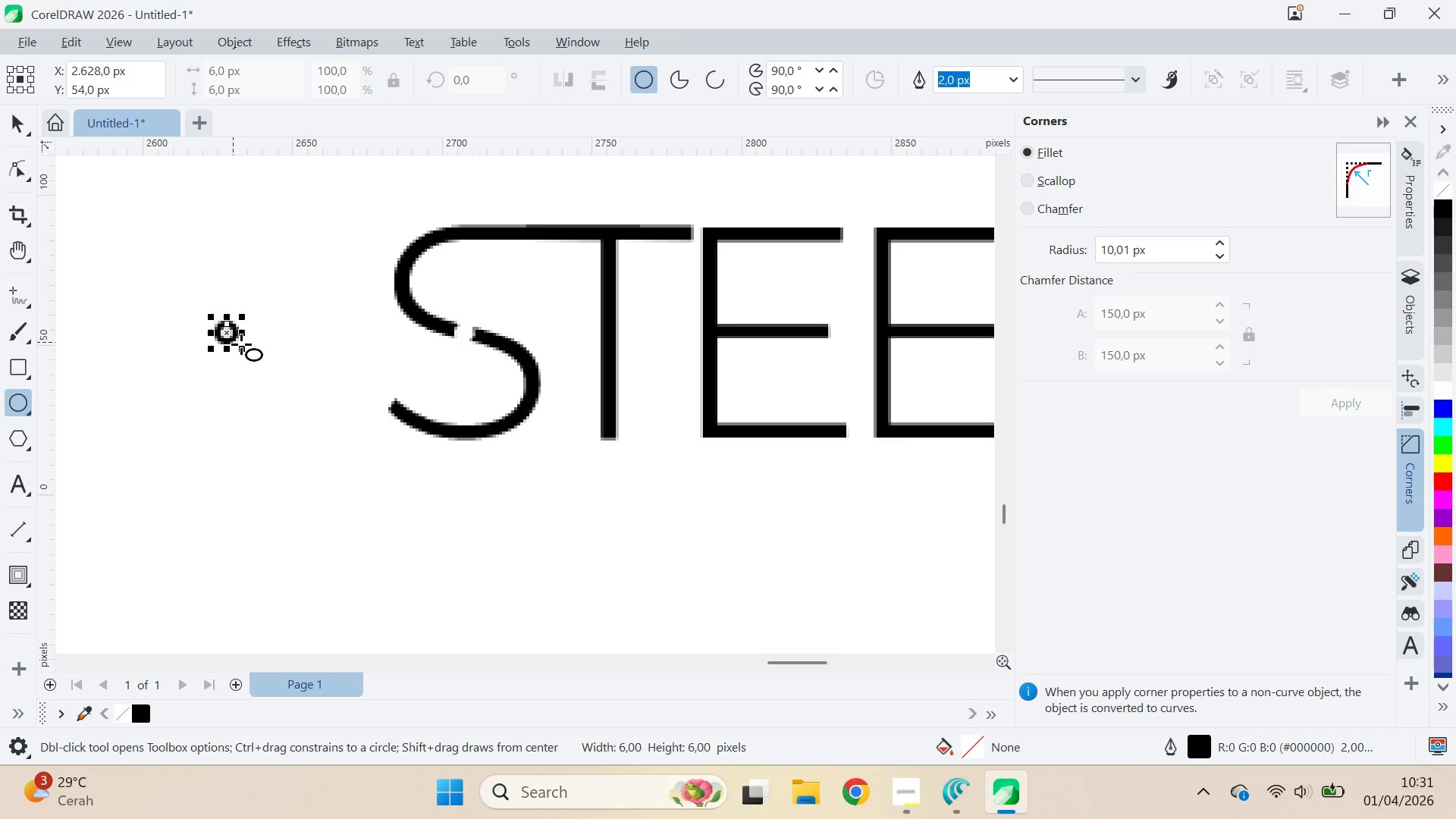 
key(V)
 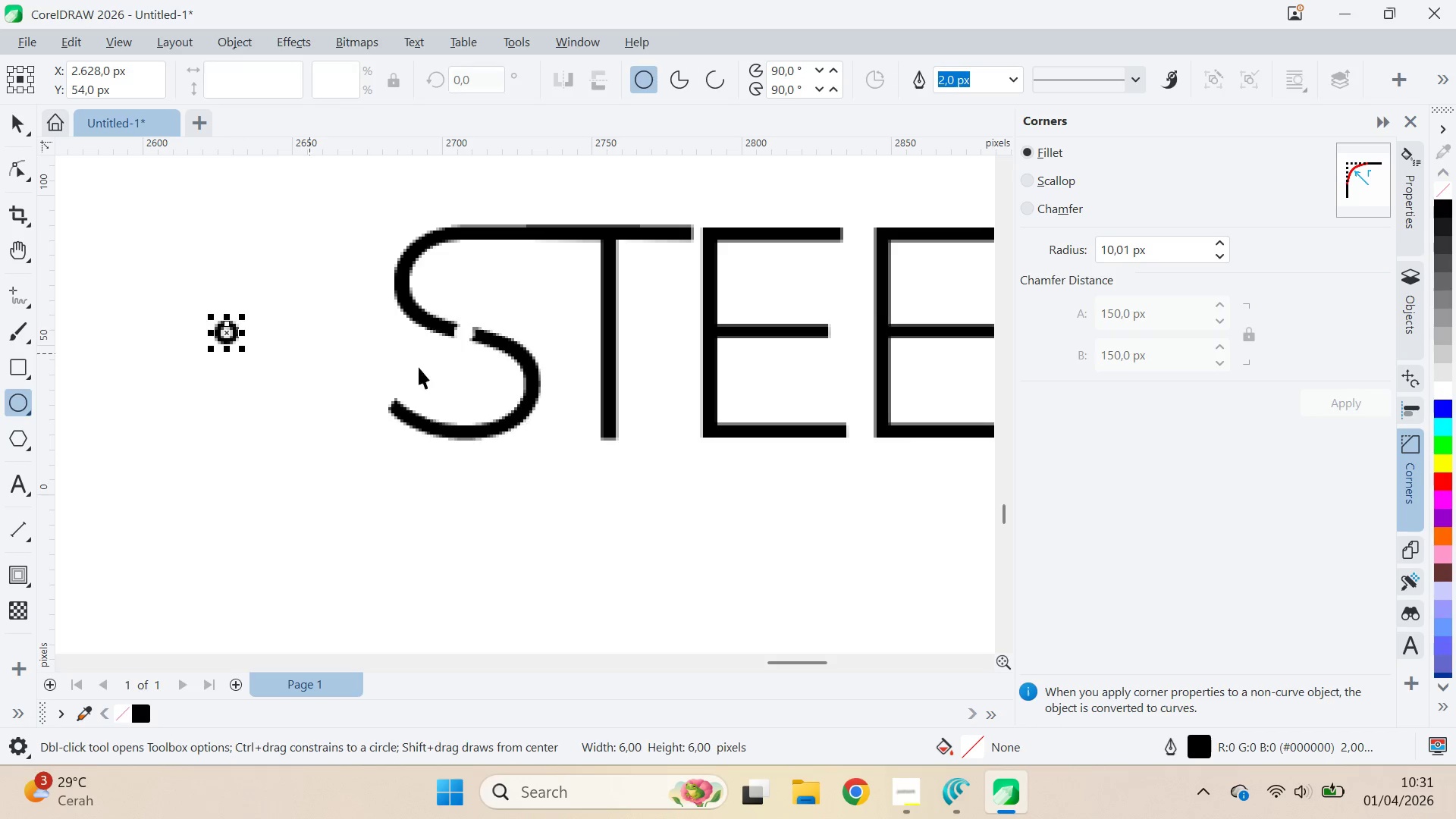 
left_click([490, 322])
 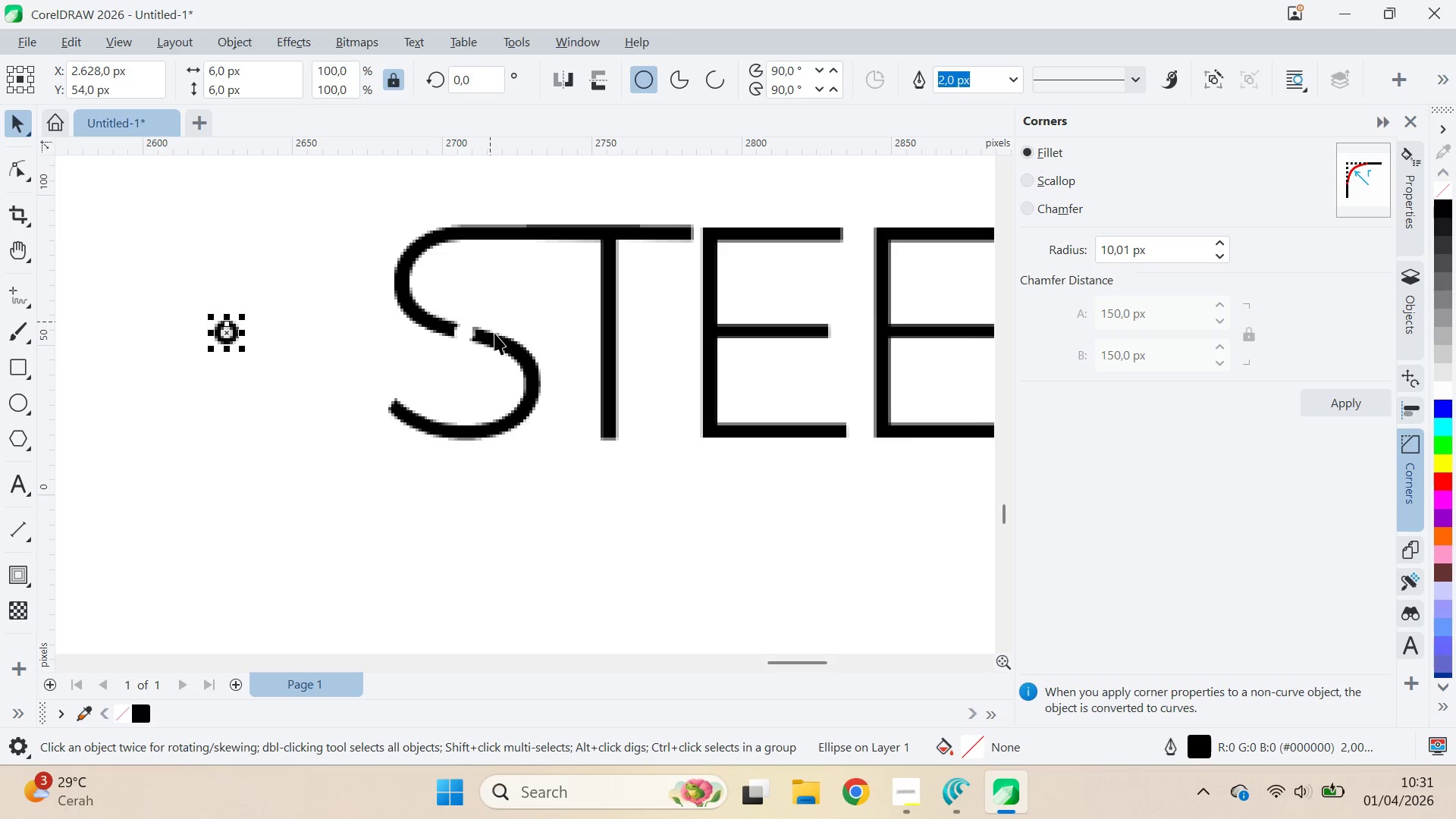 
double_click([495, 333])
 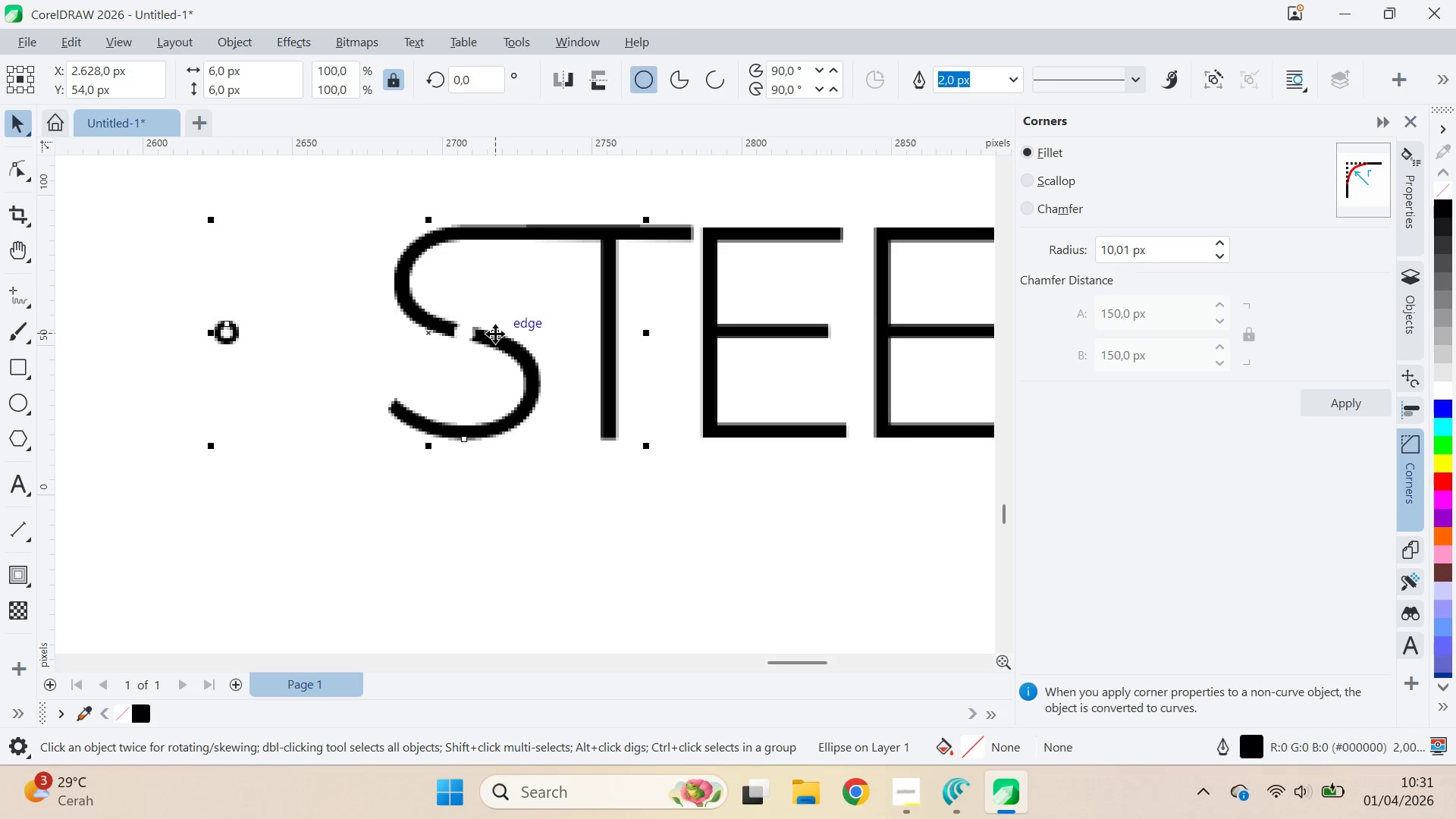 
type(Ce)
 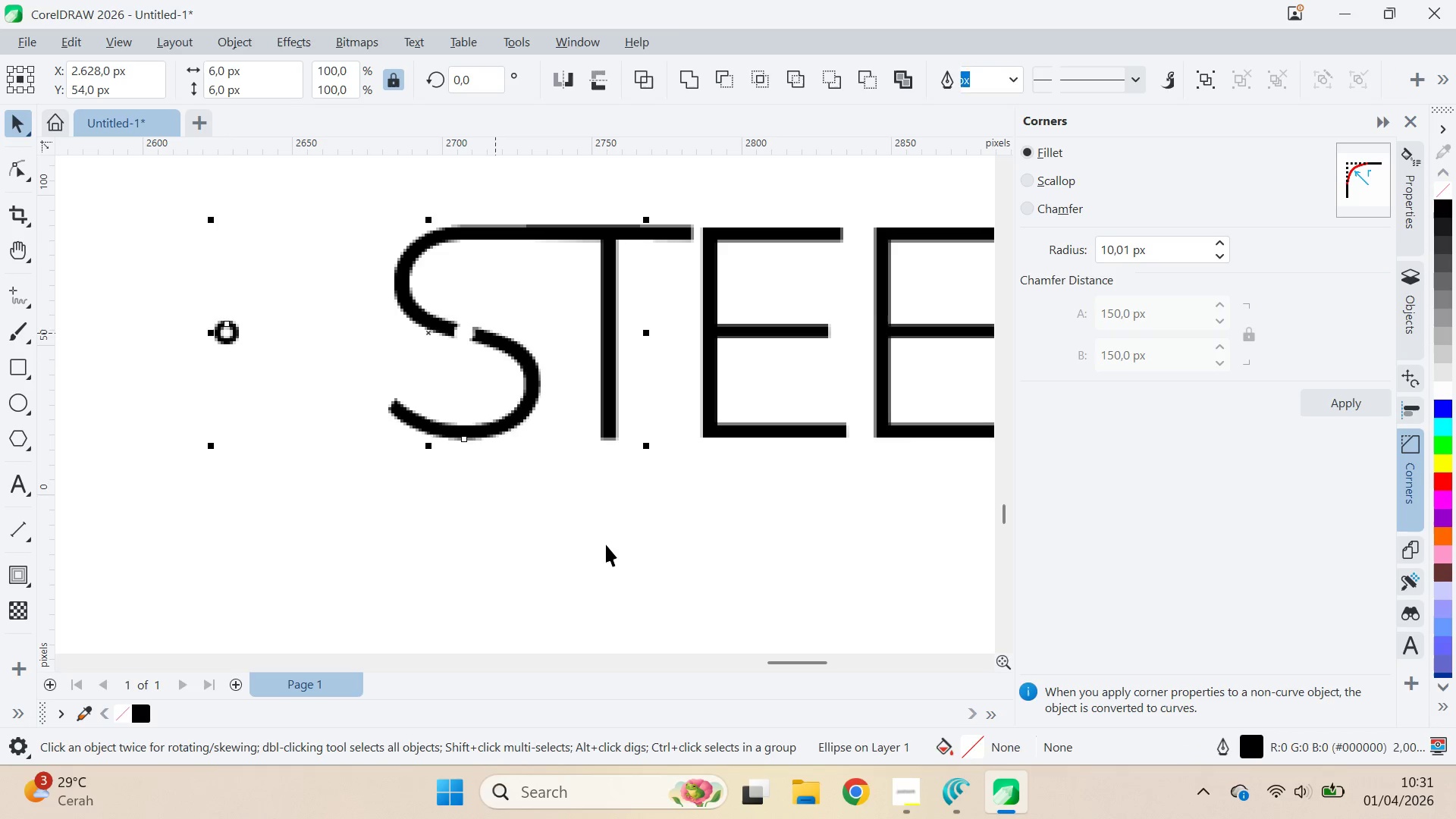 
left_click_drag(start_coordinate=[604, 553], to_coordinate=[601, 551])
 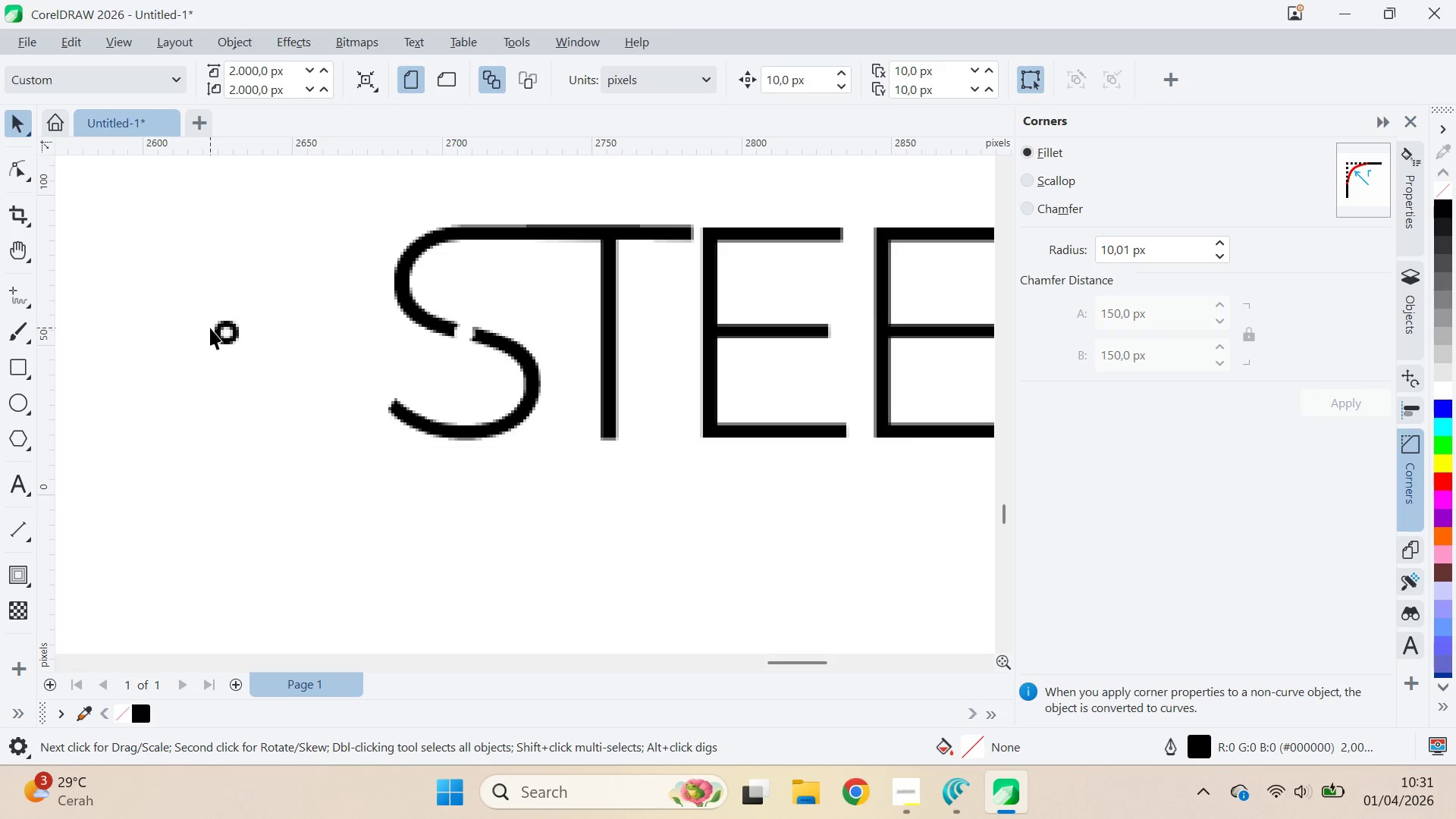 
double_click([231, 328])
 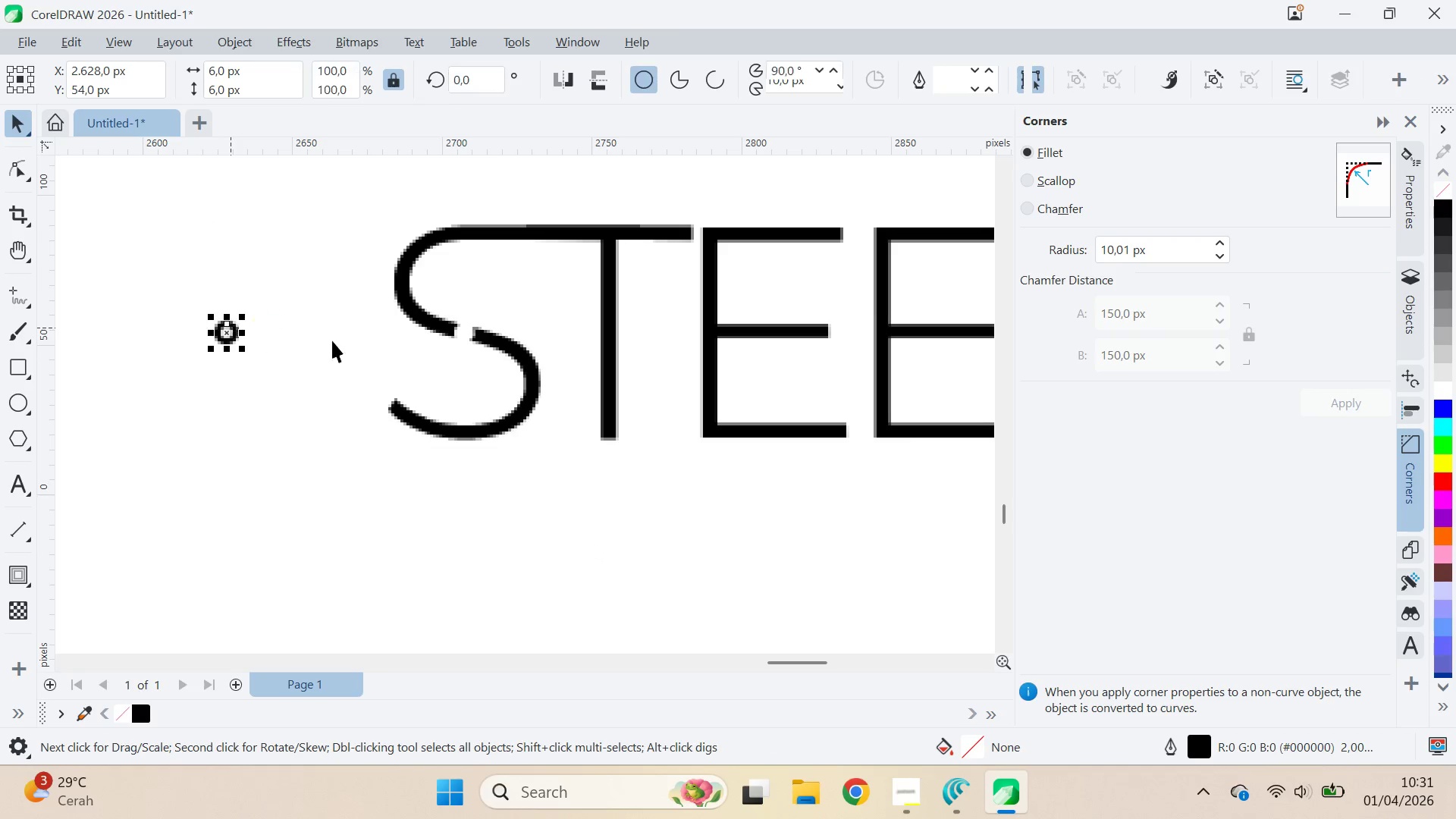 
hold_key(key=ShiftLeft, duration=0.56)
left_click([476, 335])
 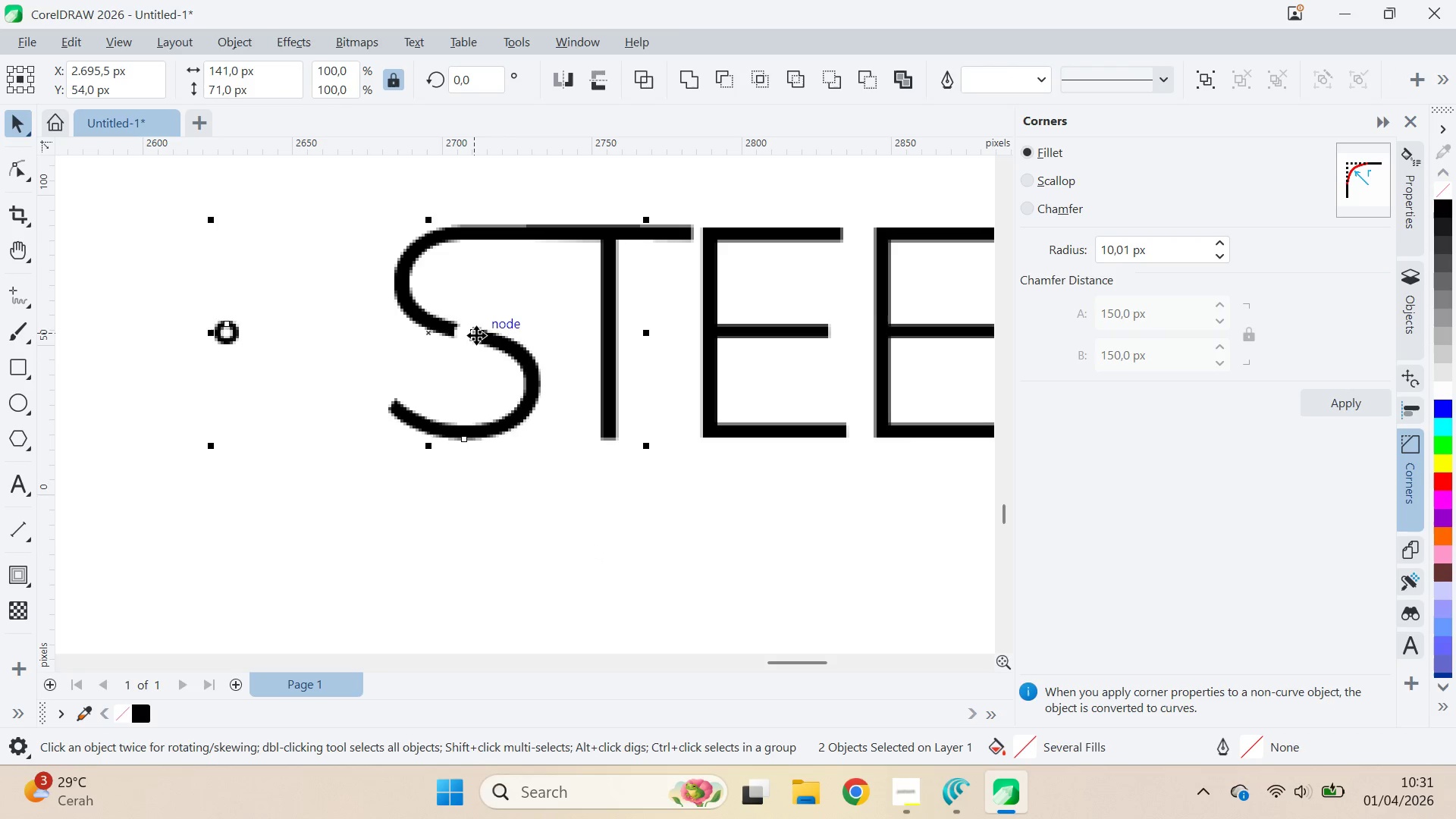 
type(ce)
 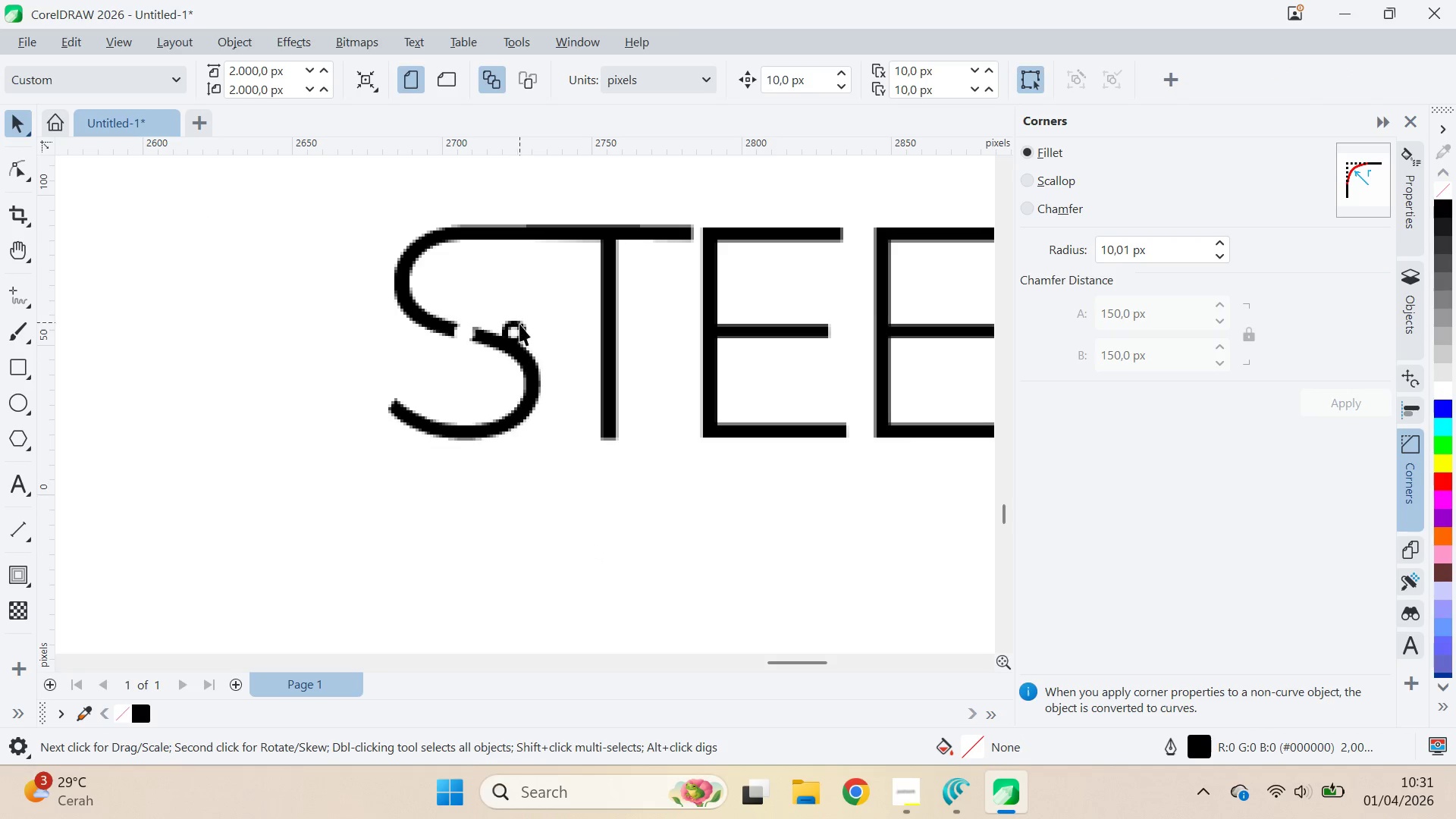 
left_click([518, 333])
 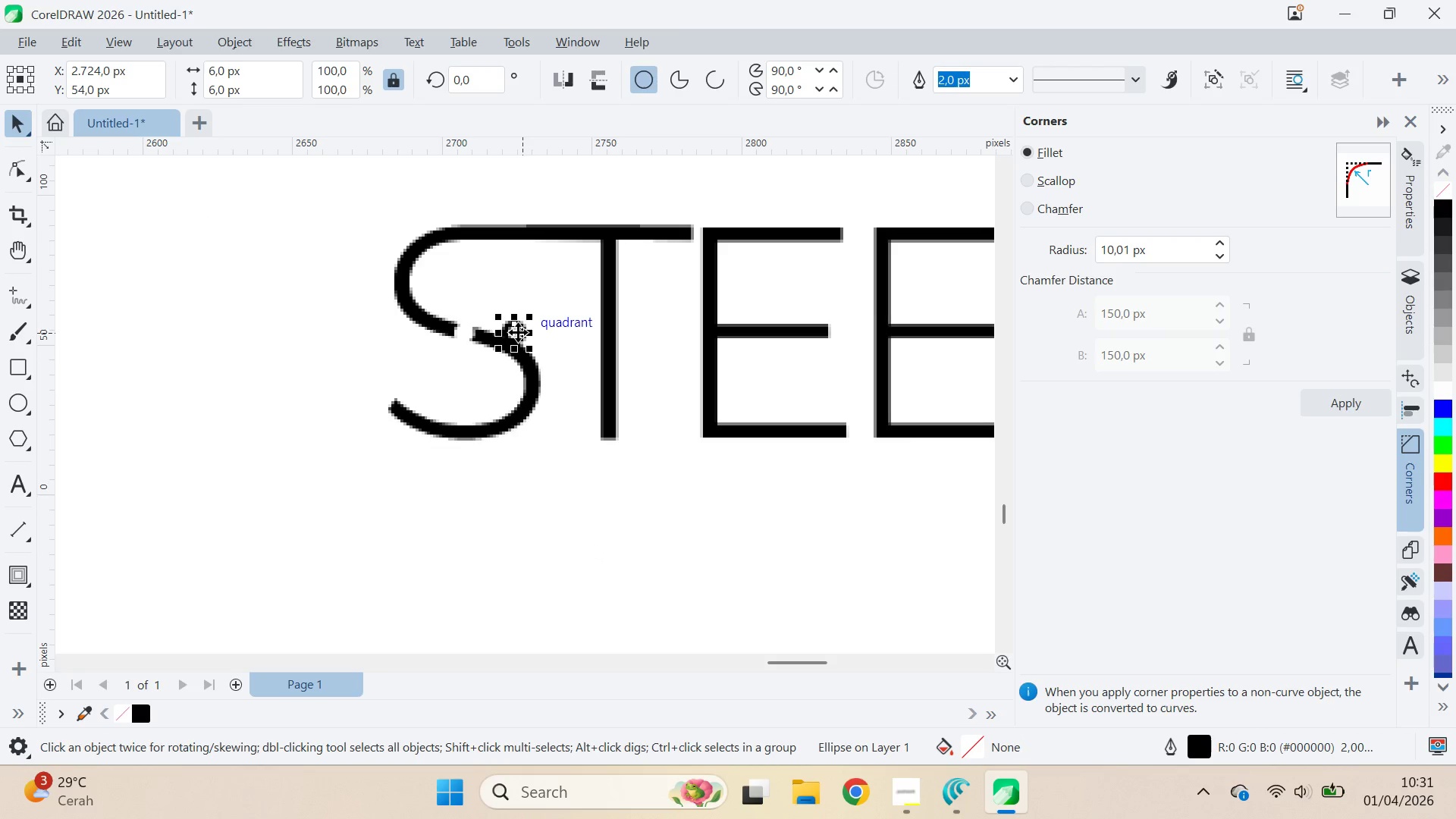 
left_click_drag(start_coordinate=[517, 332], to_coordinate=[463, 333])
 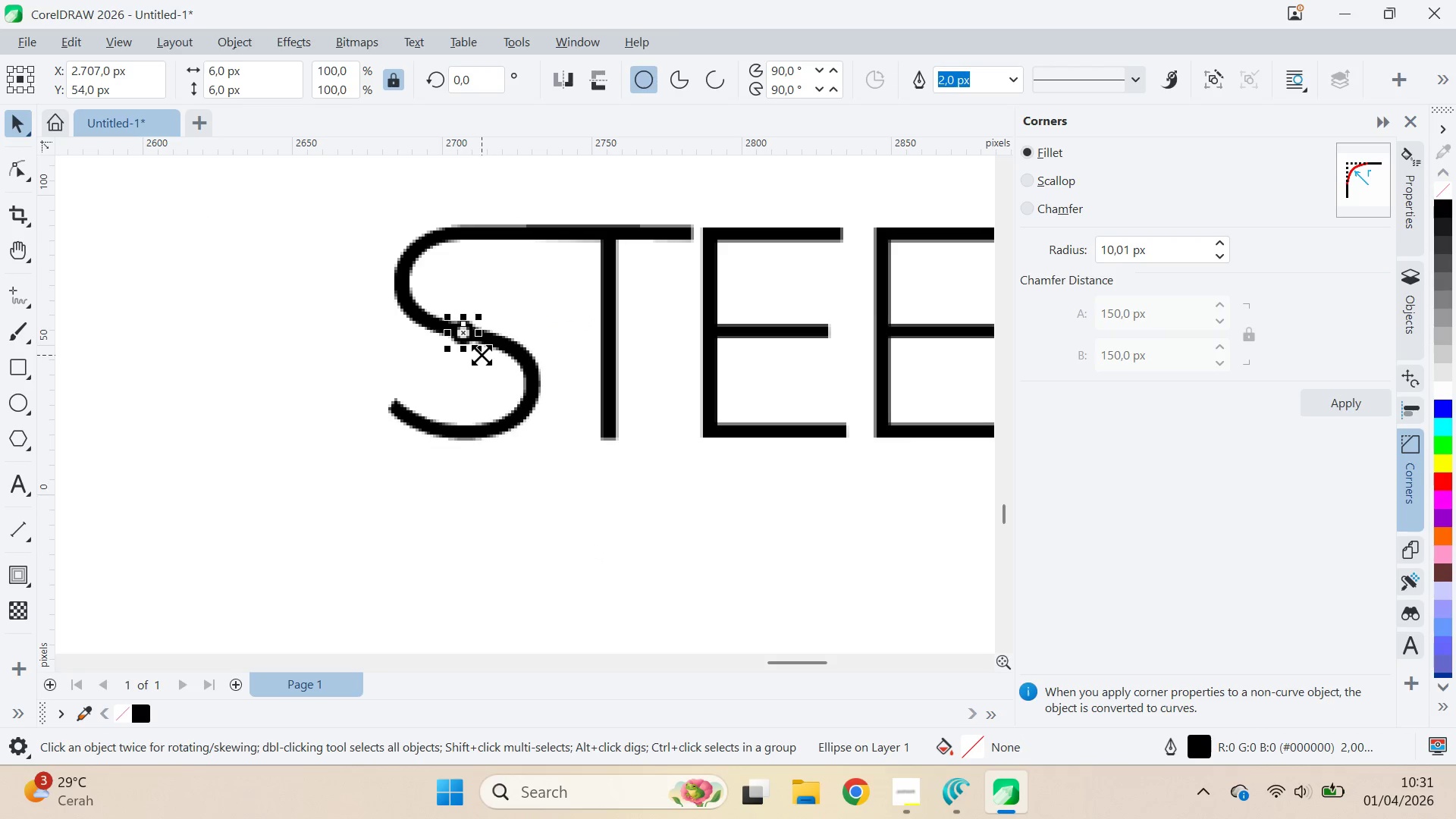 
key(Shift+ShiftLeft)
 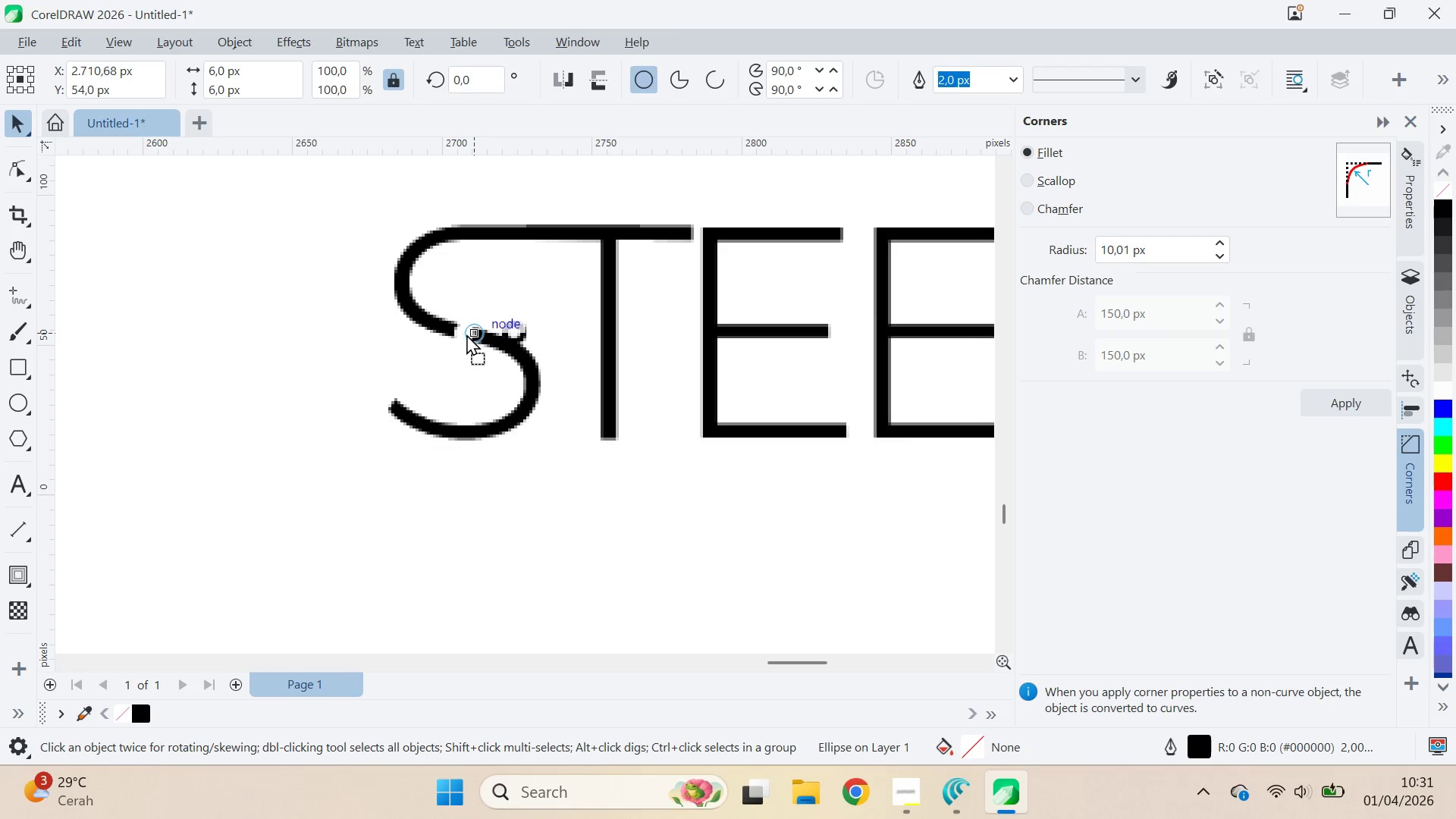 
hold_key(key=ShiftLeft, duration=1.53)
 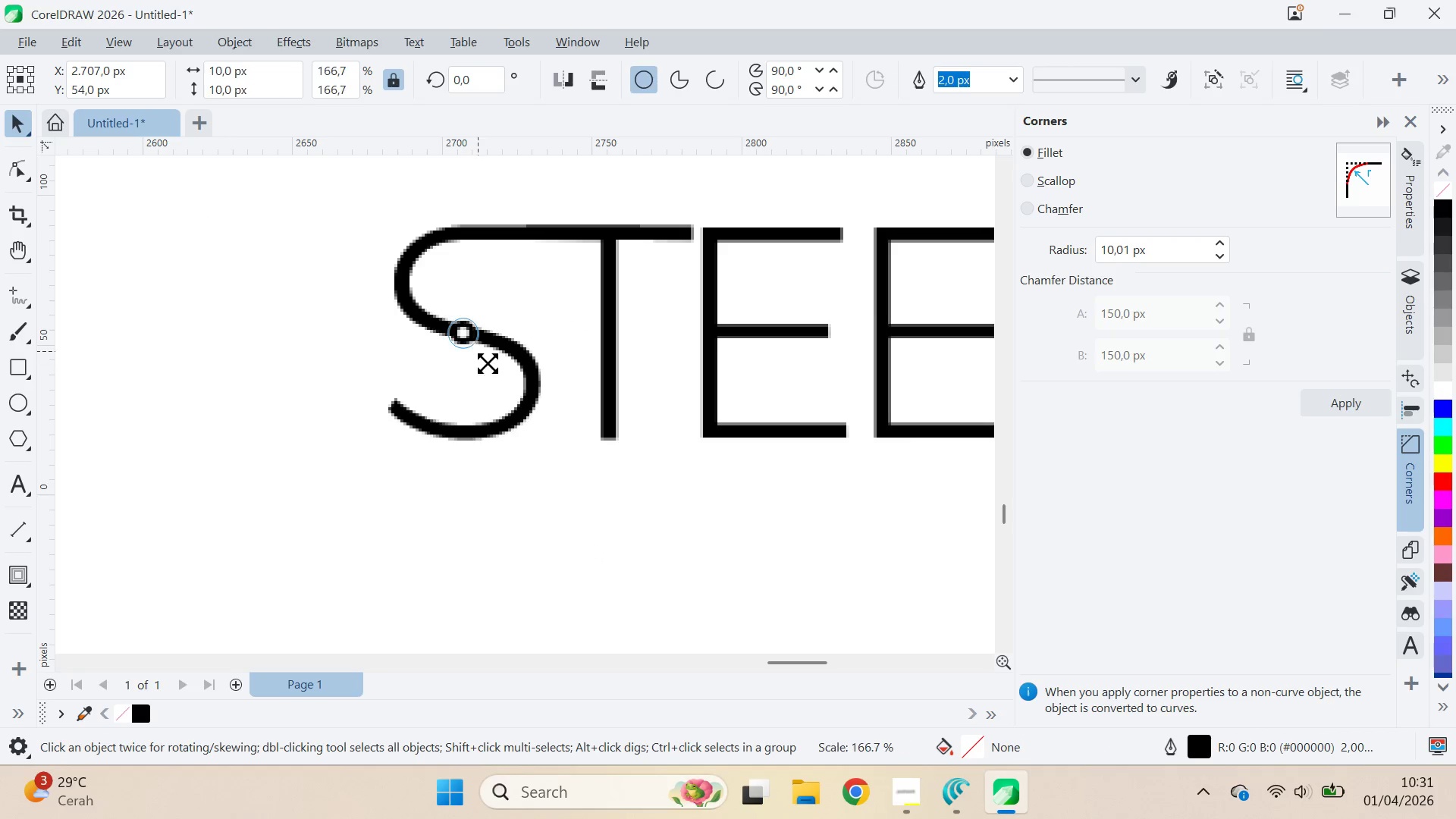 
hold_key(key=ShiftLeft, duration=1.01)
left_click_drag(start_coordinate=[482, 355], to_coordinate=[488, 363])
 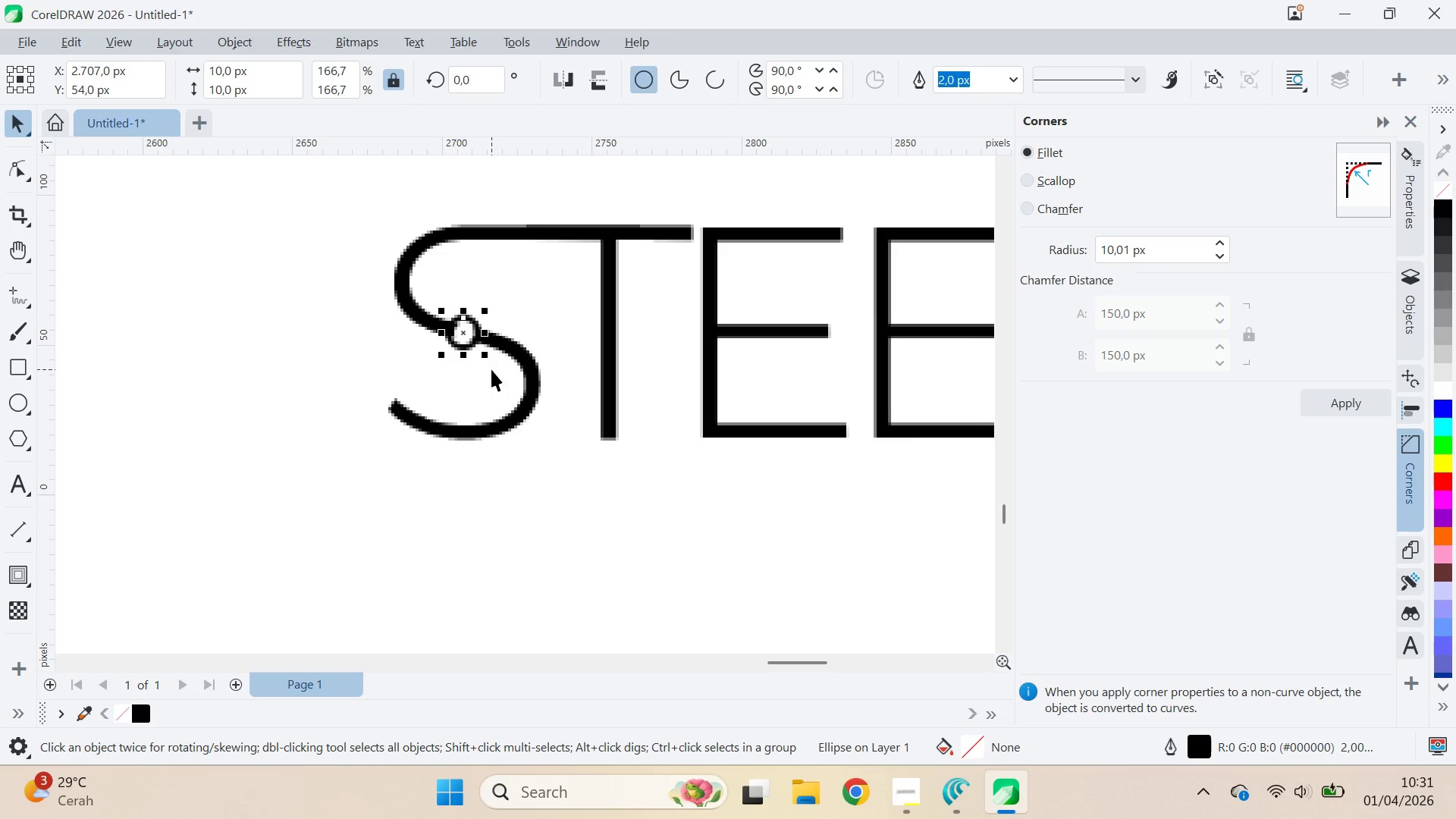 
type(qv)
 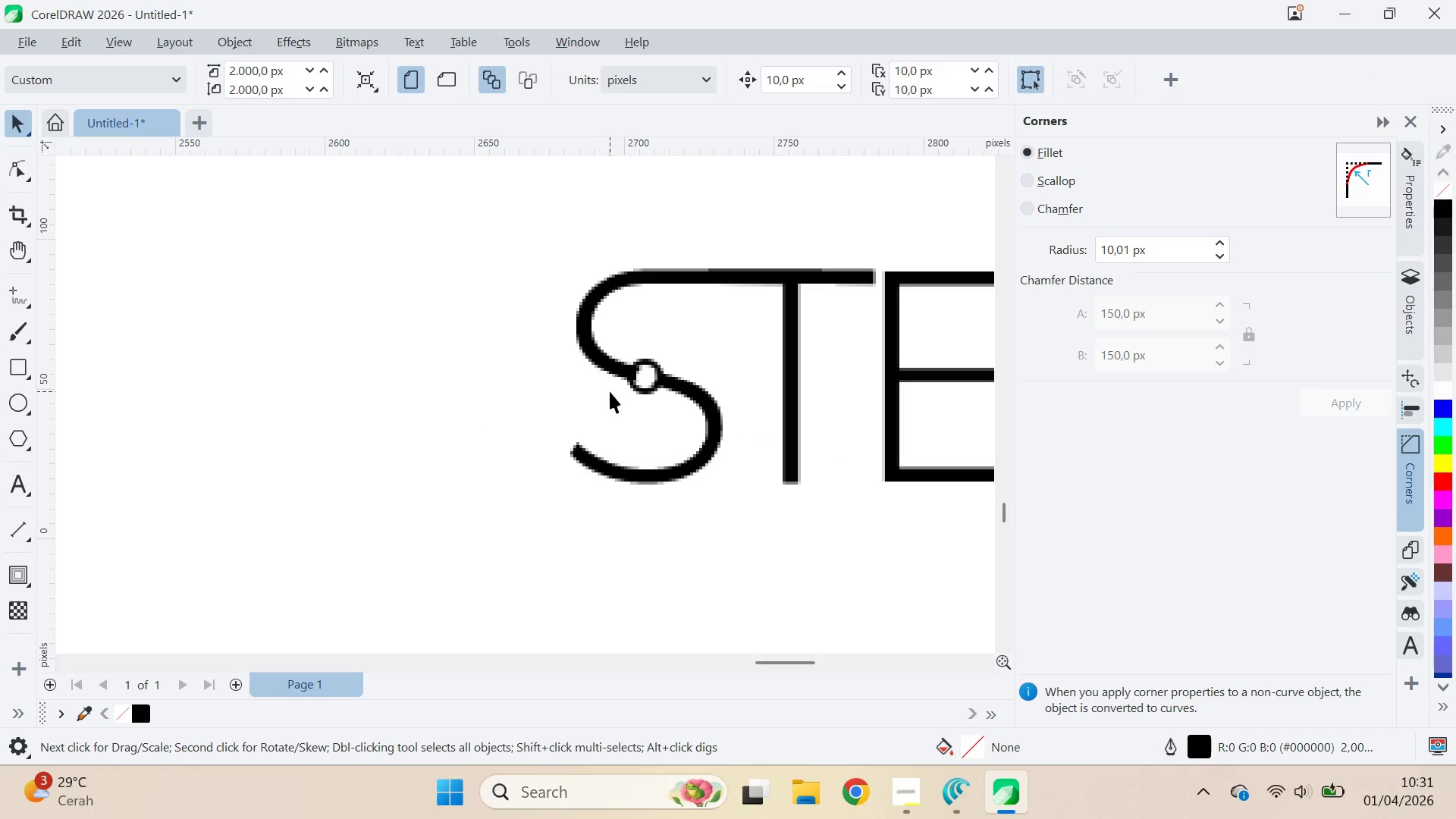 
left_click_drag(start_coordinate=[461, 367], to_coordinate=[643, 411])
 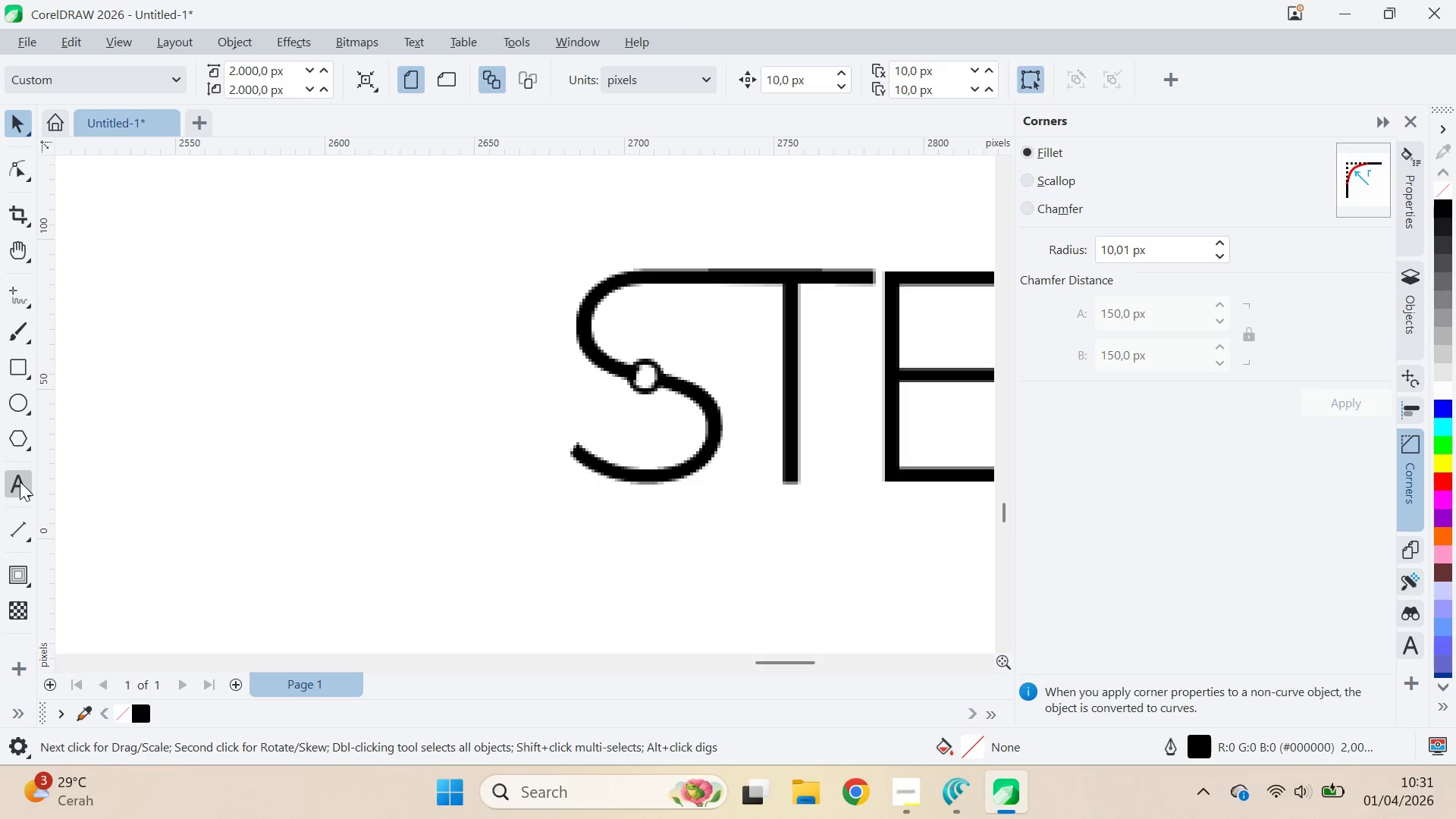 
left_click([18, 369])
 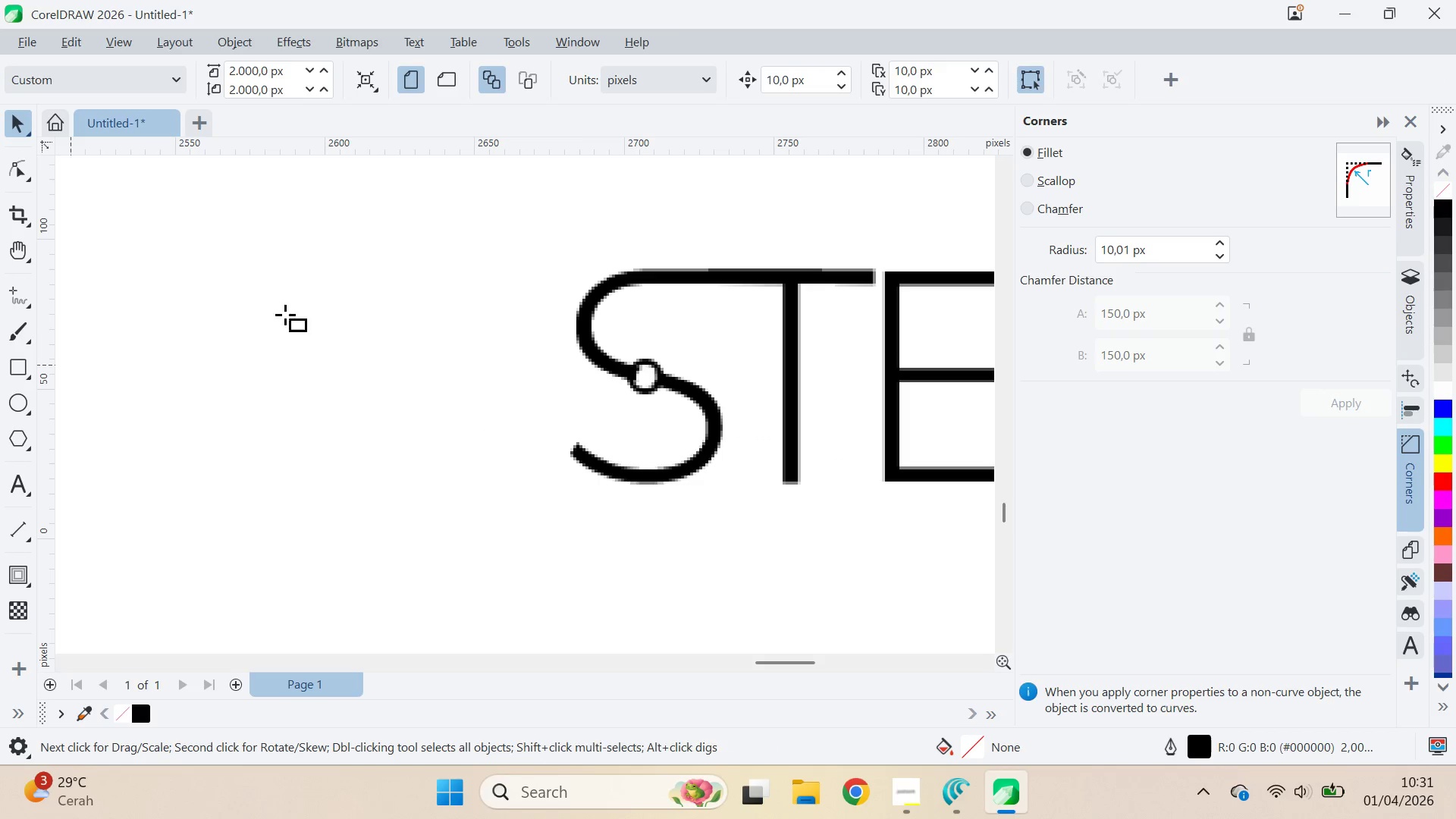 
hold_key(key=ControlLeft, duration=0.42)
left_click_drag(start_coordinate=[337, 261], to_coordinate=[369, 304])
 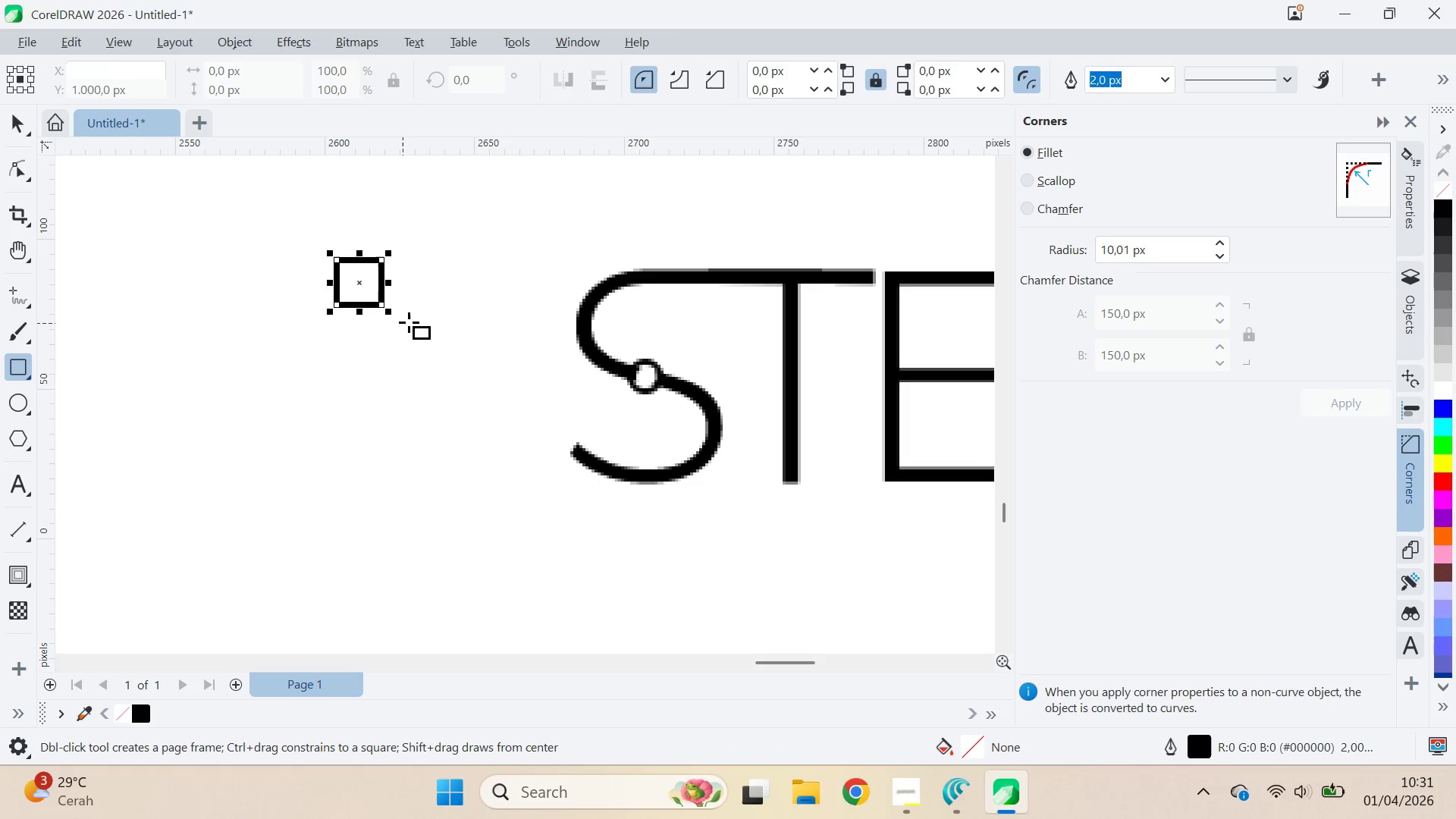 
type(va)
 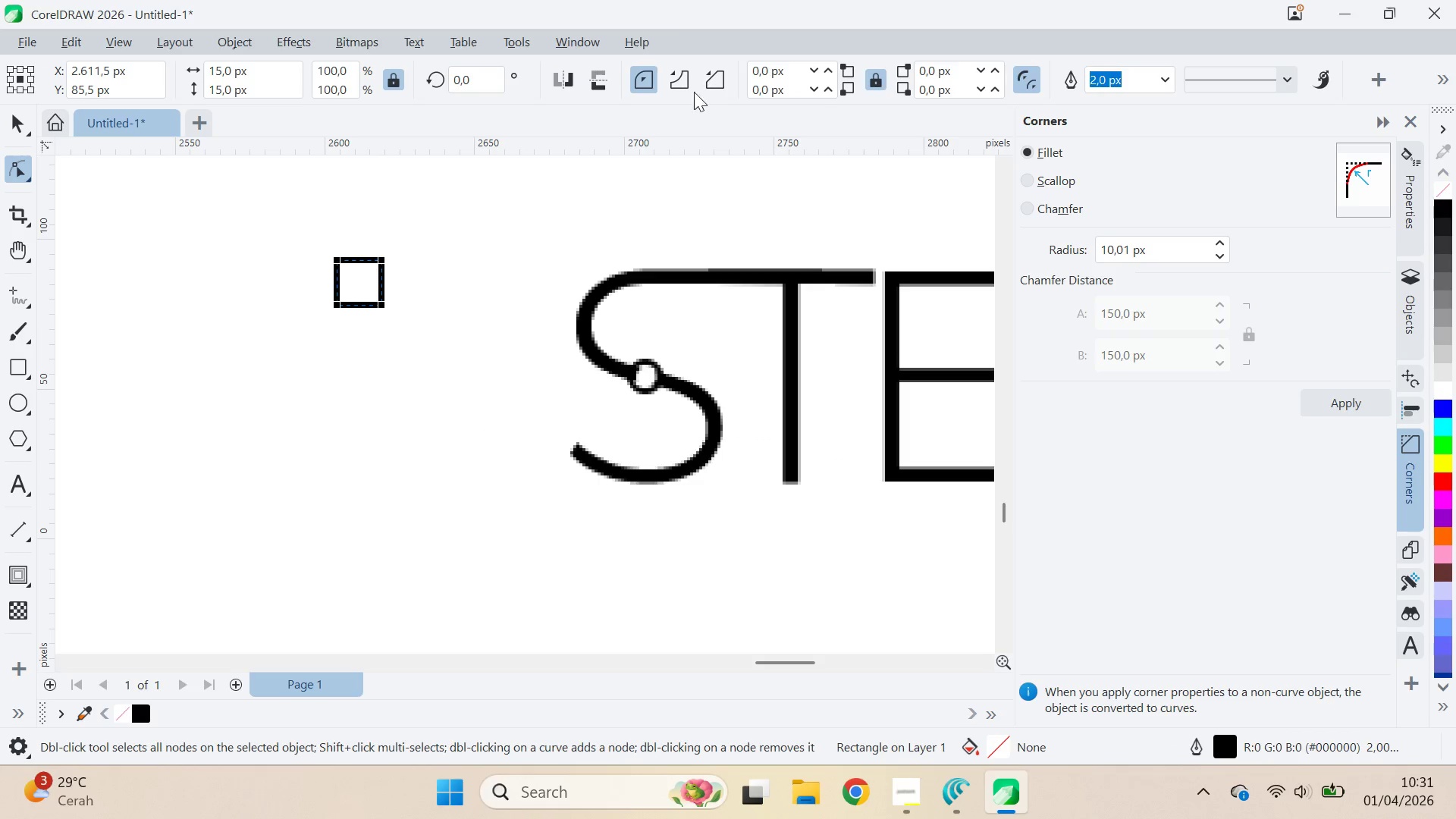 
left_click_drag(start_coordinate=[699, 75], to_coordinate=[692, 78])
 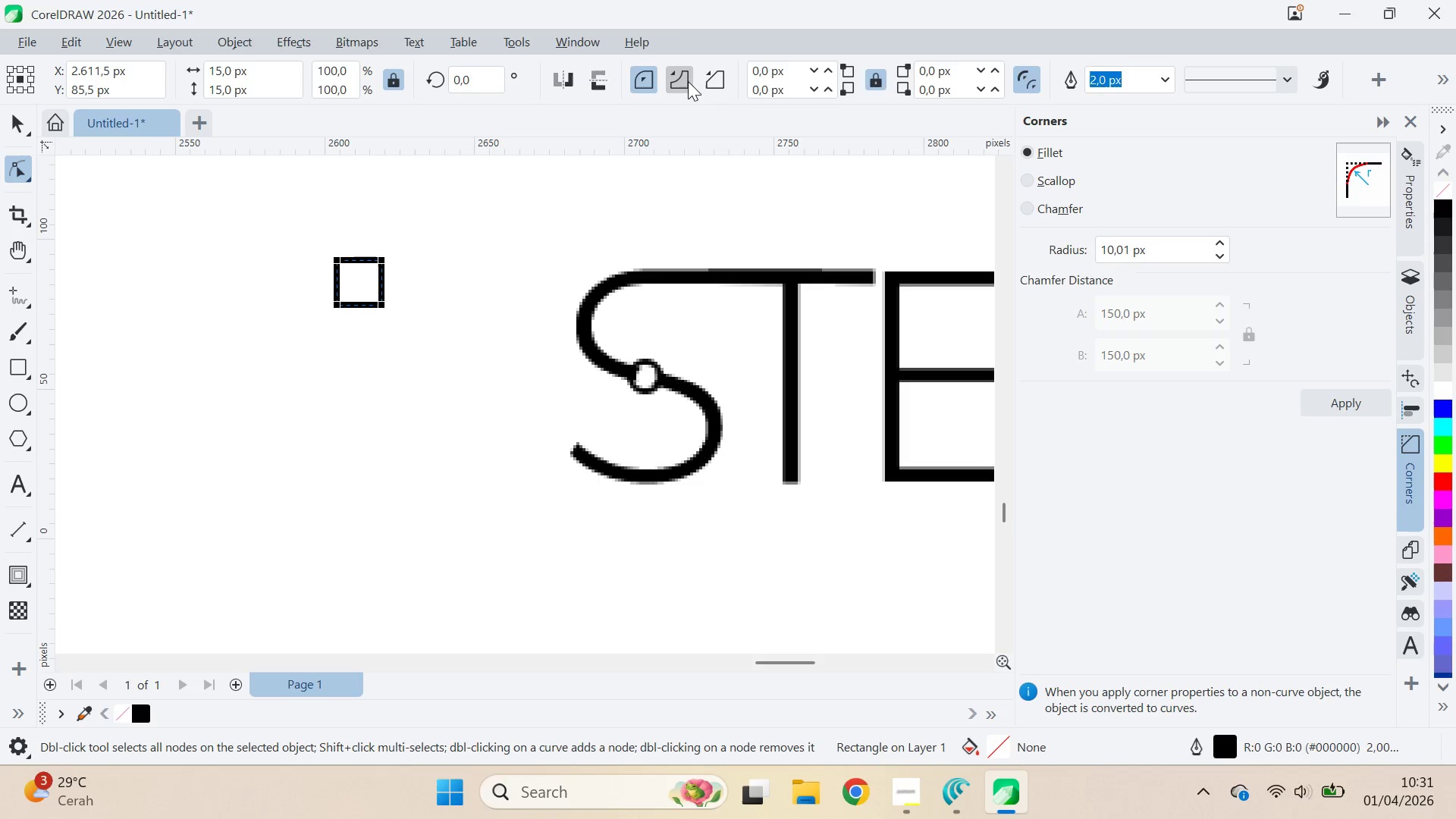 
double_click([688, 81])
 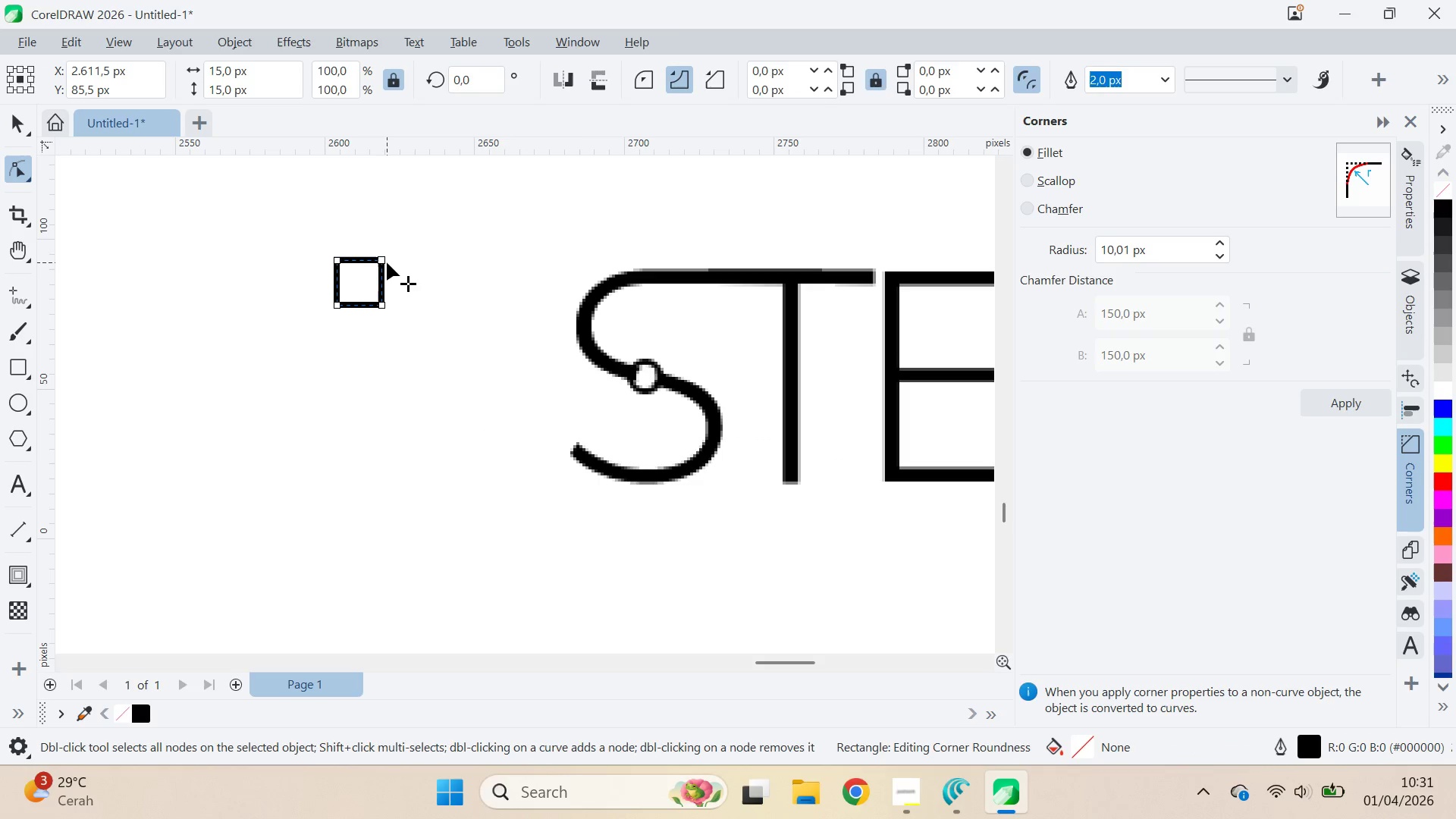 
left_click_drag(start_coordinate=[381, 262], to_coordinate=[498, 399])
 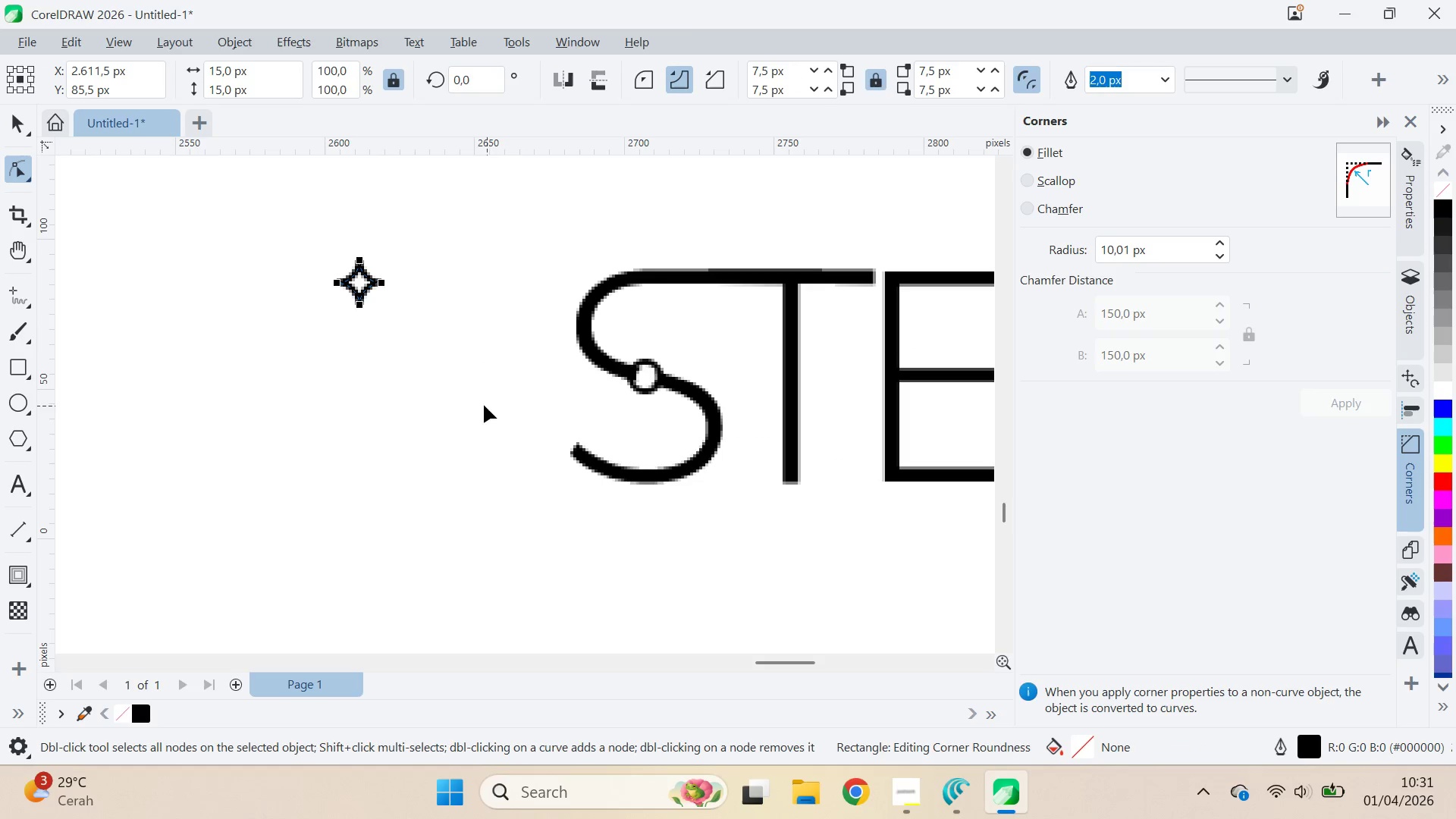 
key(V)
 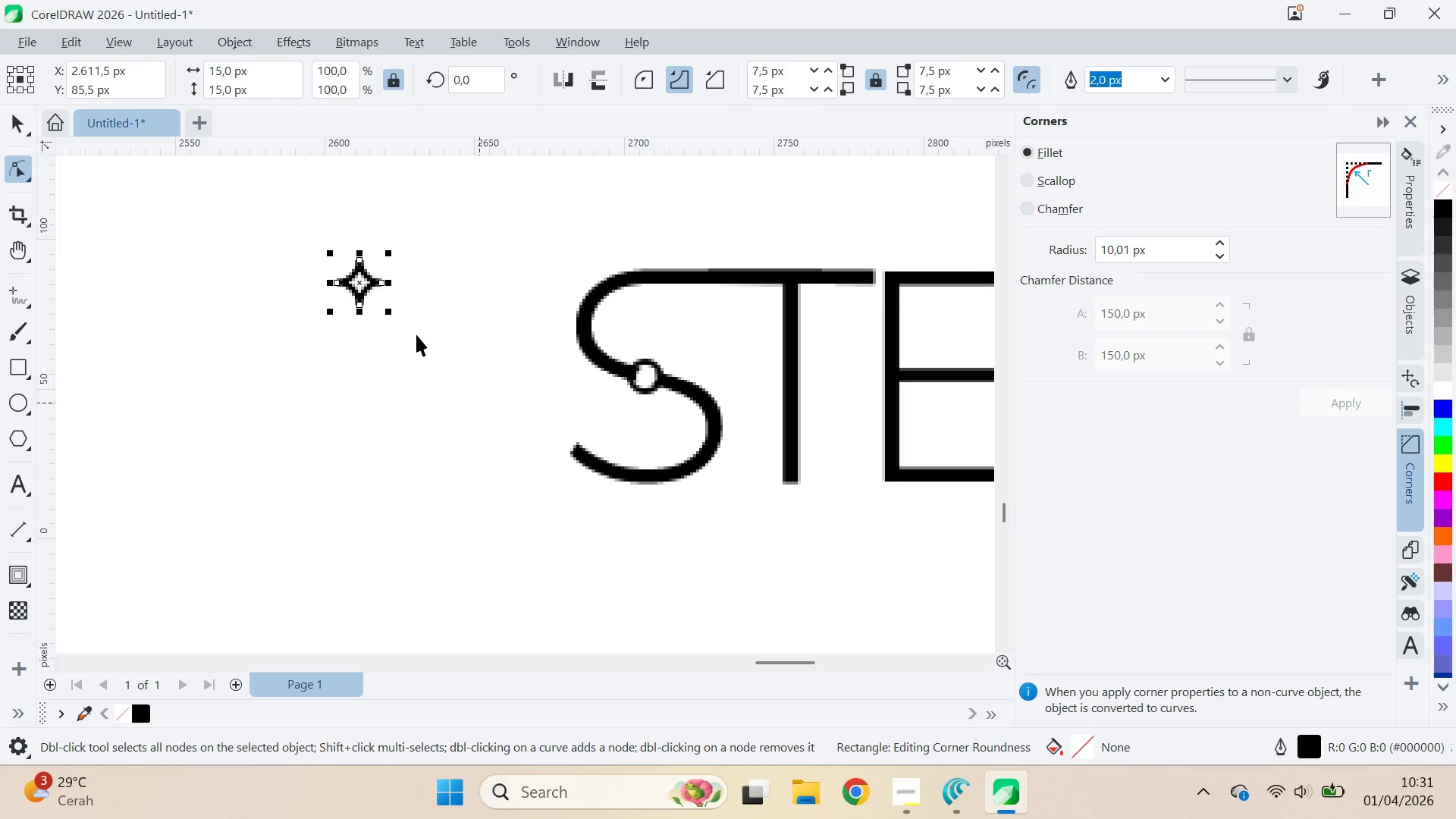 
left_click_drag(start_coordinate=[415, 332], to_coordinate=[392, 295])
 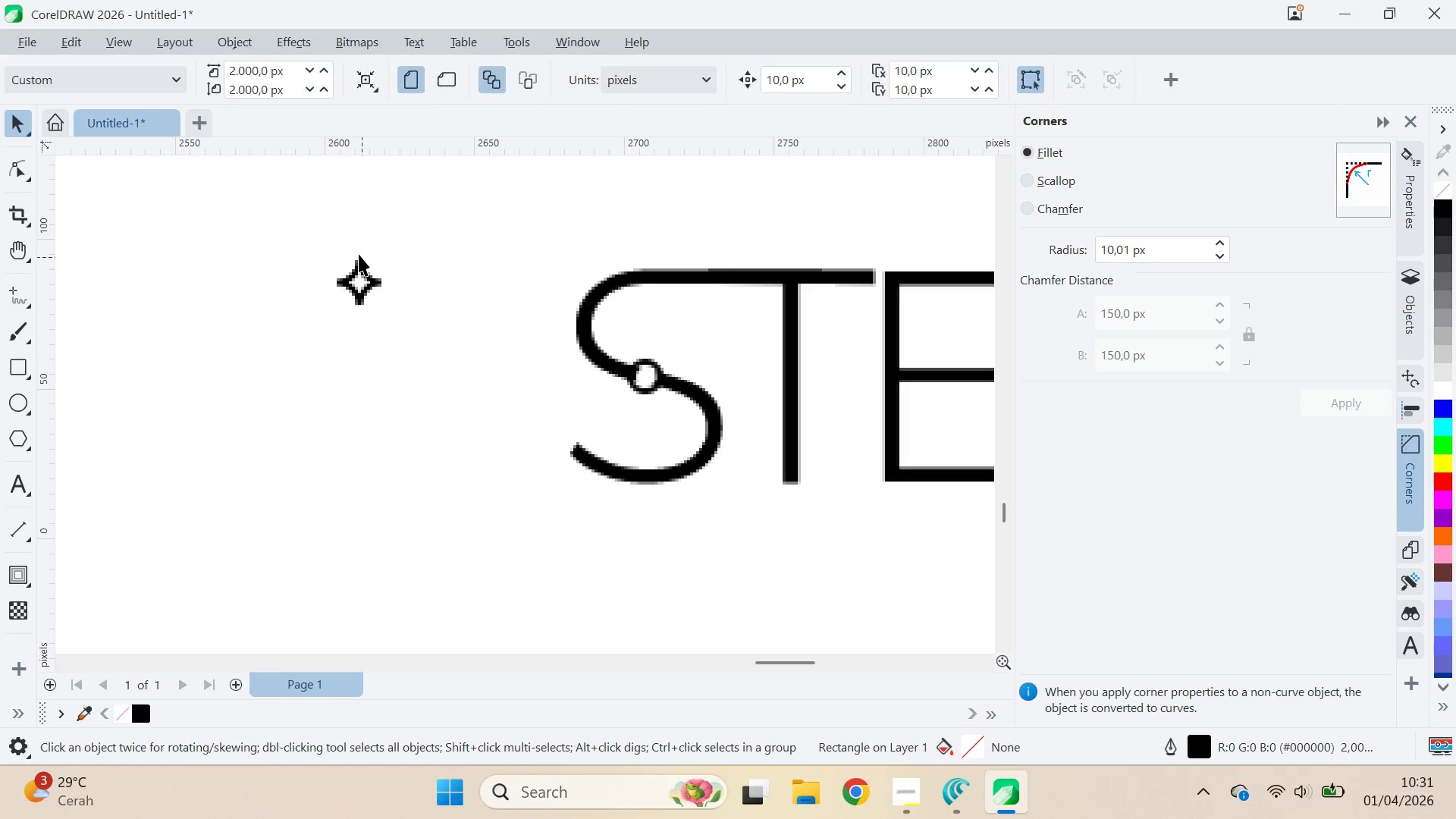 
double_click([359, 254])
 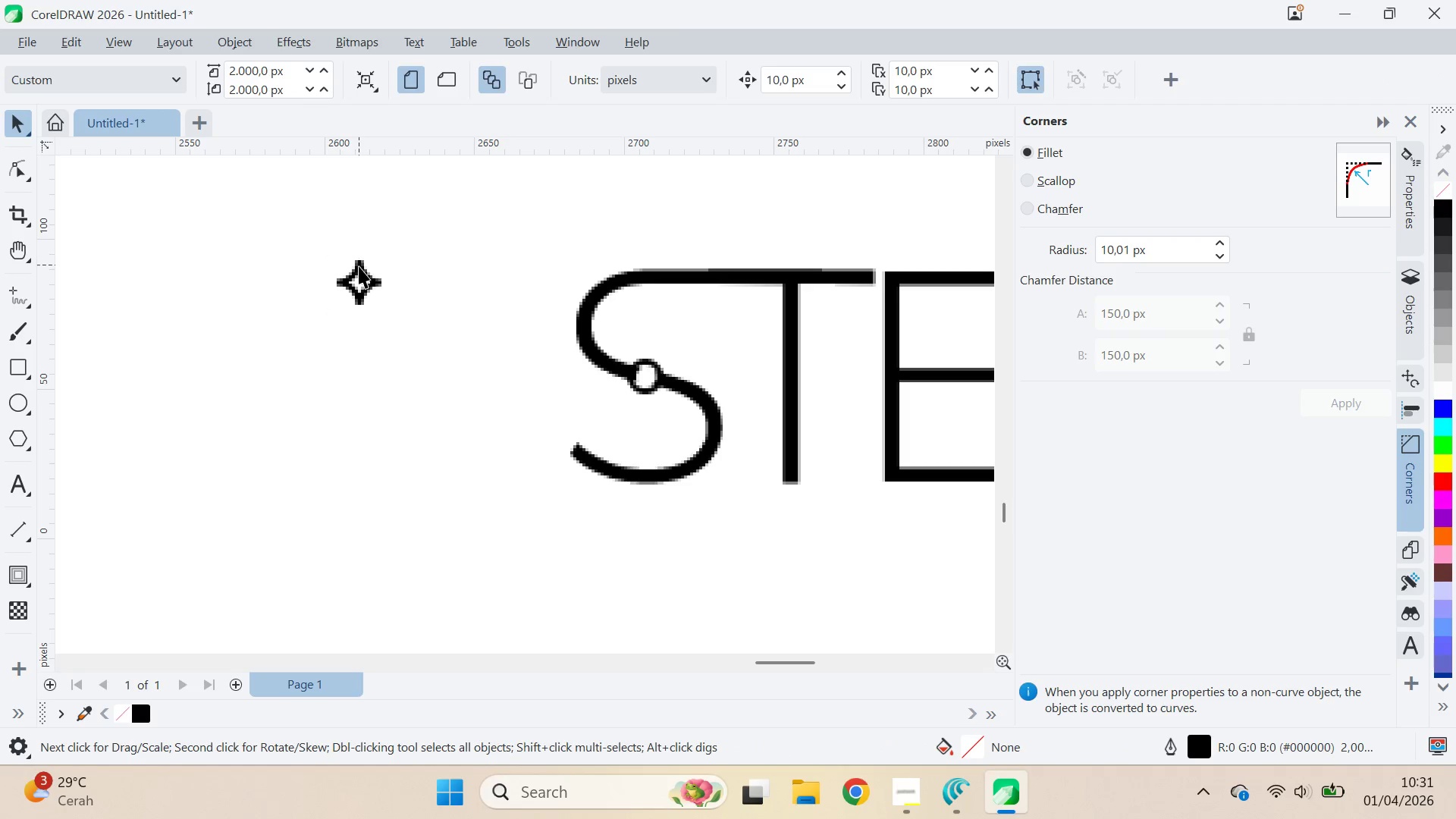 
triple_click([359, 271])
 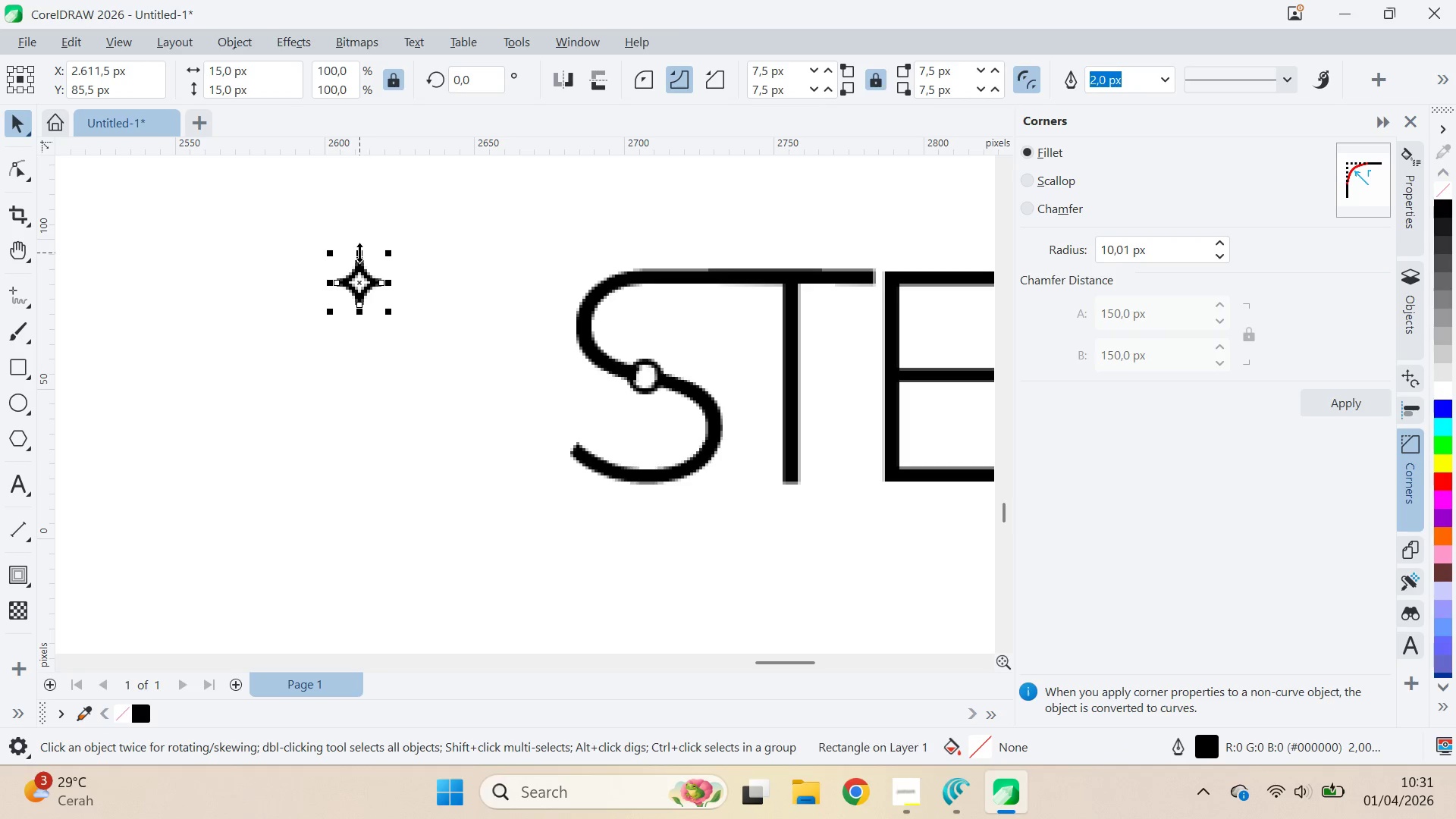 
left_click_drag(start_coordinate=[359, 253], to_coordinate=[366, 215])
 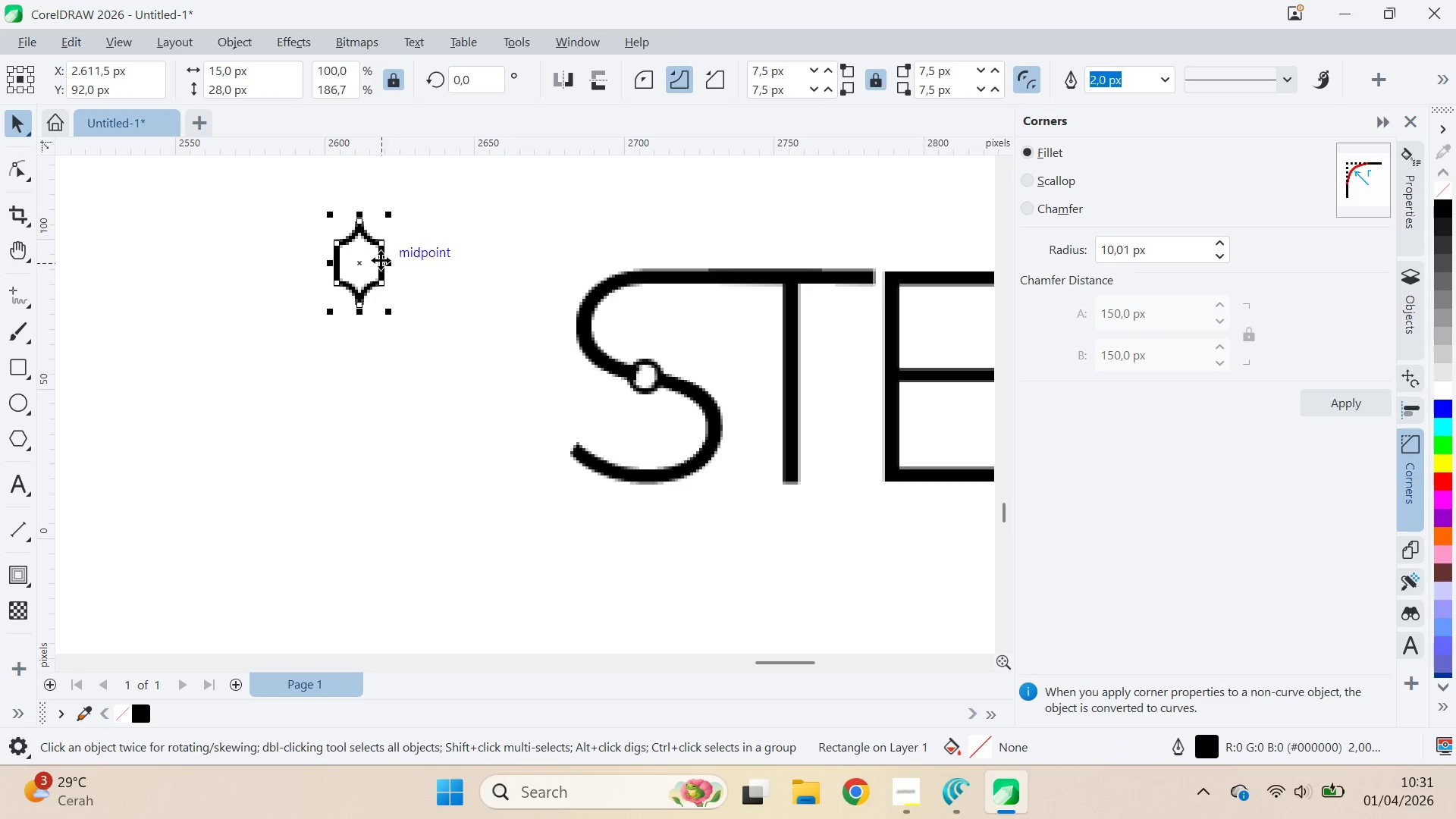 
key(Control+Z)
 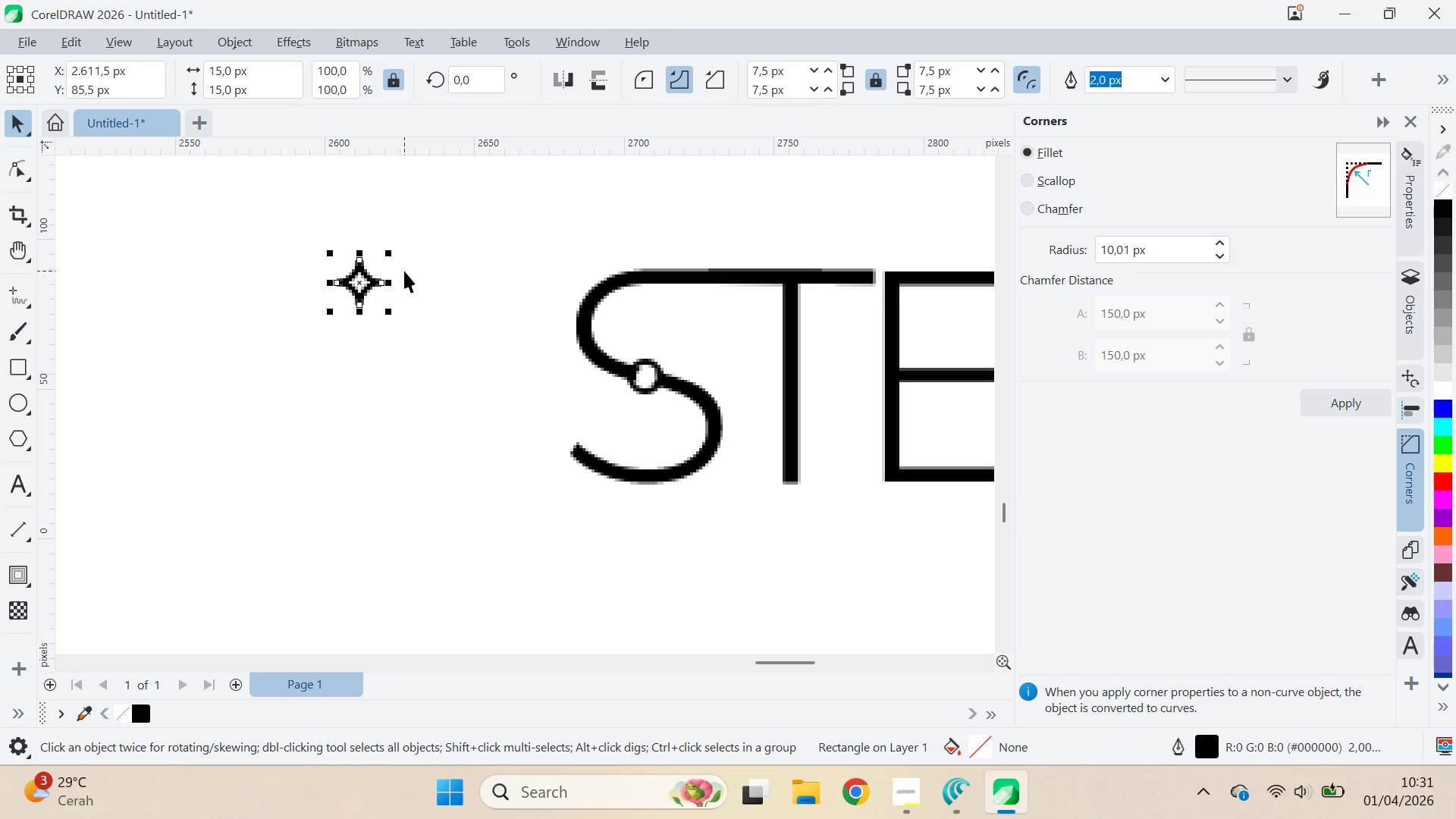 
key(Control+Q)
 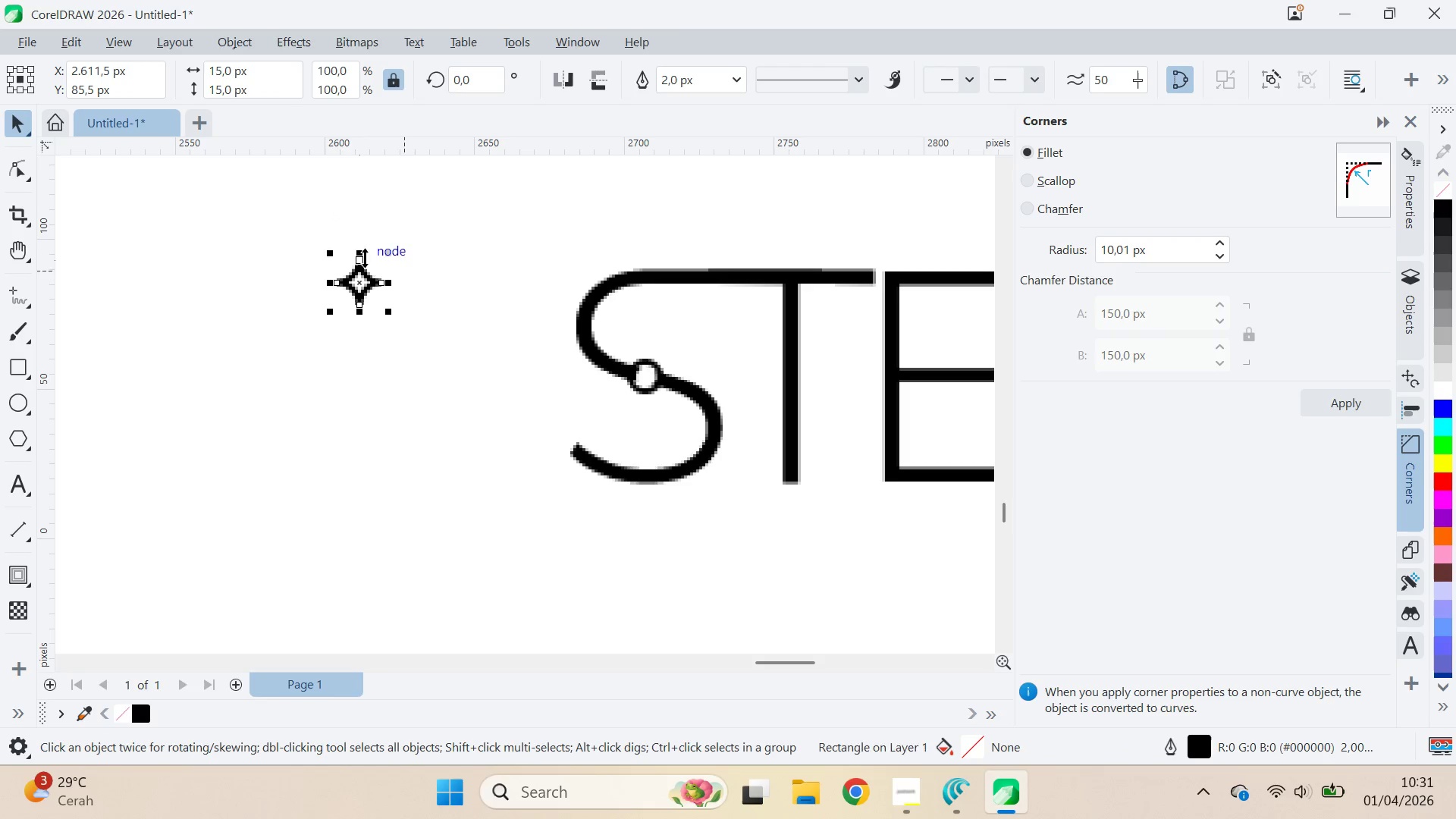 
left_click_drag(start_coordinate=[356, 256], to_coordinate=[369, 227])
 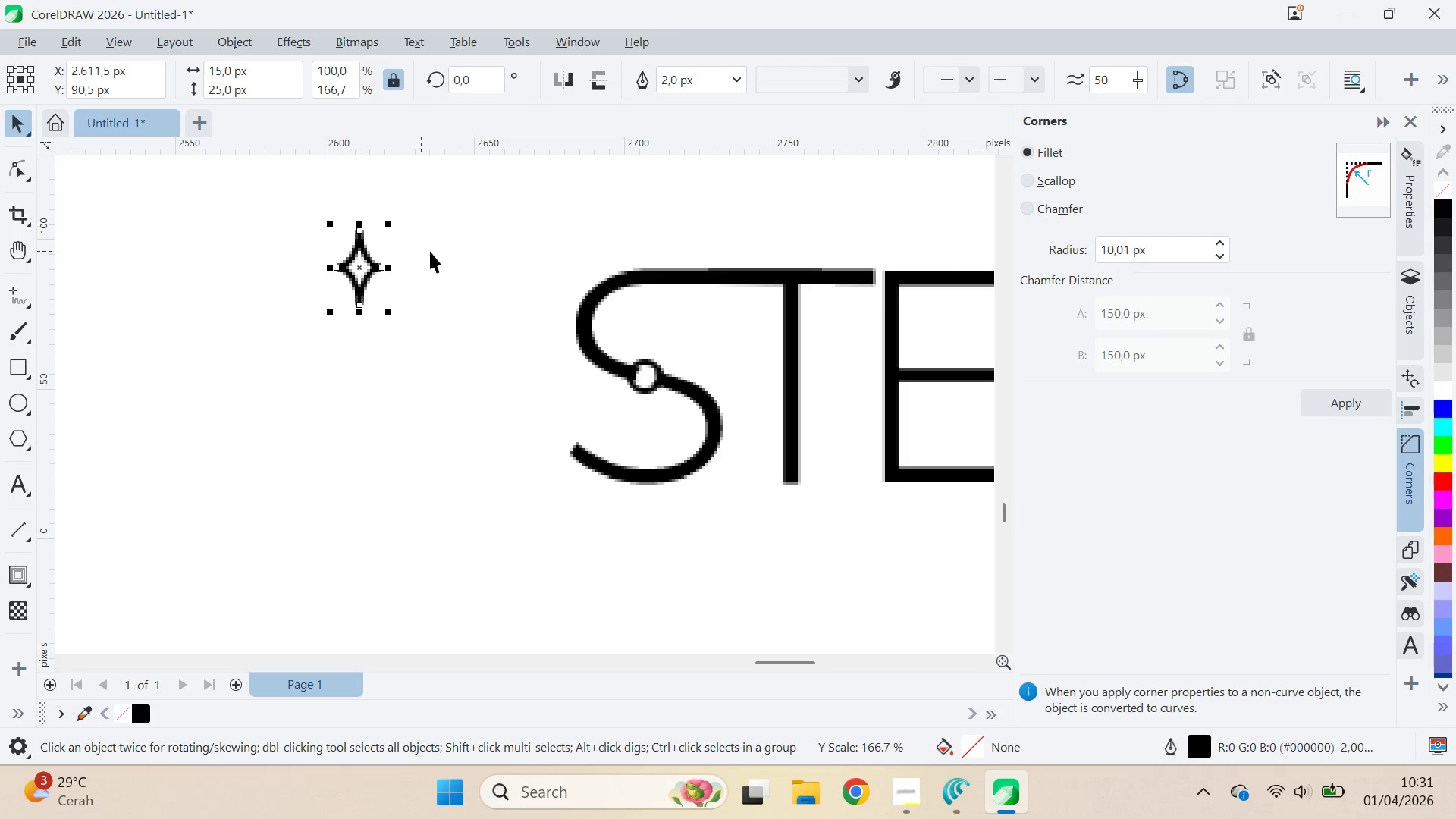 
left_click_drag(start_coordinate=[430, 251], to_coordinate=[426, 254])
 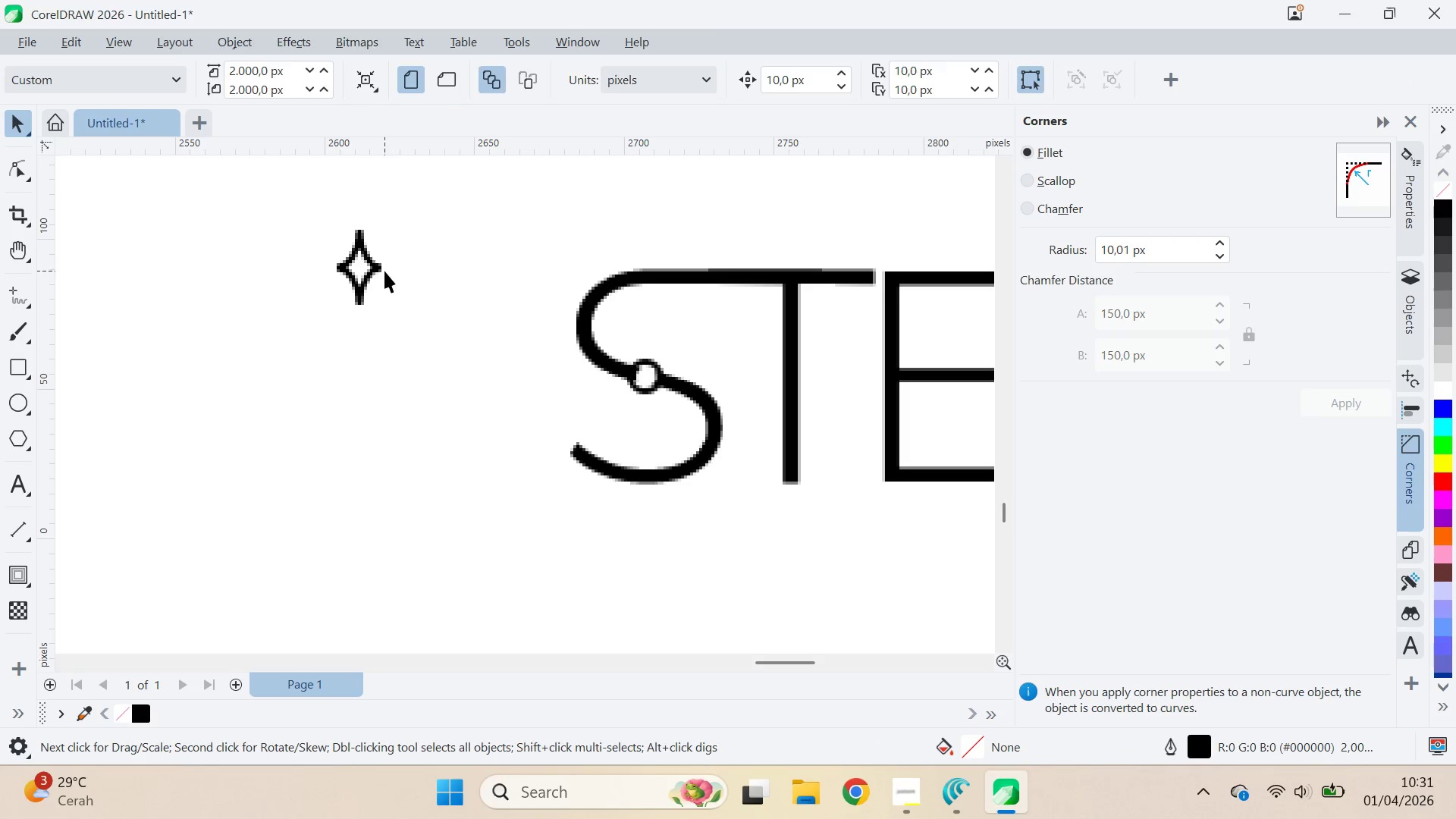 
triple_click([384, 271])
 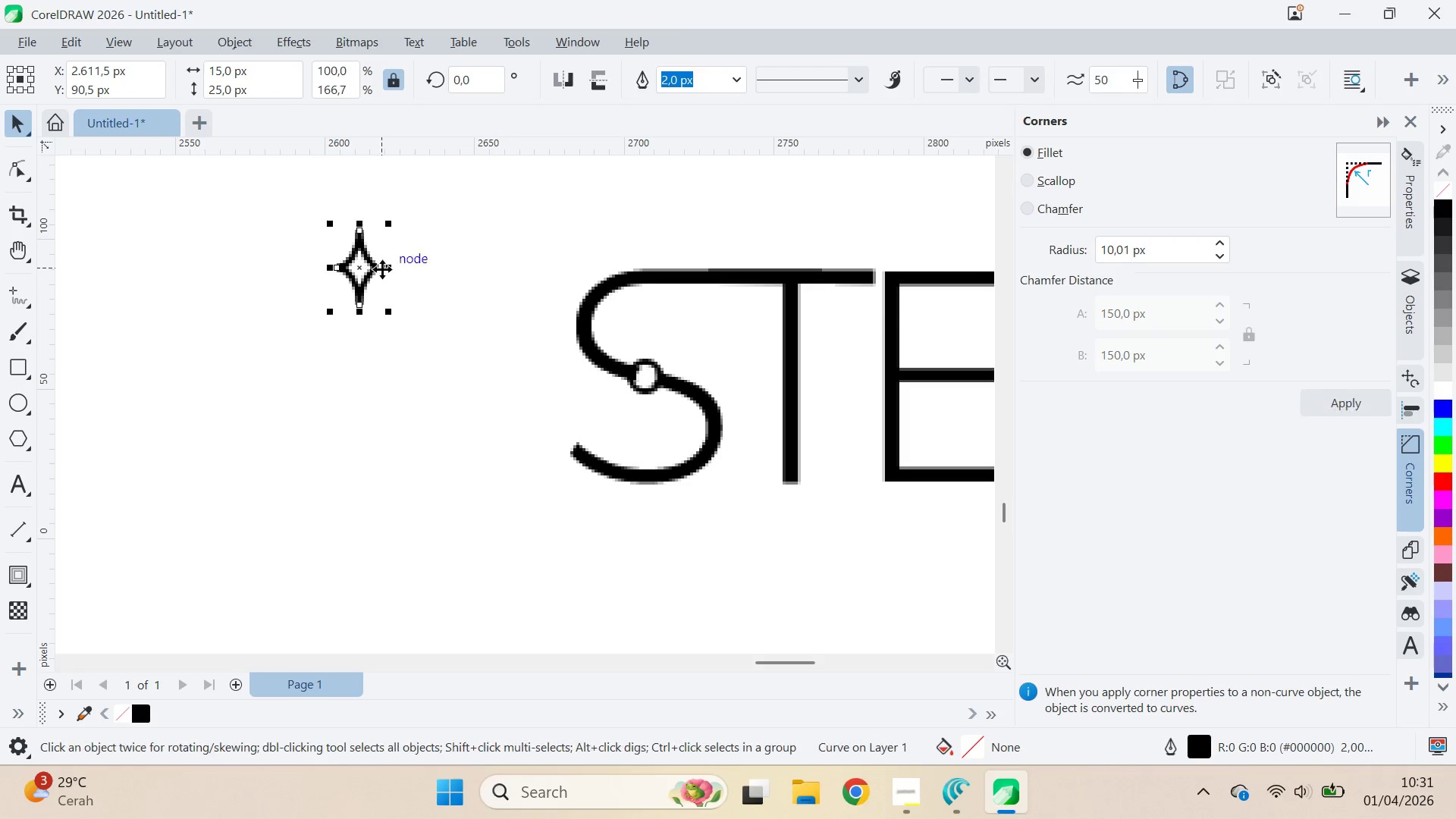 
triple_click([382, 269])
 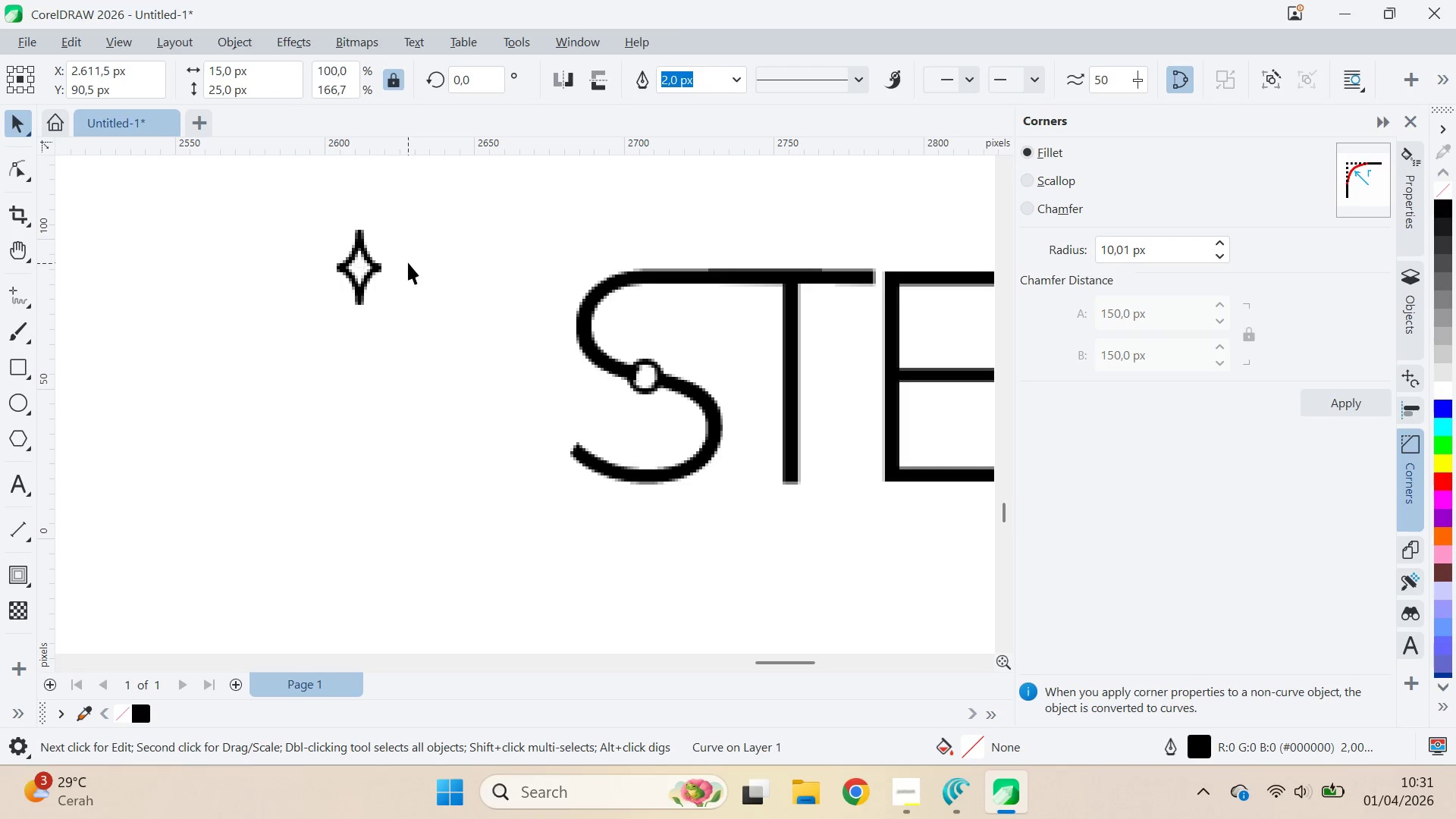 
double_click([362, 264])
 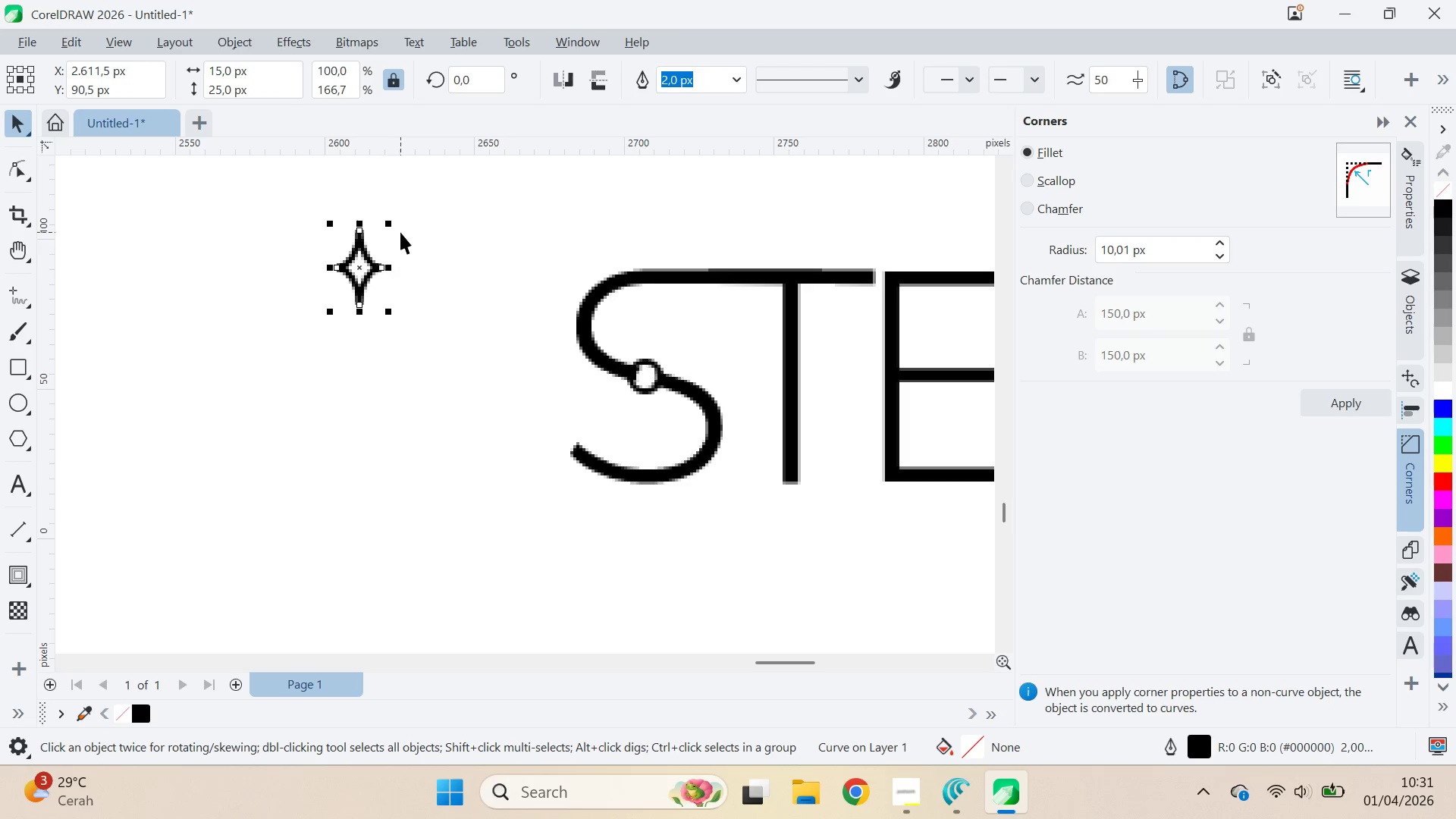 
hold_key(key=ShiftLeft, duration=1.5)
left_click_drag(start_coordinate=[397, 219], to_coordinate=[428, 239])
 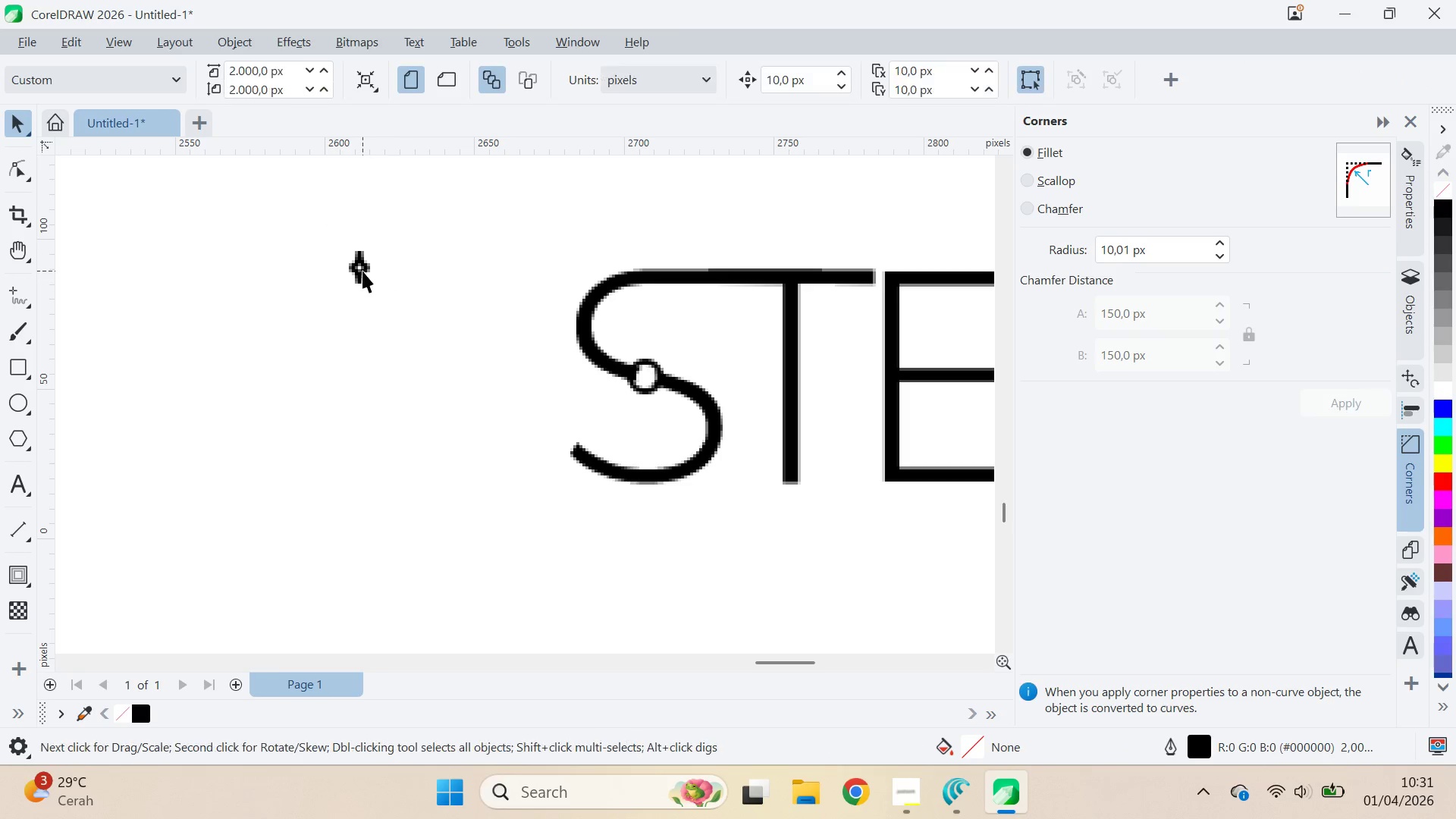 
hold_key(key=ShiftLeft, duration=0.73)
 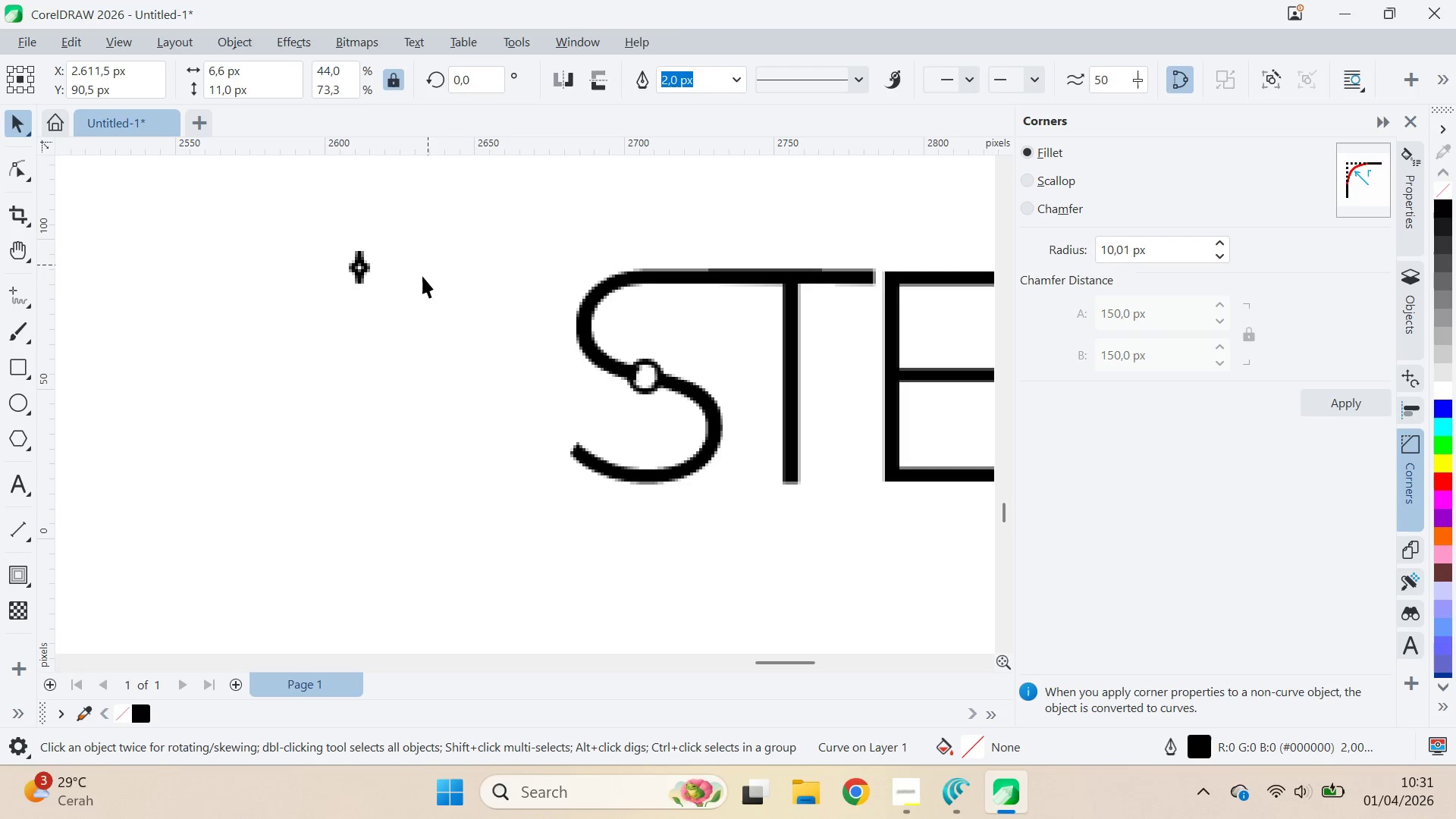 
left_click_drag(start_coordinate=[422, 275], to_coordinate=[412, 276])
 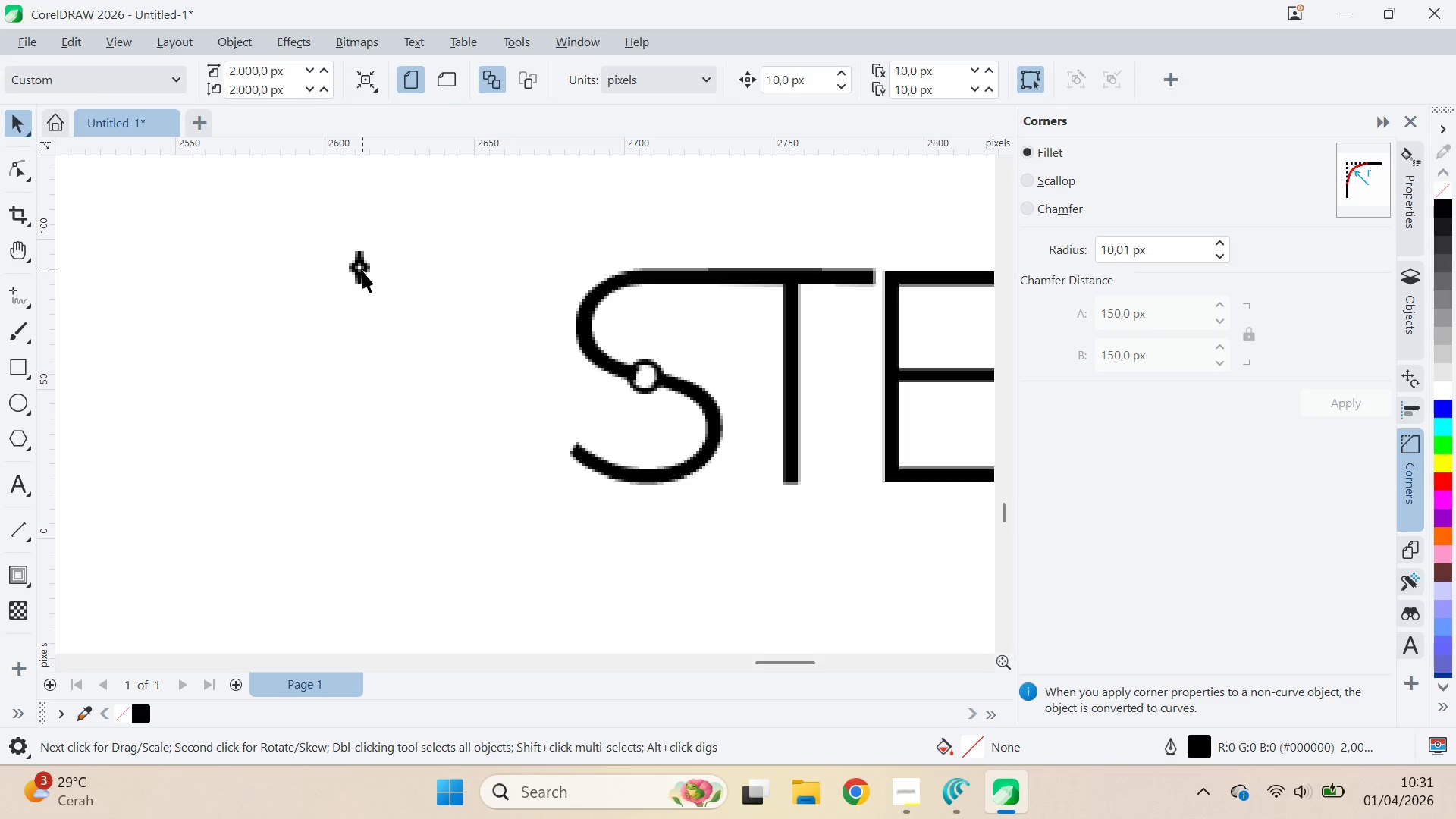 
left_click([362, 271])
 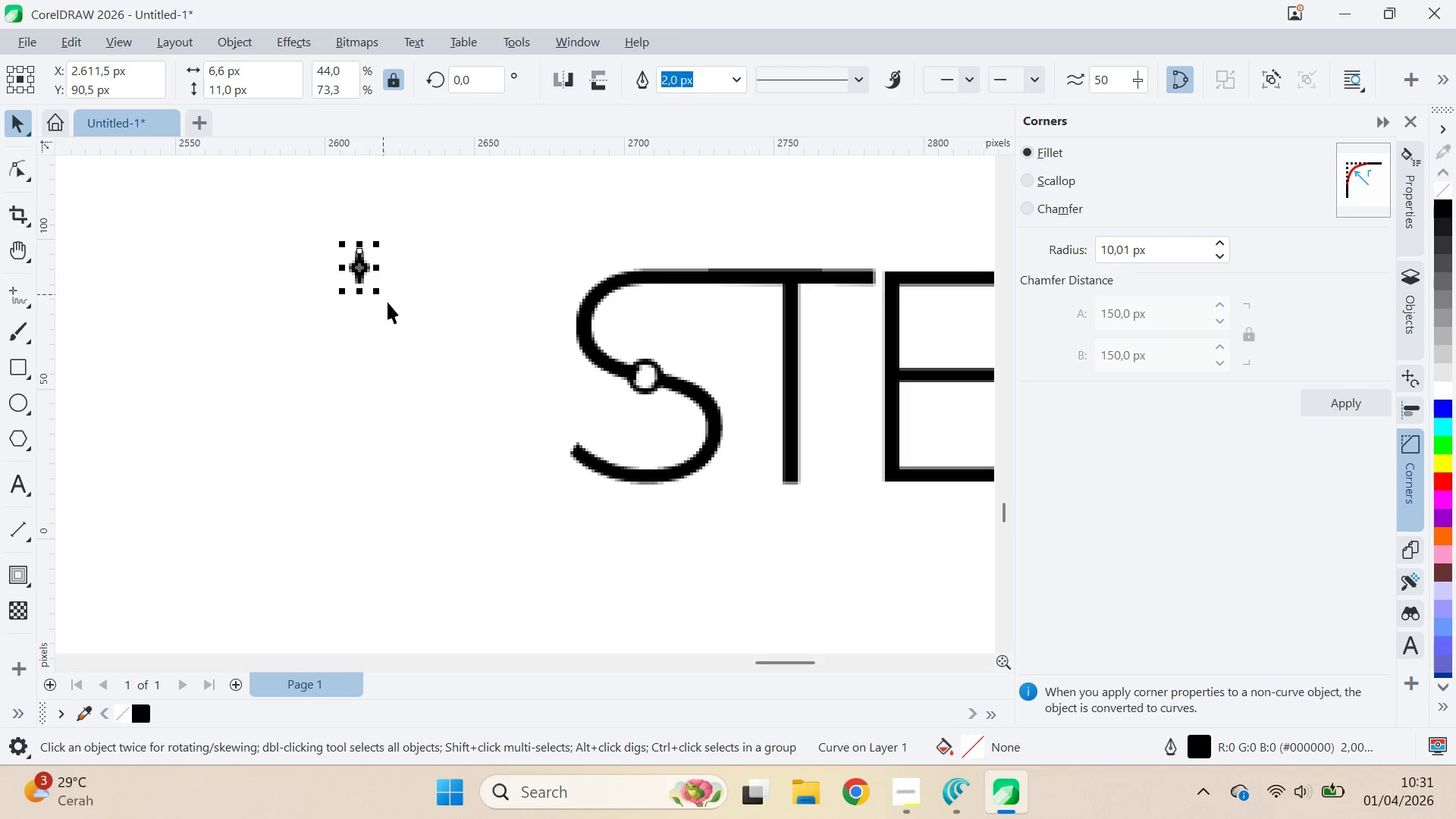 
hold_key(key=ShiftLeft, duration=1.42)
left_click_drag(start_coordinate=[384, 297], to_coordinate=[396, 311])
 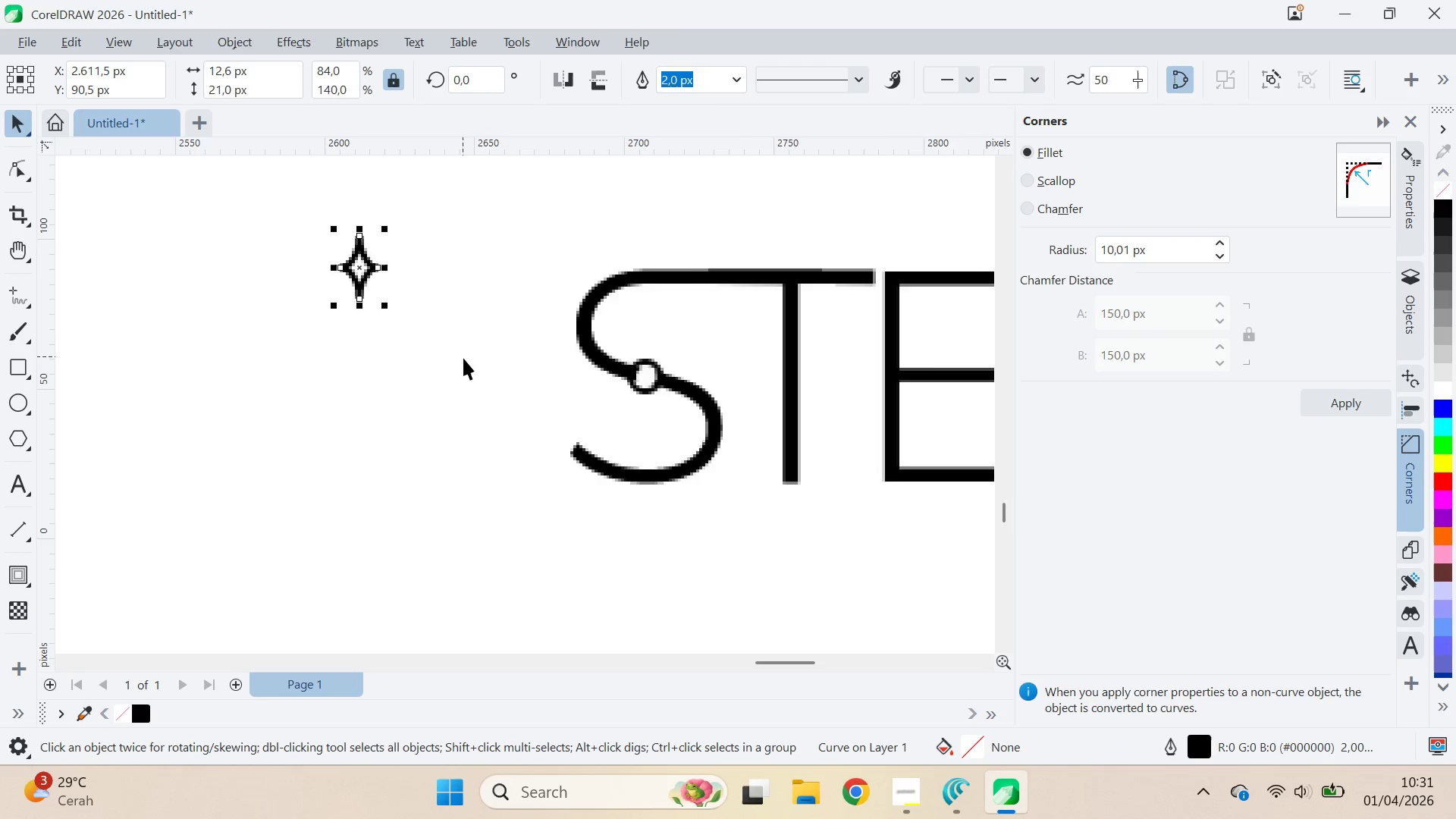 
scroll: coordinate [475, 368], scroll_direction: down, amount: 5.0
 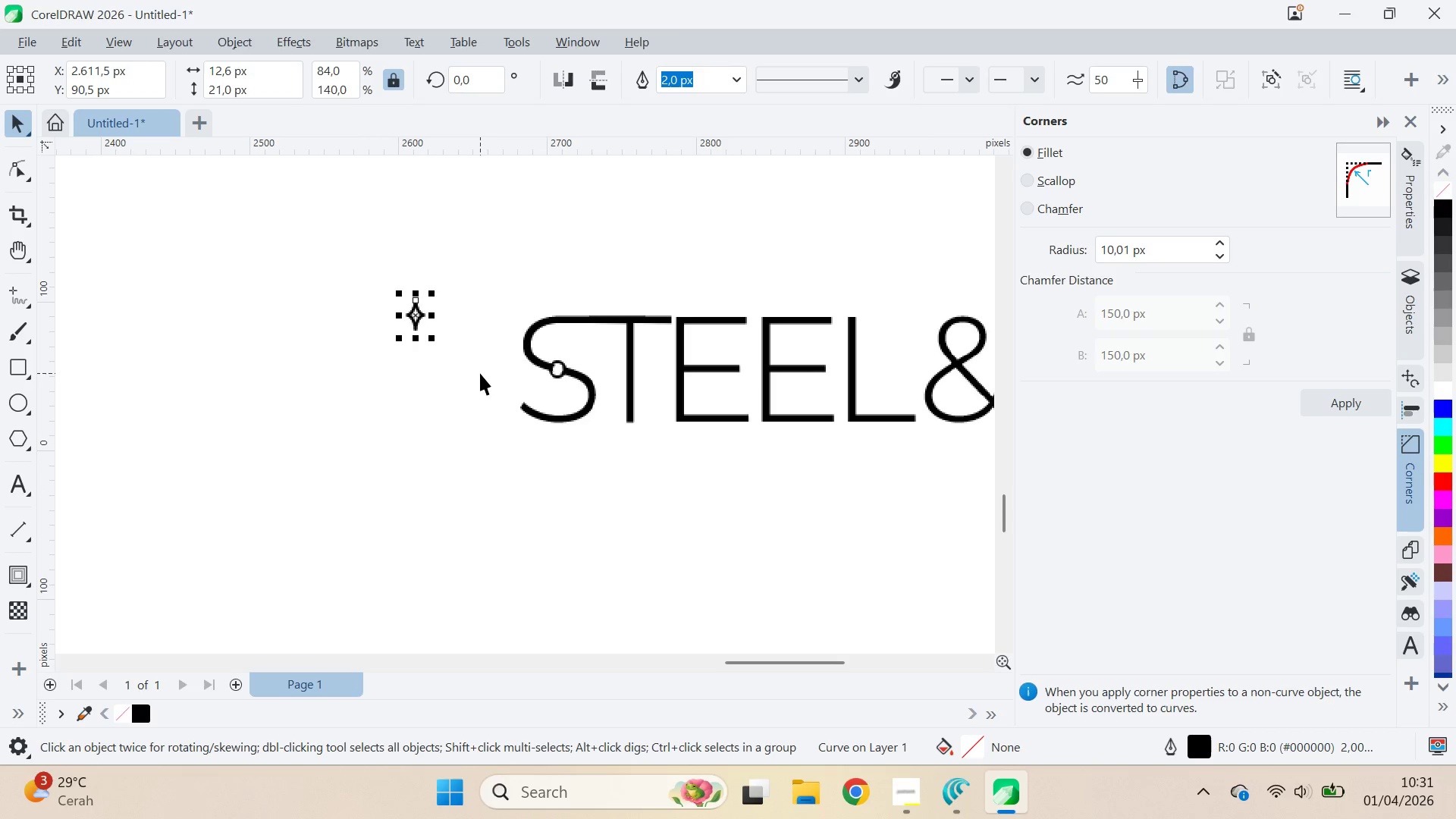 
left_click([479, 367])
 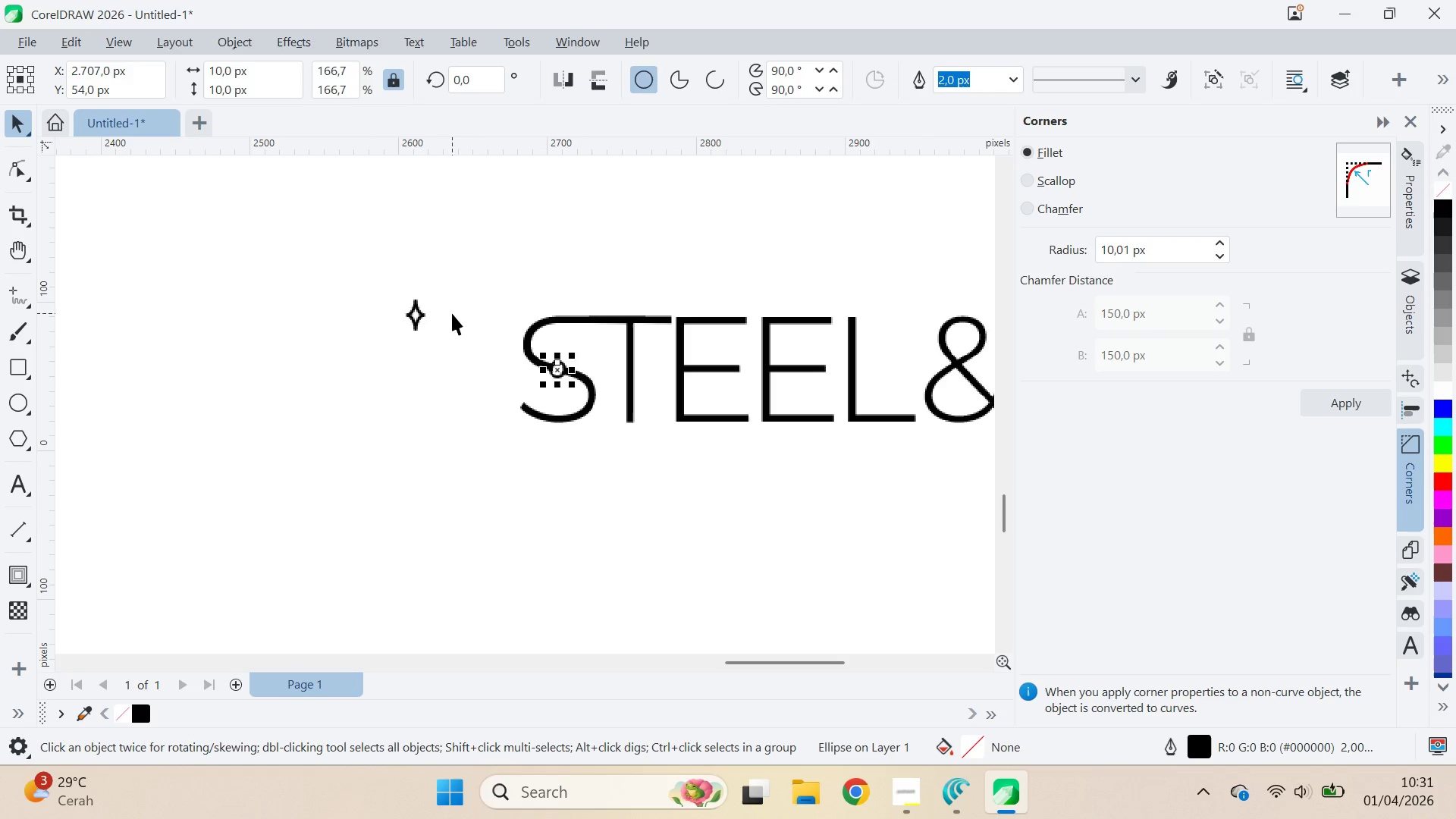 
hold_key(key=ShiftLeft, duration=0.61)
left_click([562, 367])
 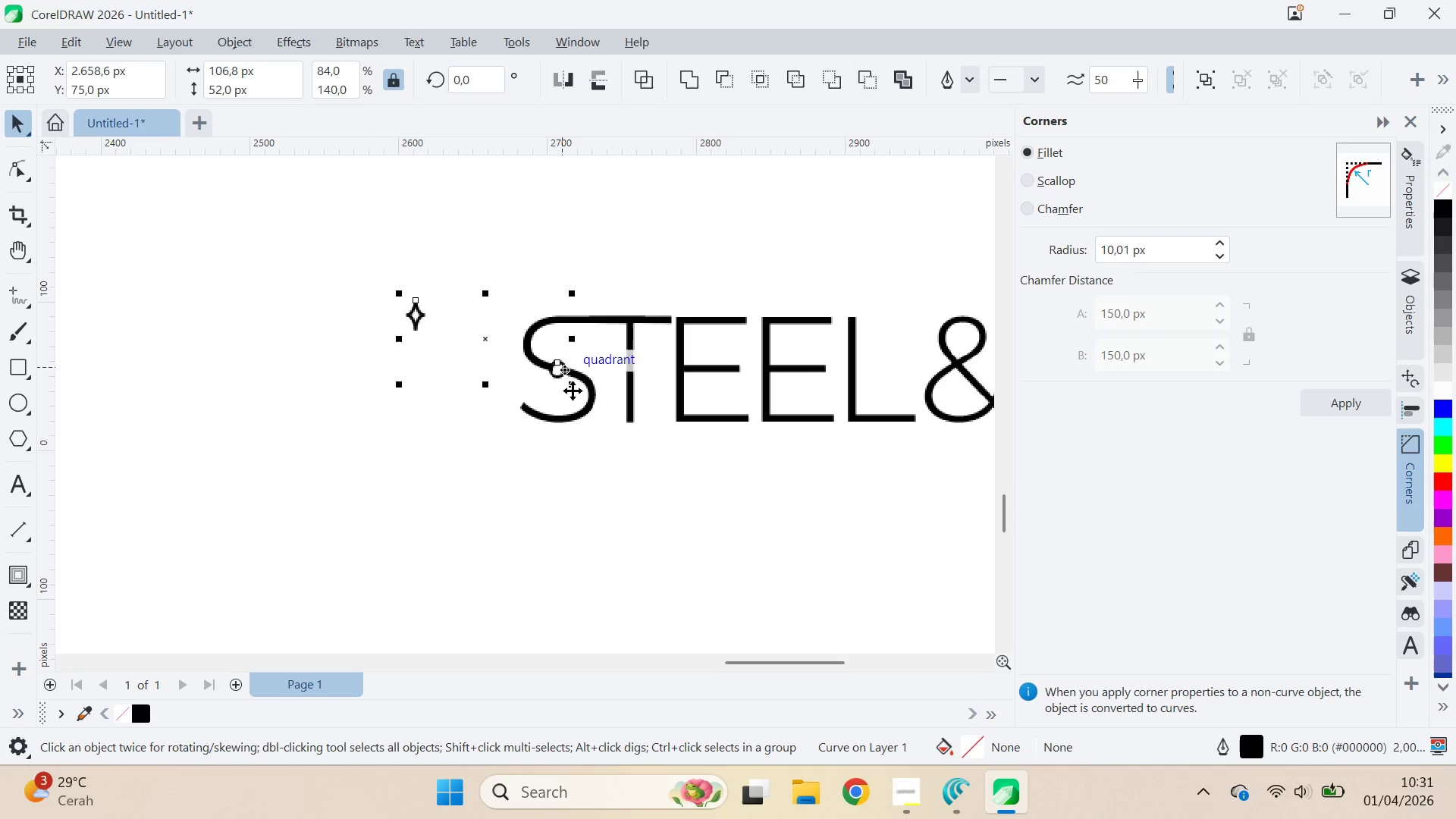 
type(ce)
 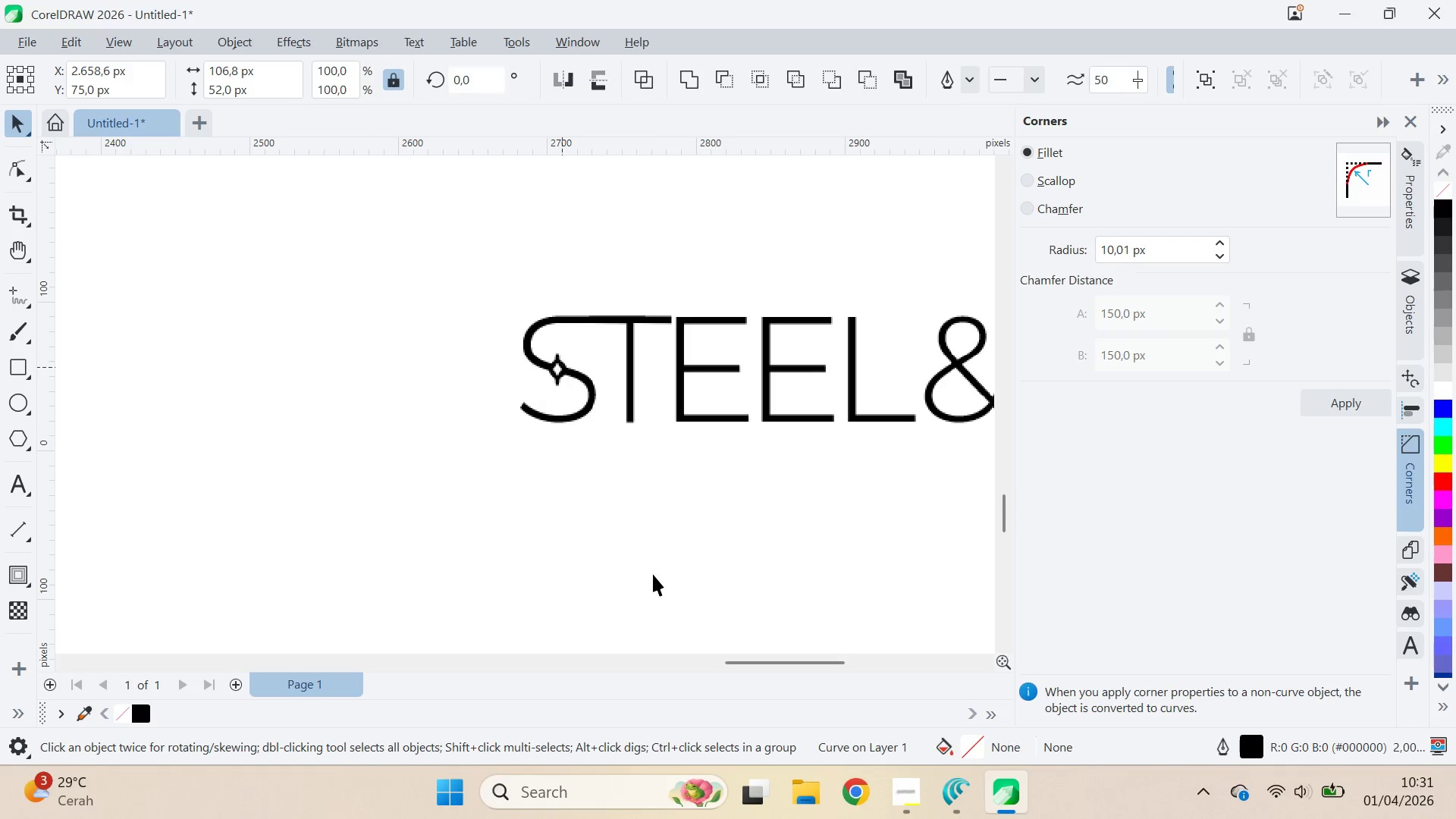 
double_click([653, 574])
 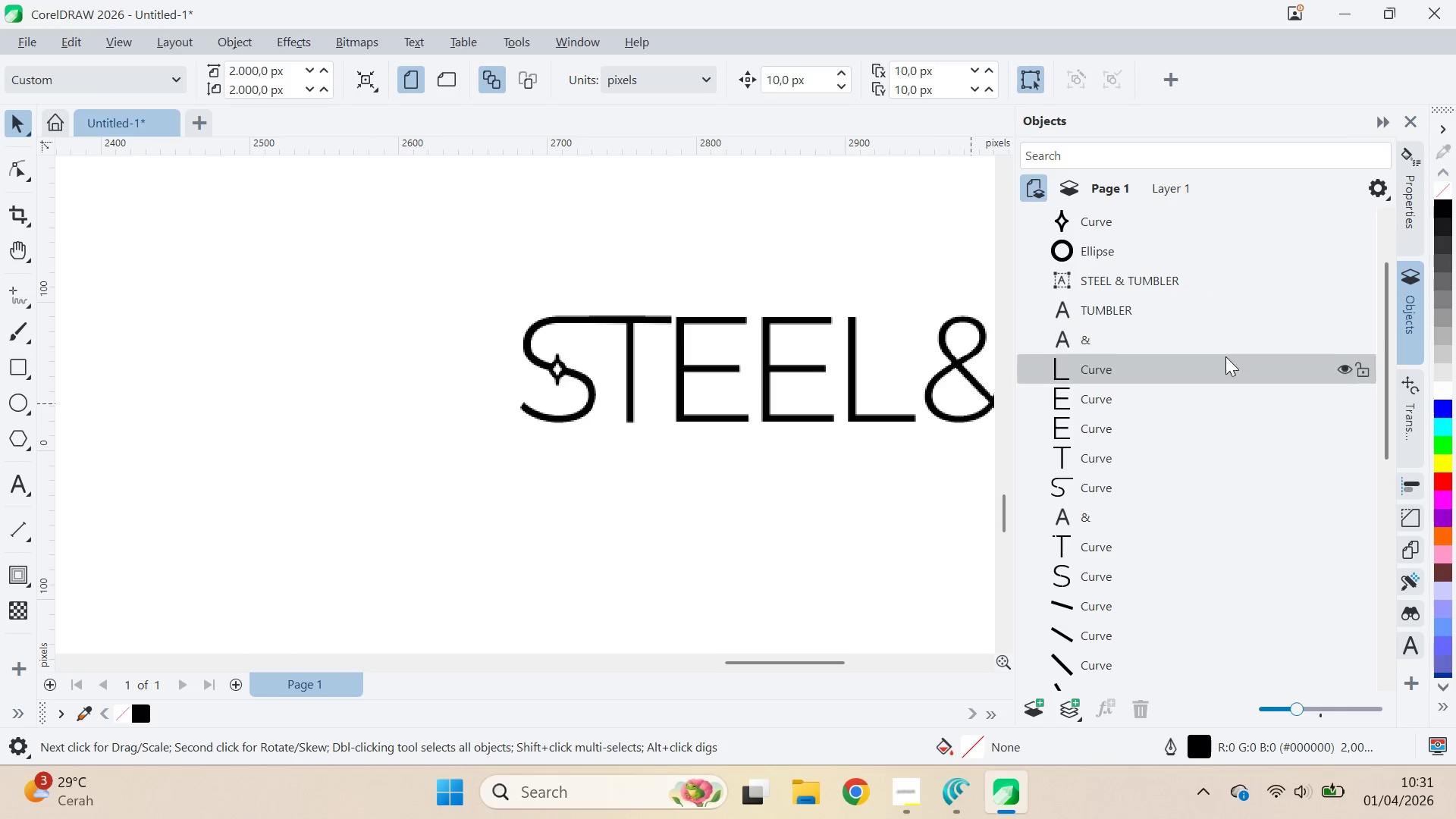 
left_click([1134, 246])
 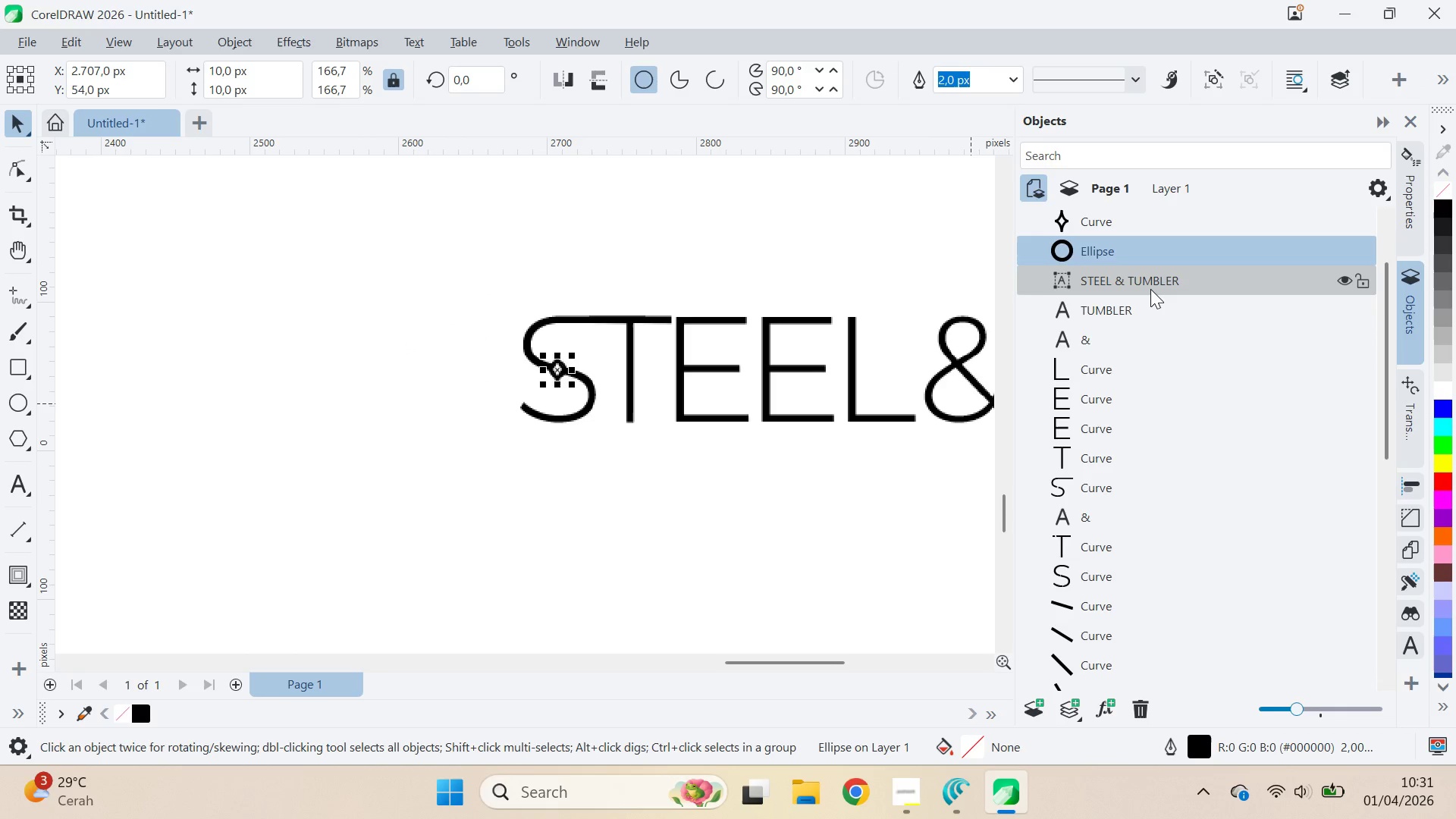 
key(Delete)
 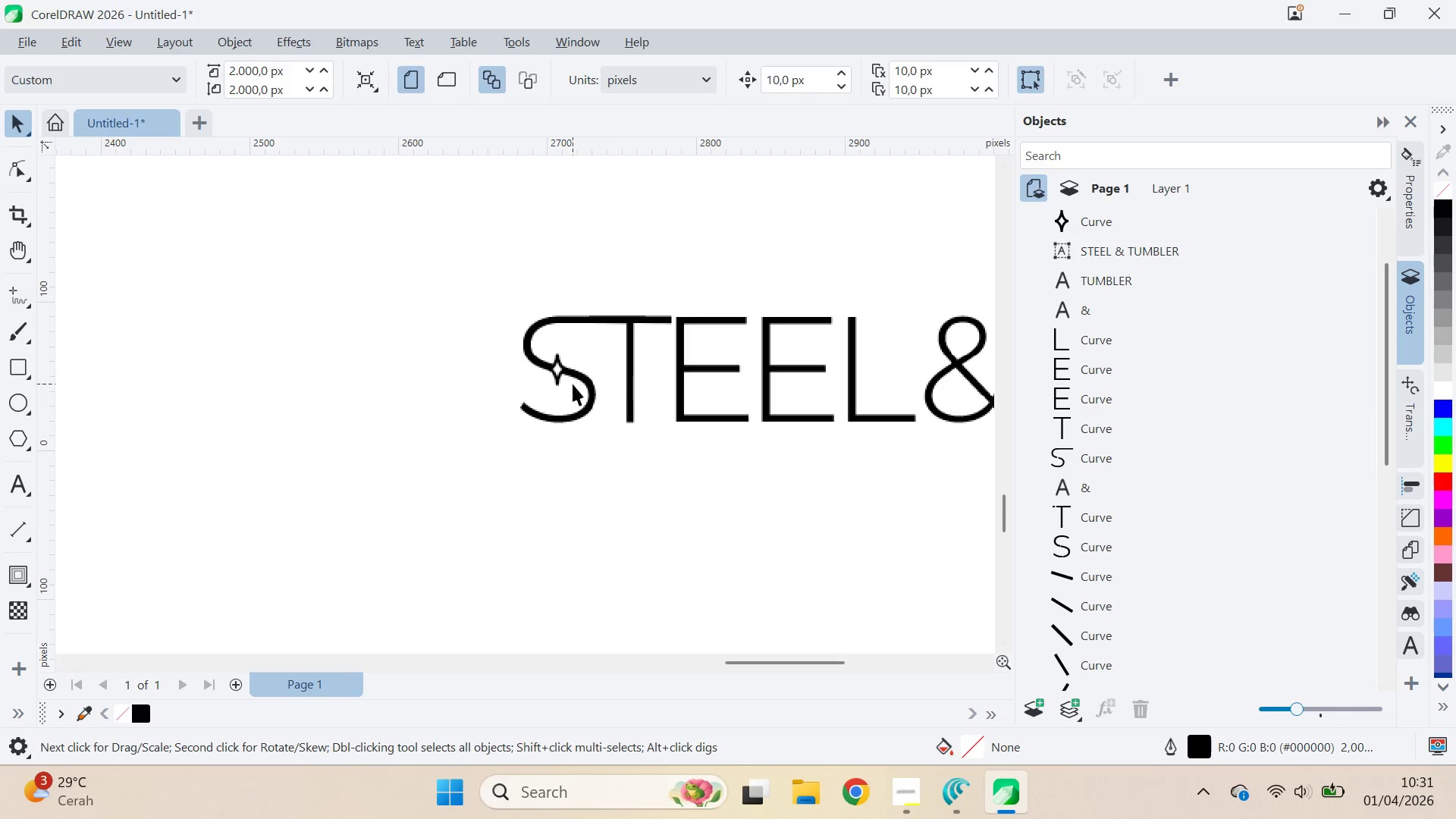 
left_click([563, 375])
 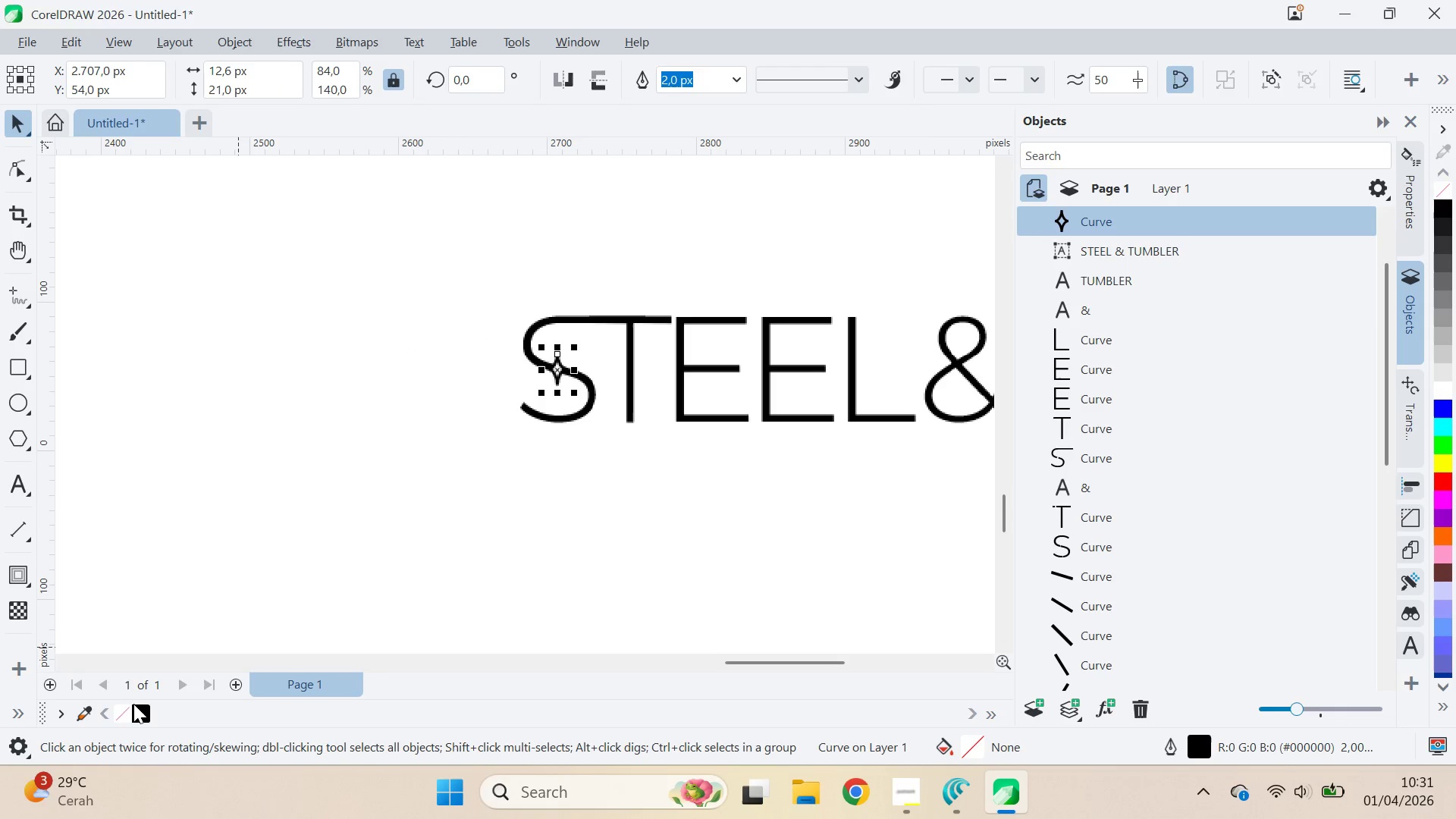 
double_click([138, 712])
 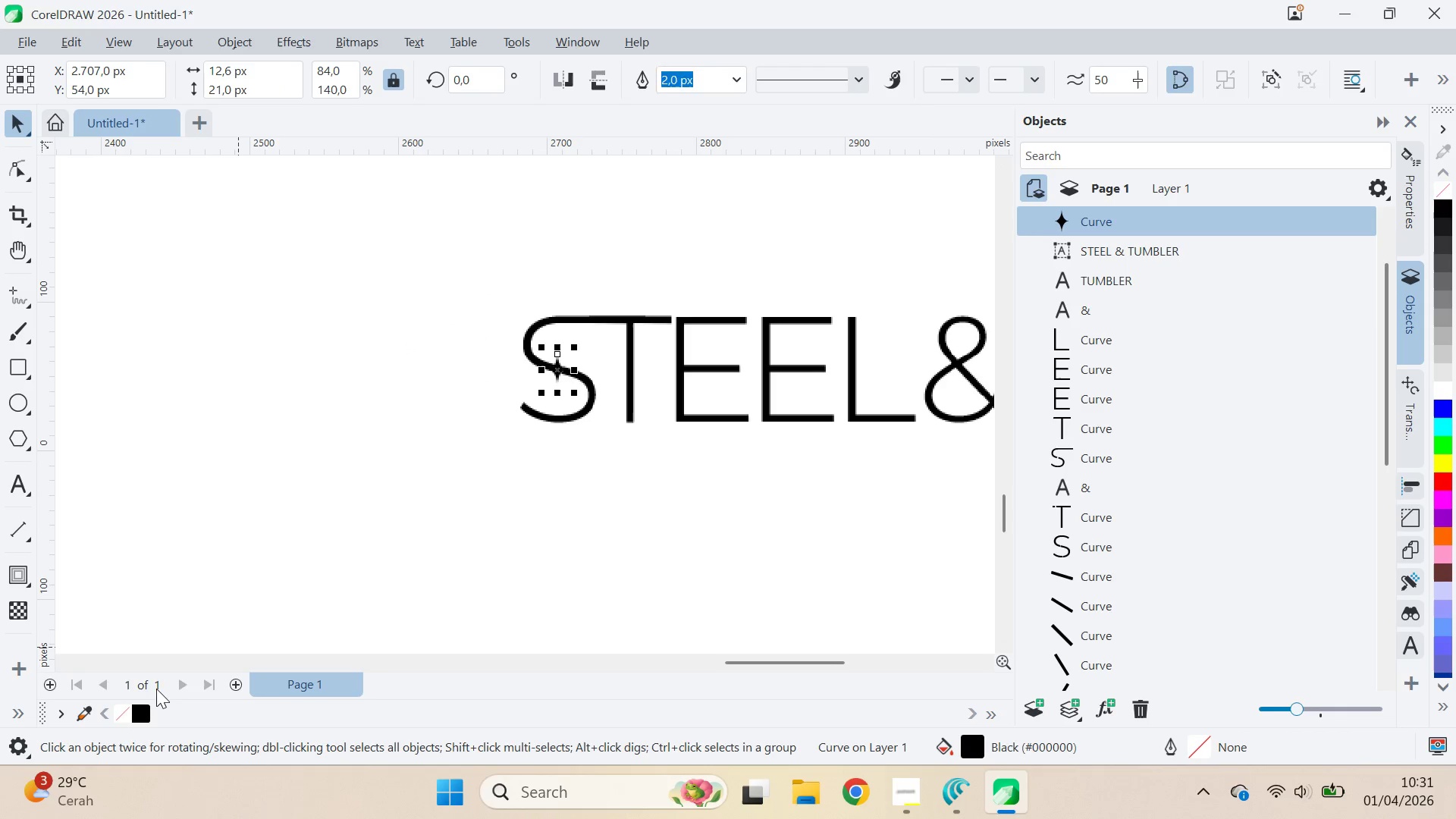 
left_click_drag(start_coordinate=[425, 488], to_coordinate=[431, 484])
 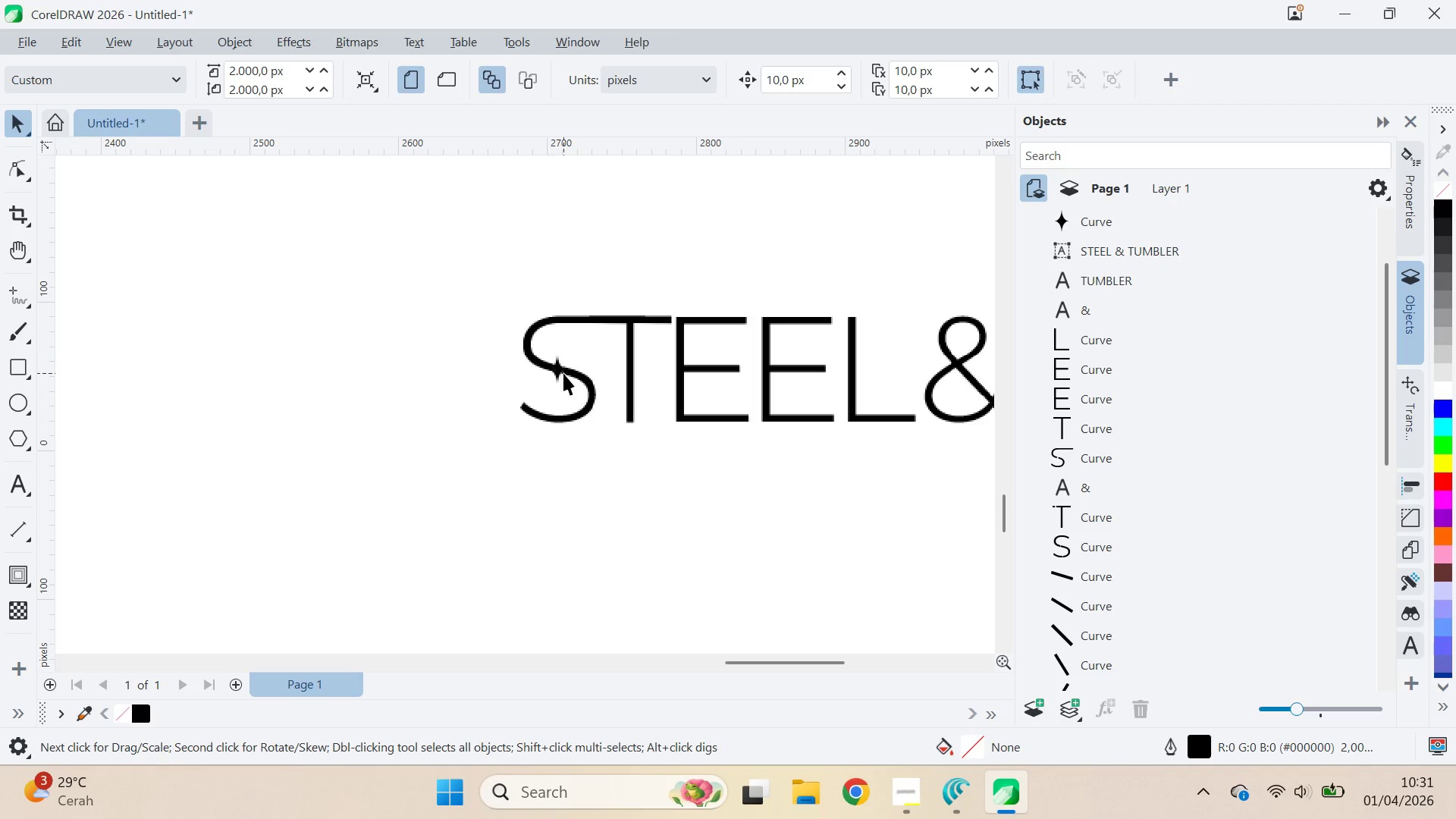 
left_click([557, 372])
 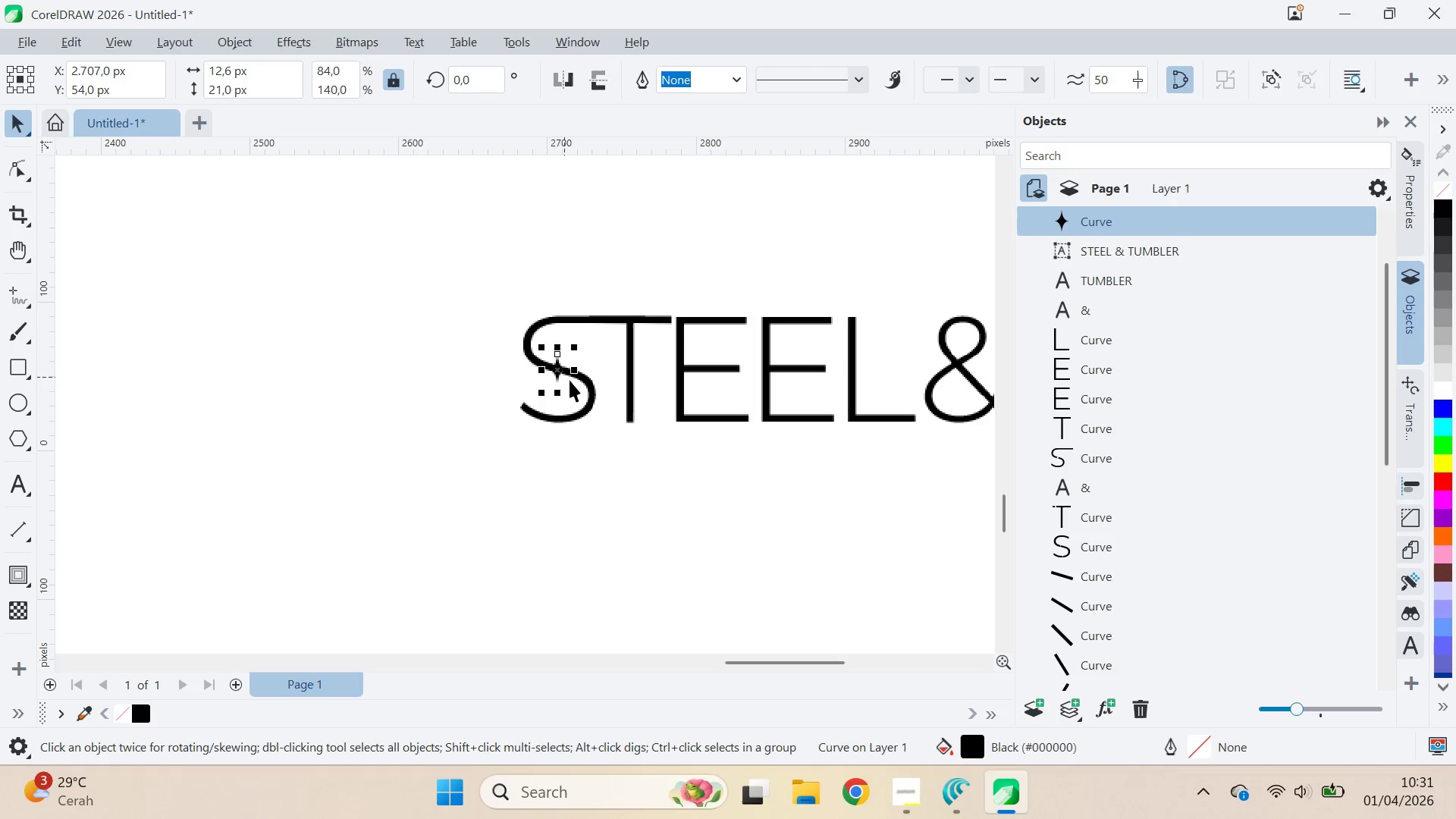 
hold_key(key=ShiftLeft, duration=0.34)
double_click([585, 389])
 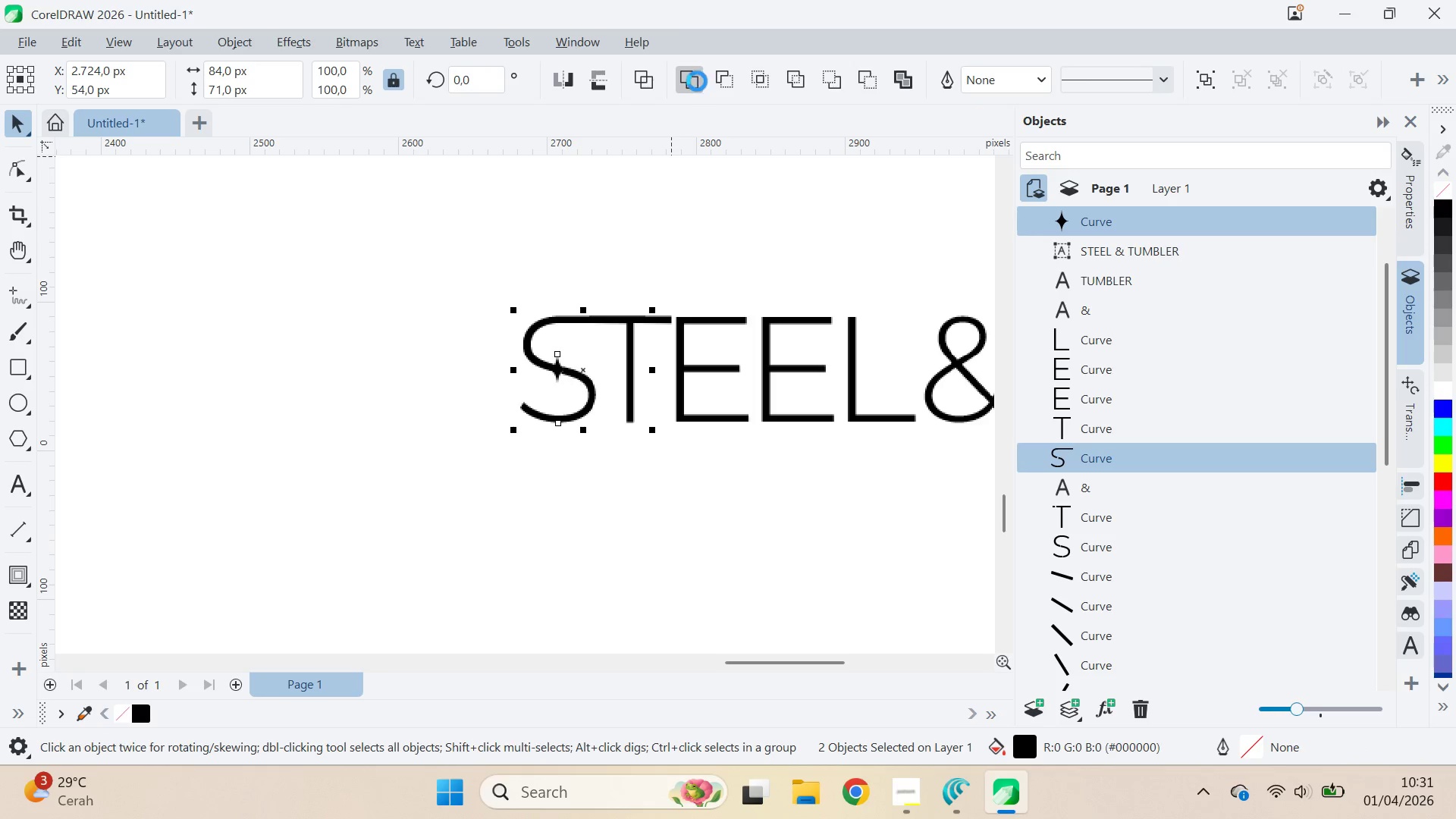 
key(A)
 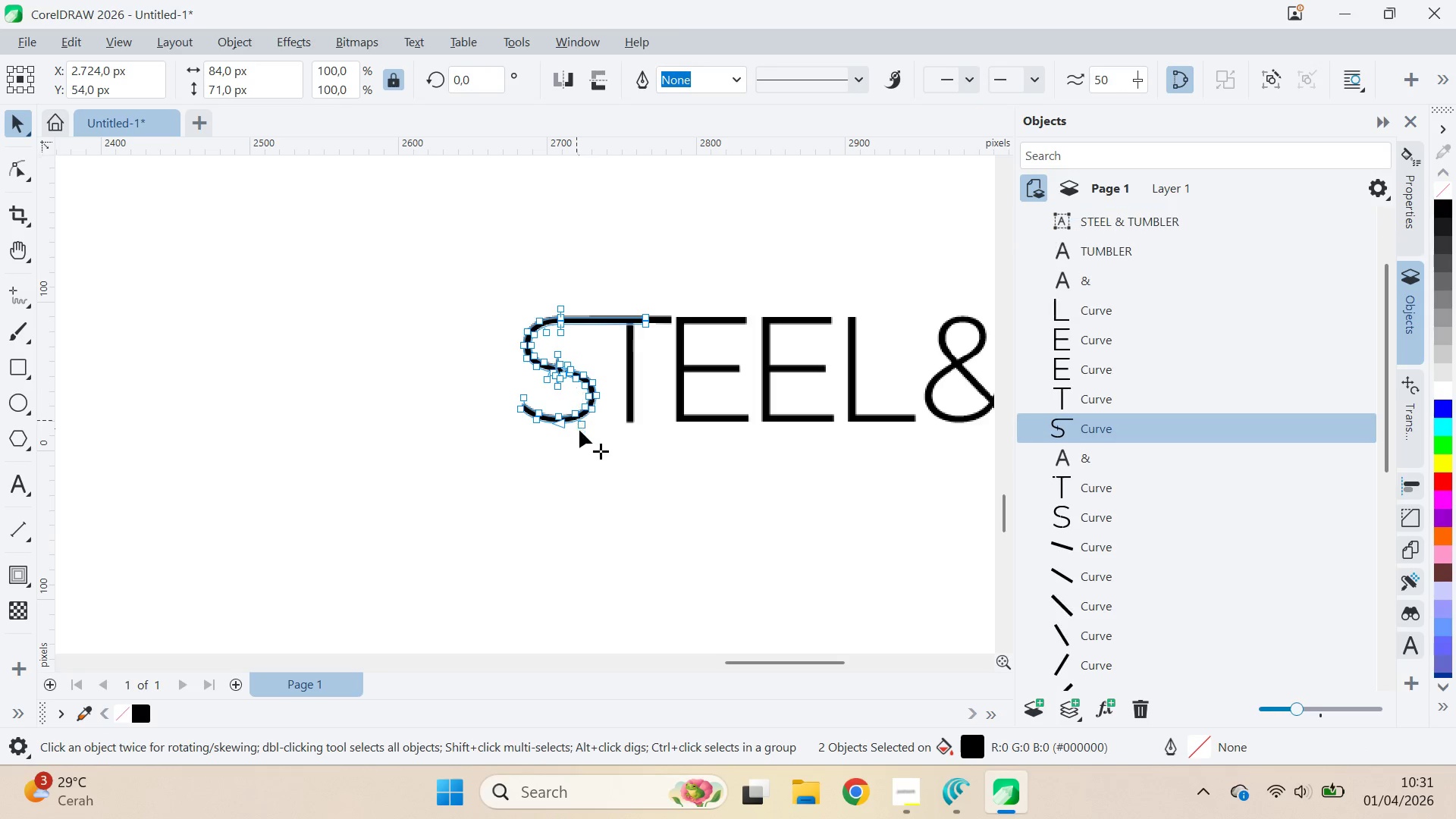 
key(Control+A)
 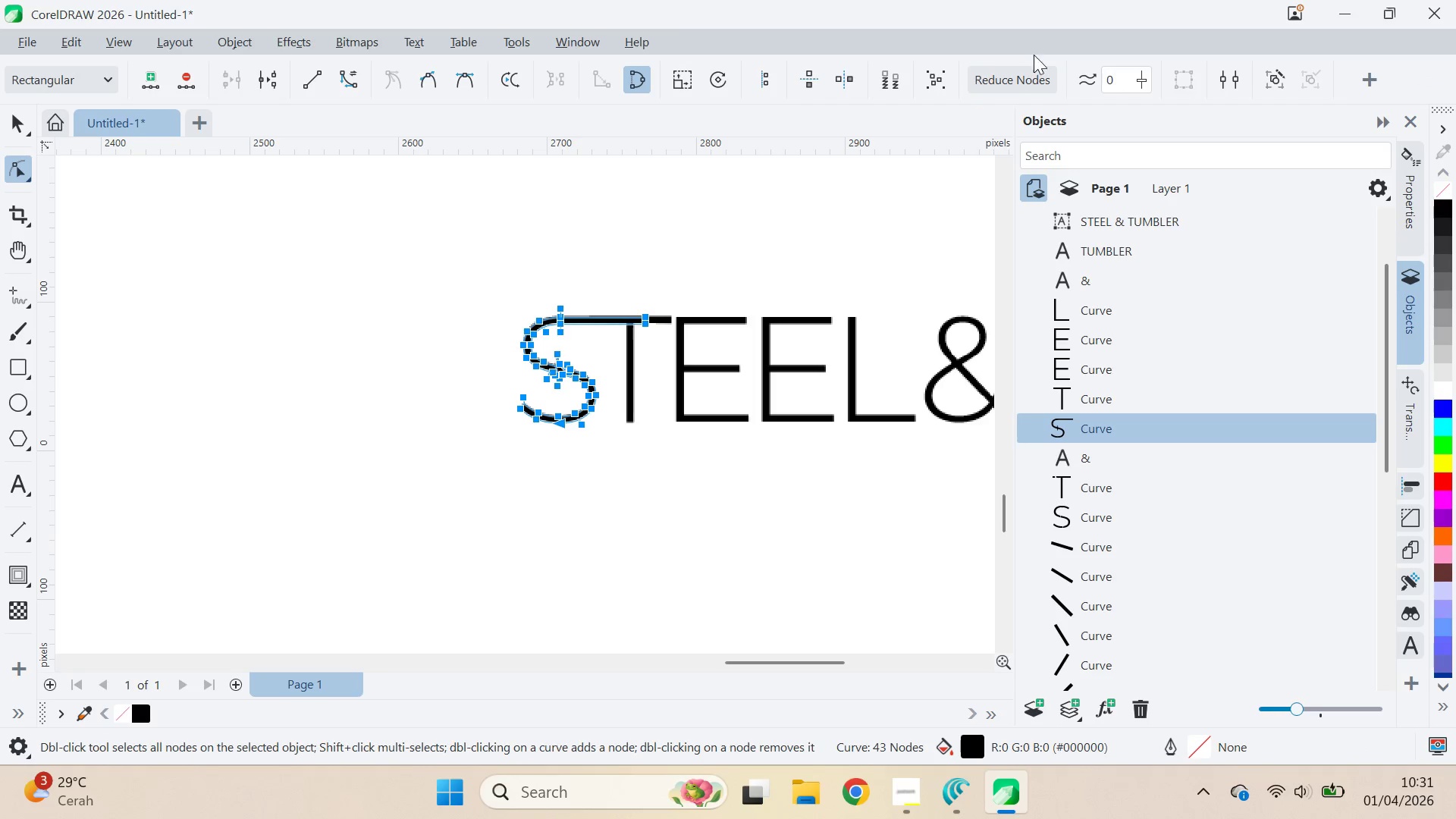 
left_click([1036, 80])
 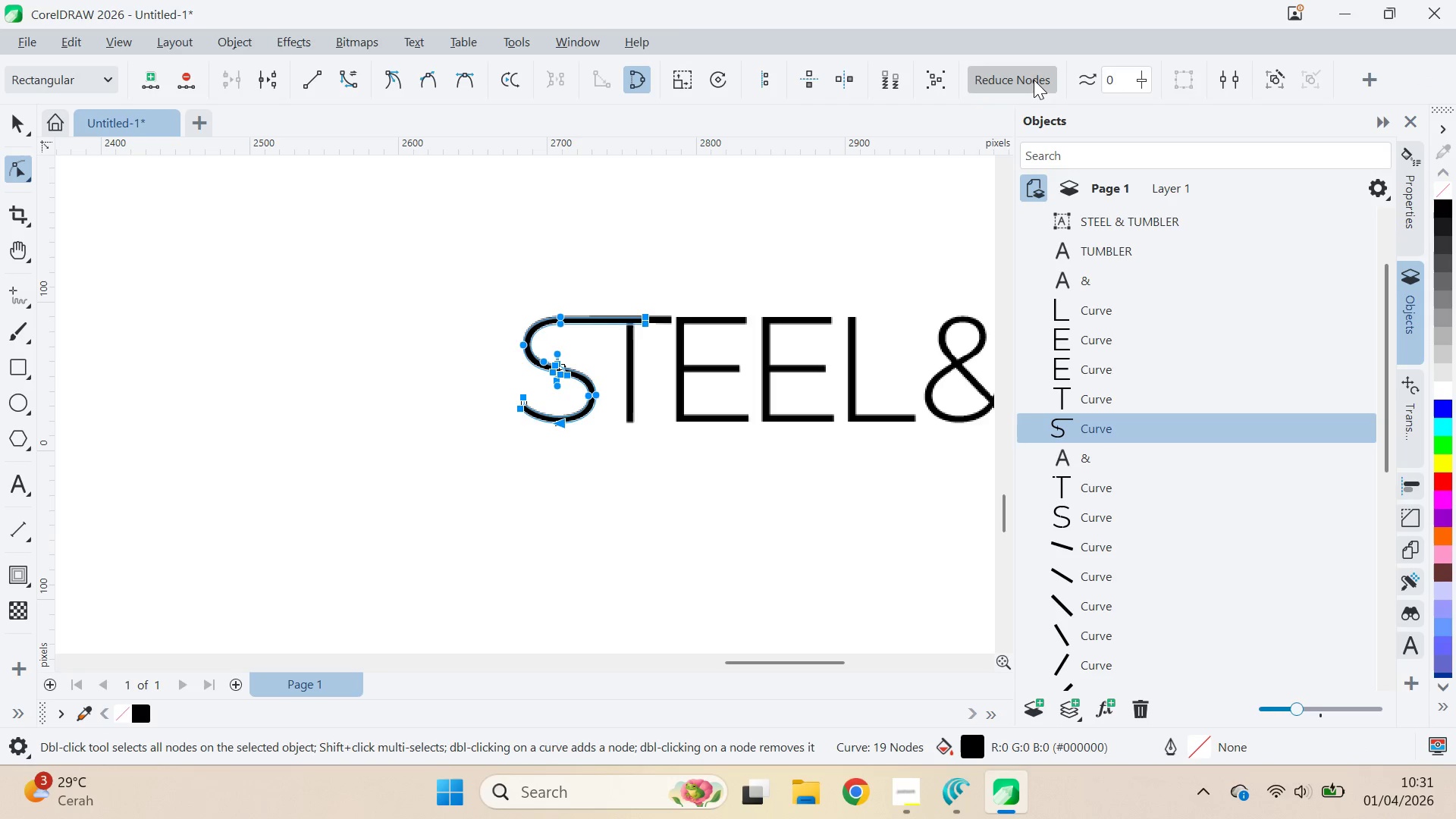 
triple_click([1031, 77])
 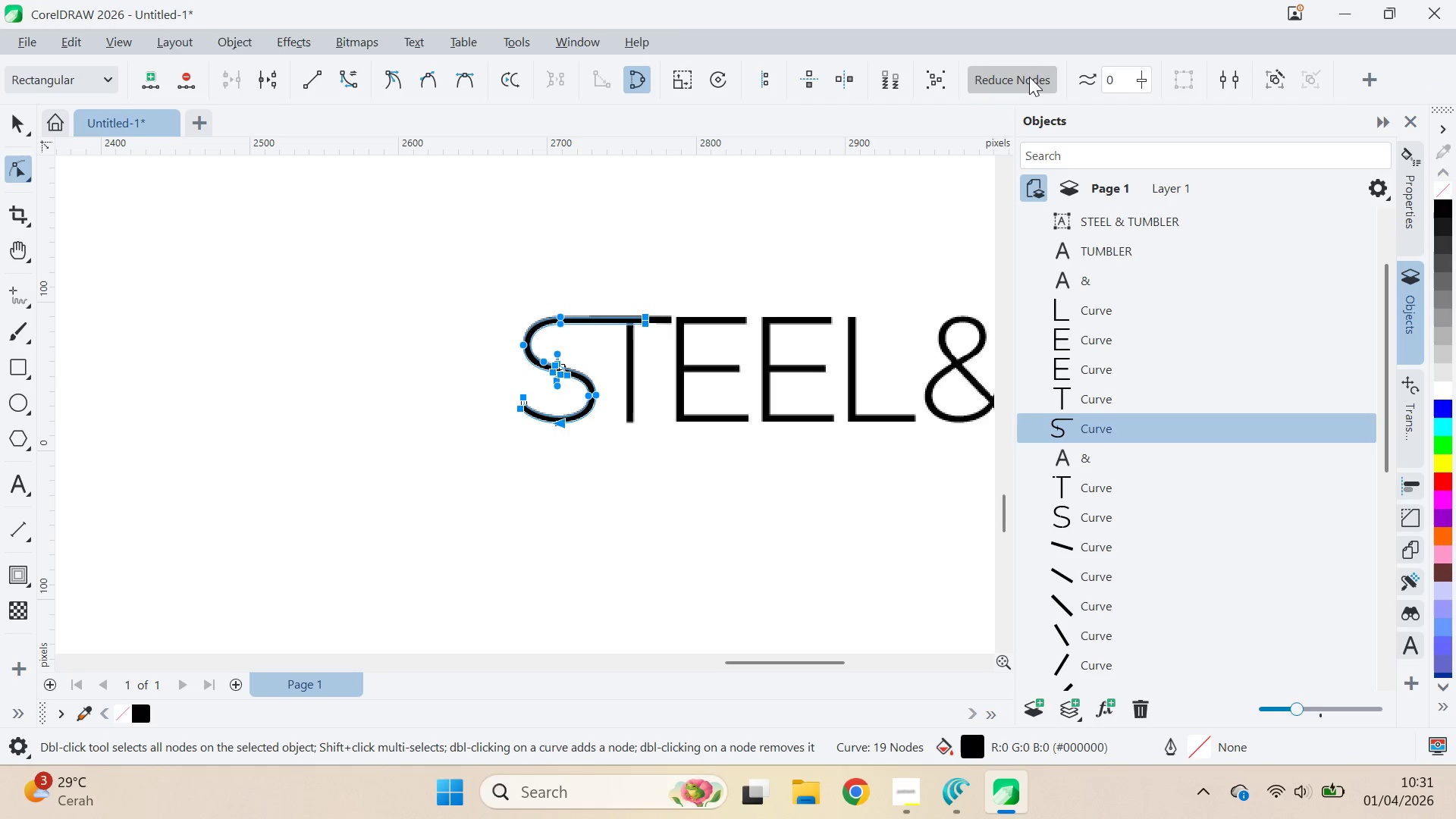 
type(vqq)
 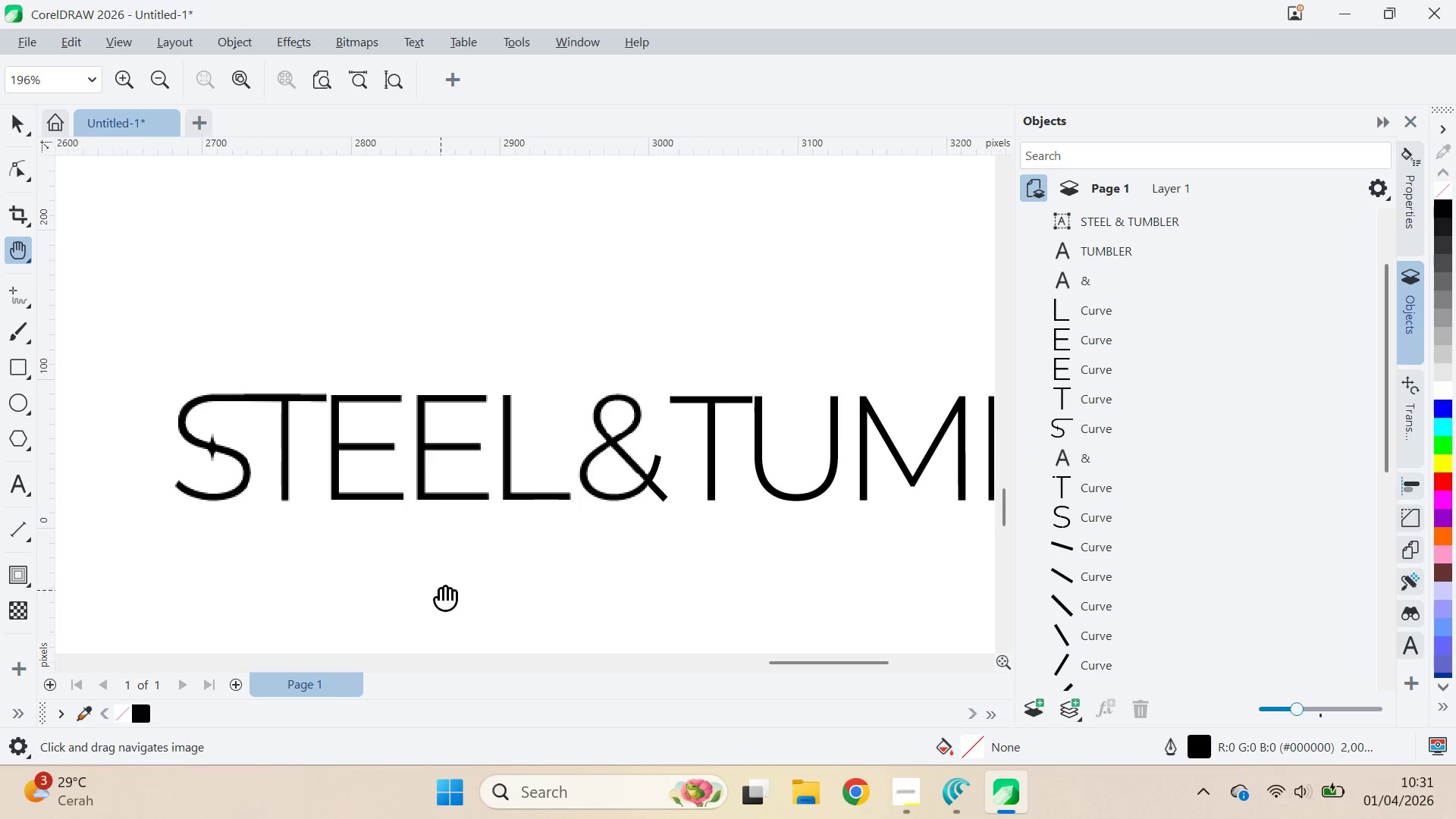 
left_click_drag(start_coordinate=[806, 508], to_coordinate=[616, 496])
 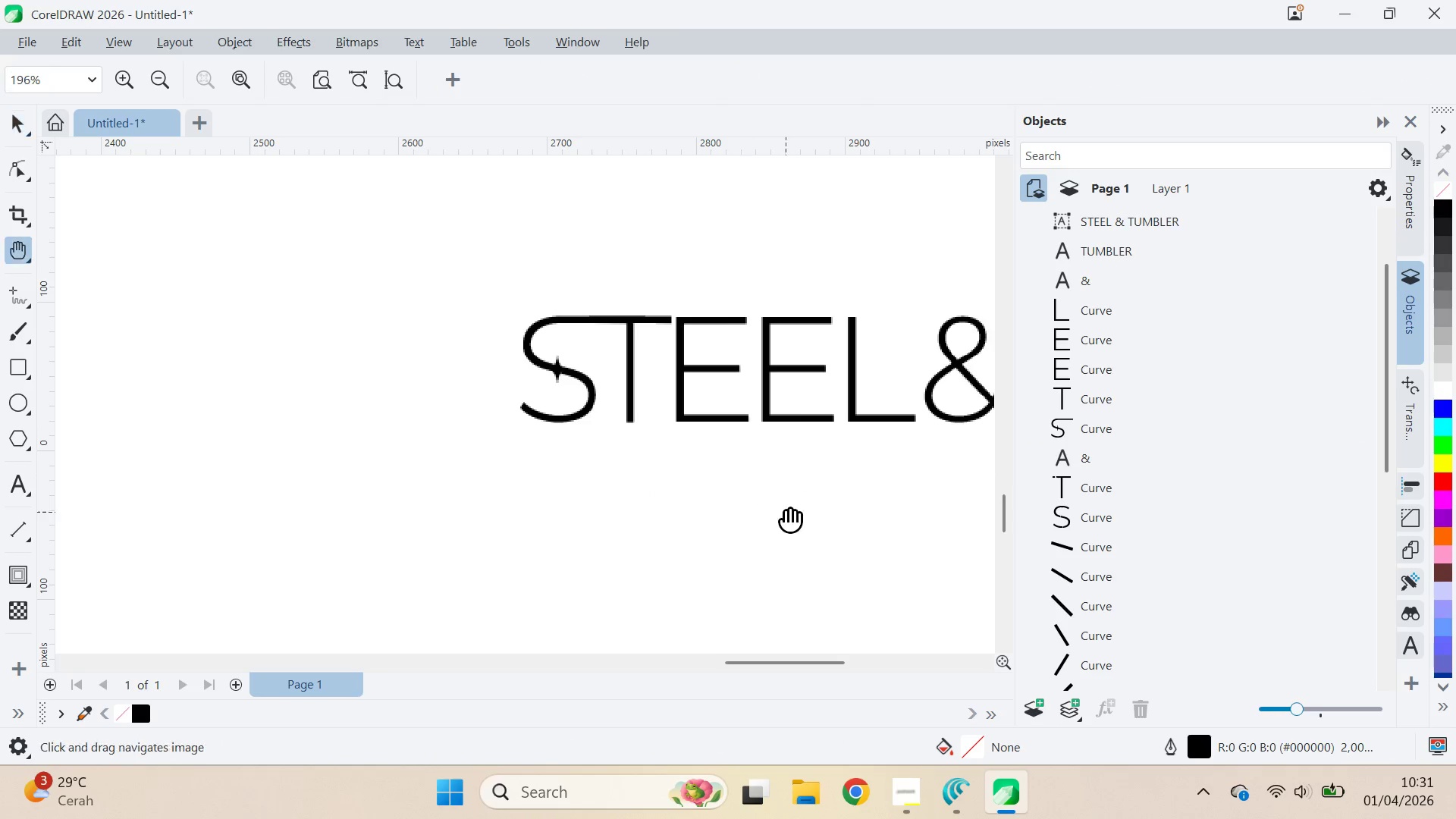 
left_click_drag(start_coordinate=[786, 512], to_coordinate=[610, 531])
 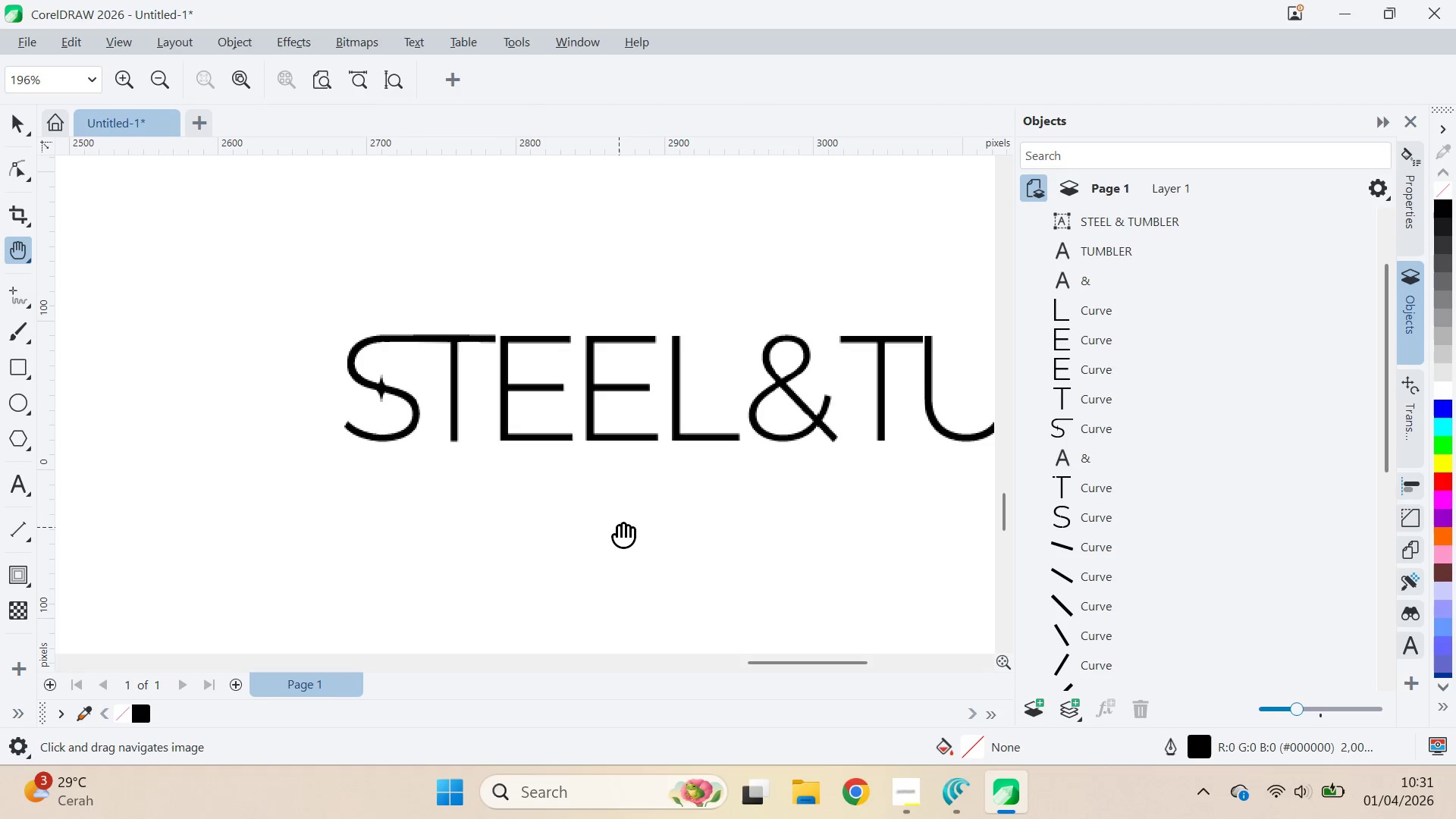 
key(Control+Z)
 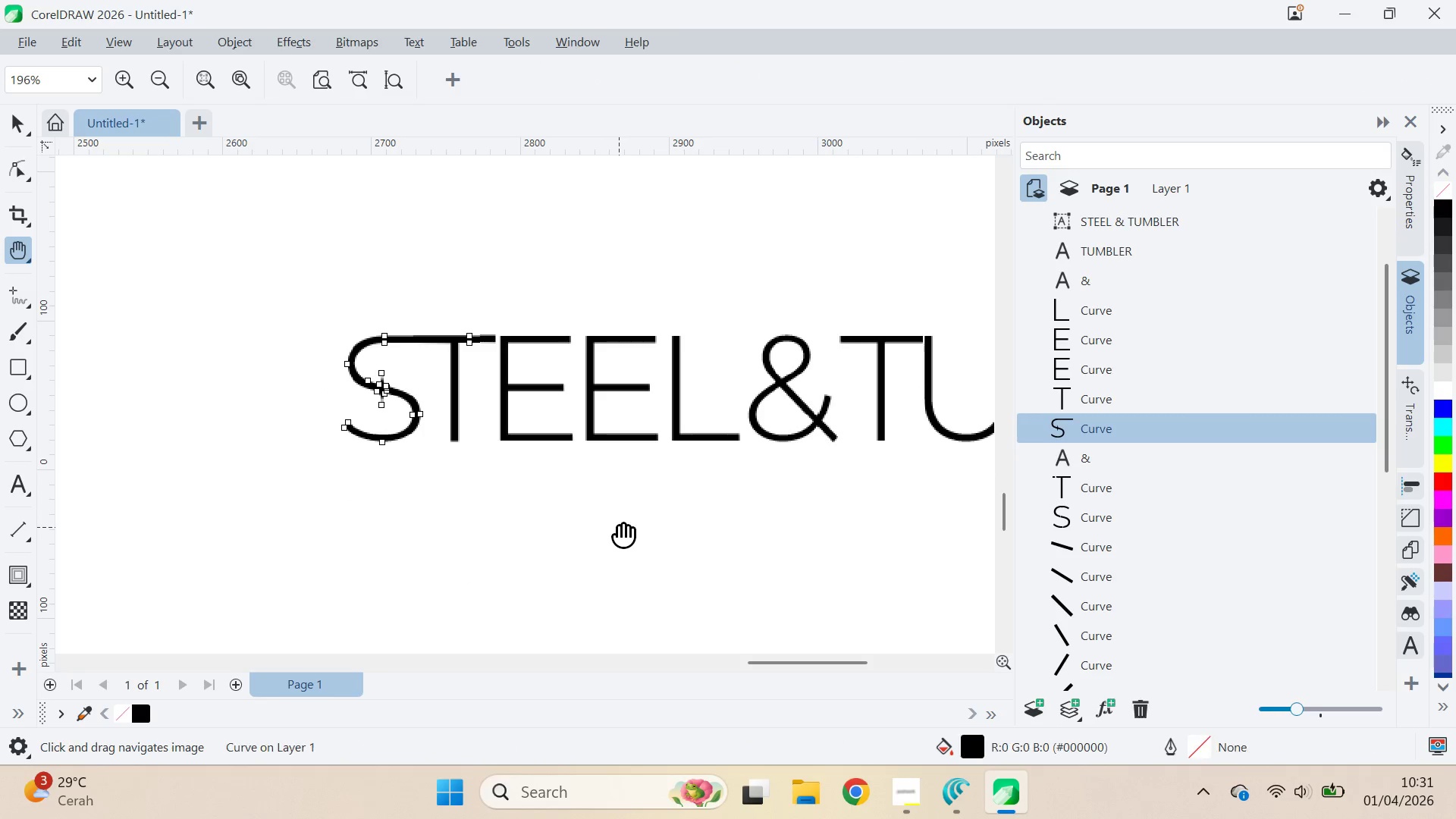 
key(Control+Z)
 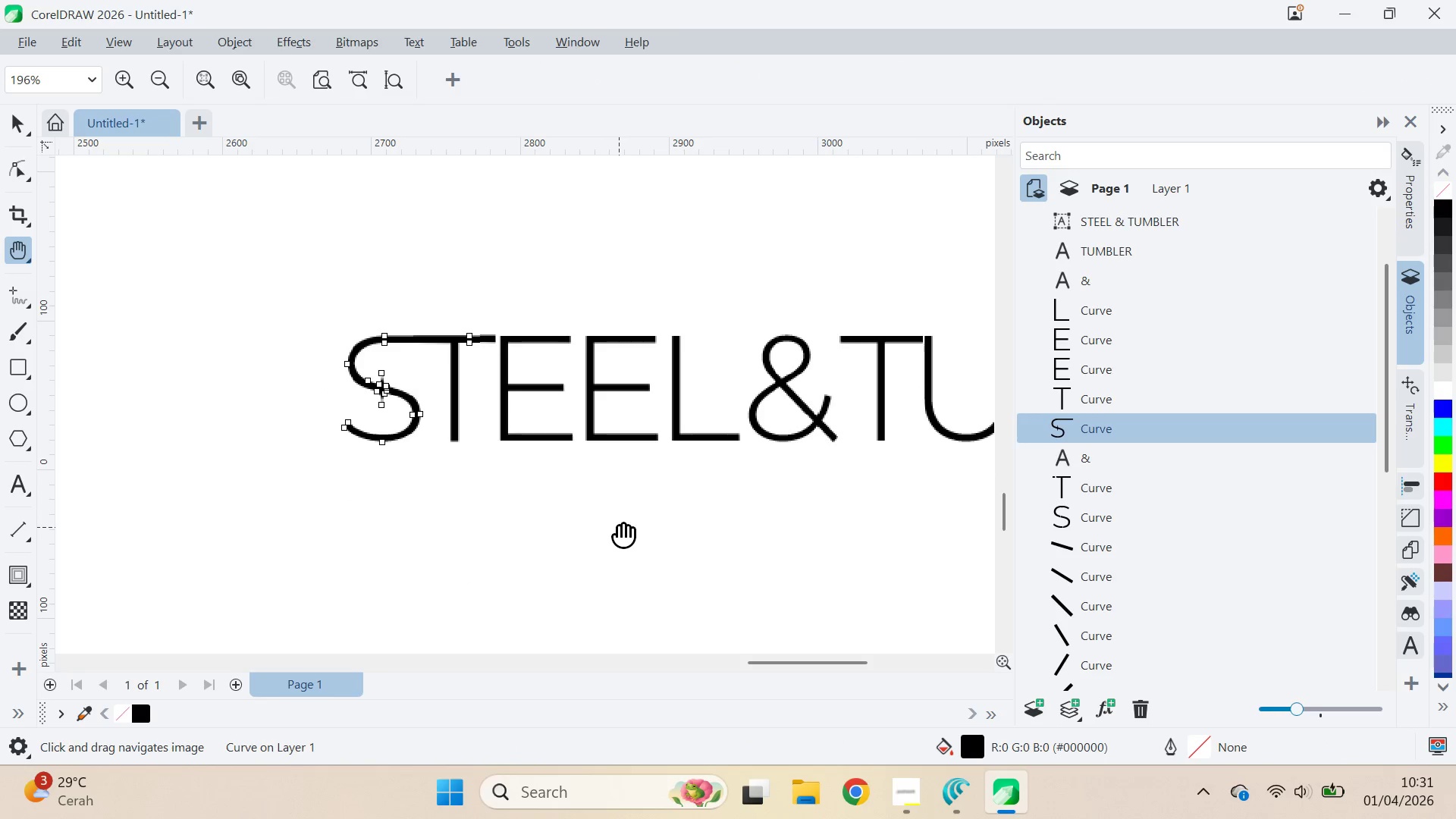 
key(Control+Z)
 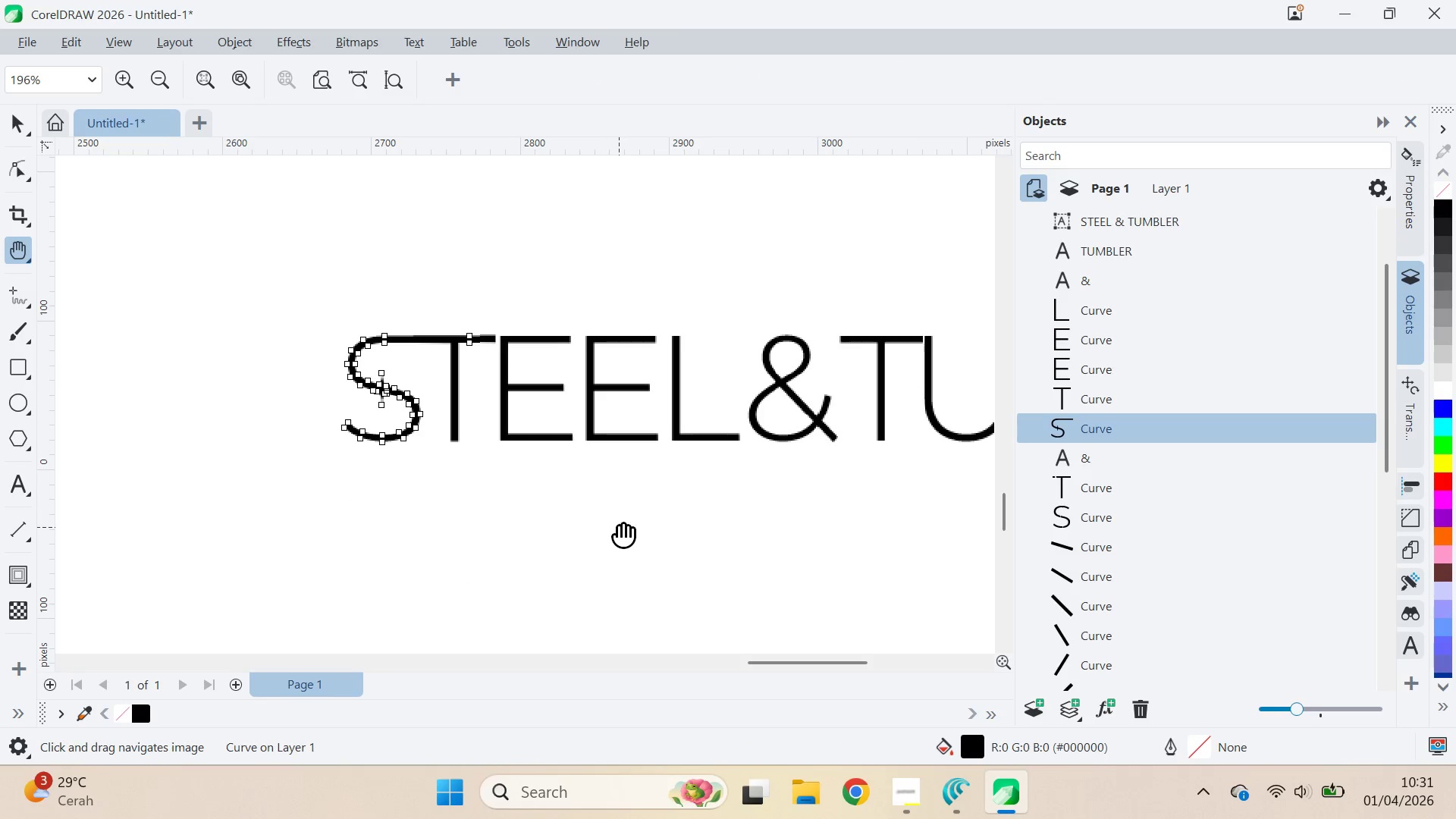 
key(Control+Z)
 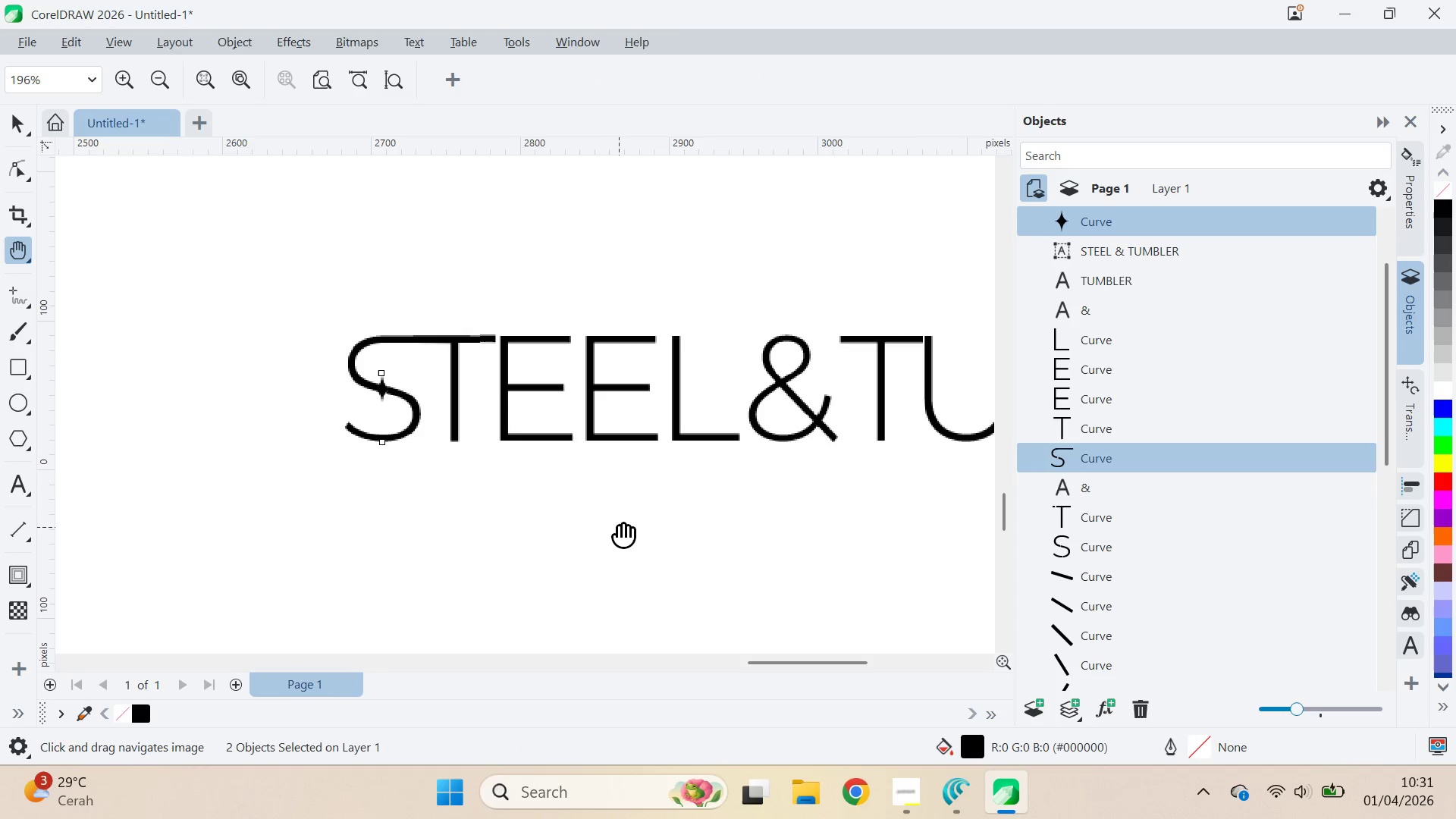 
key(Control+Z)
 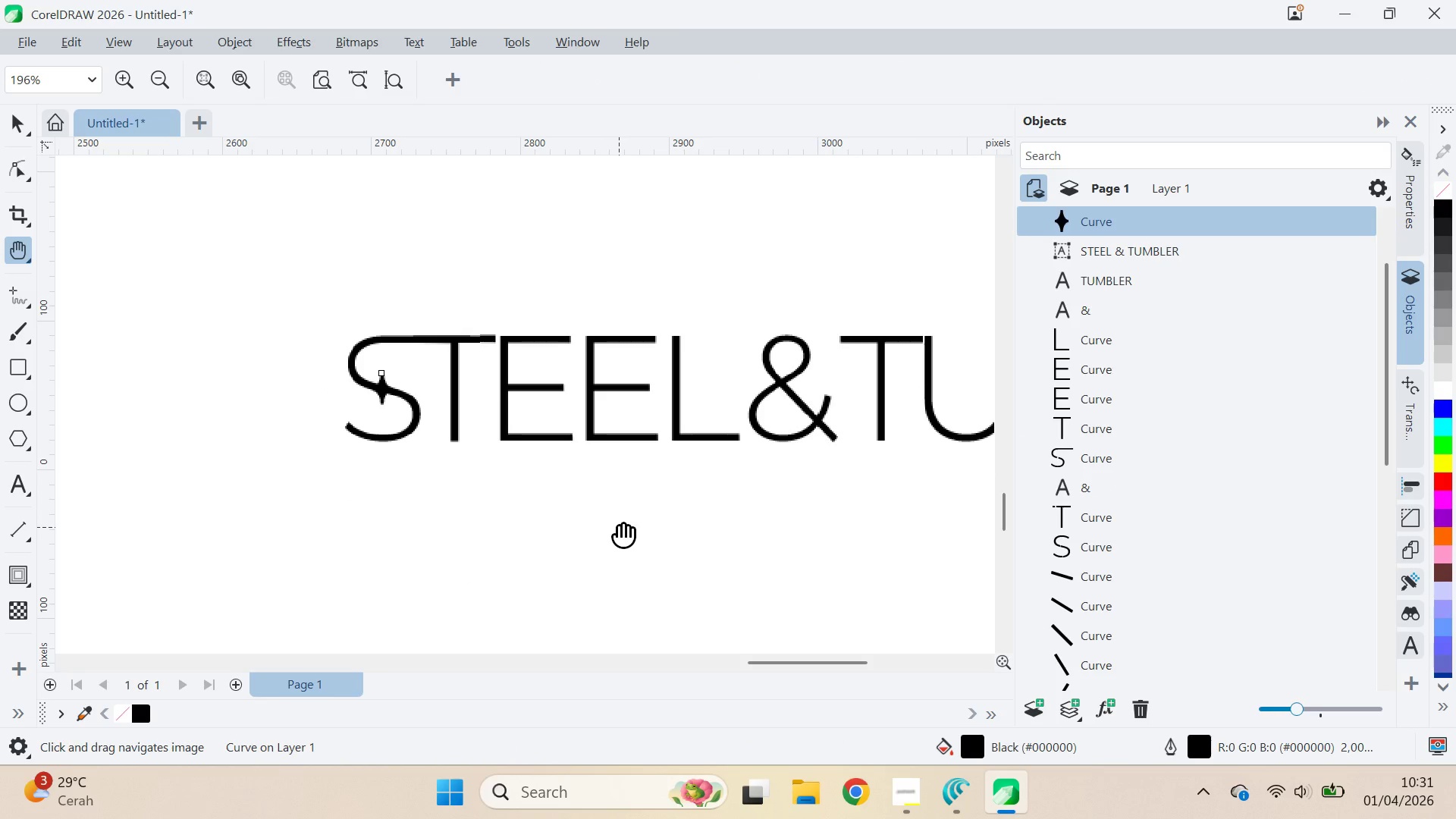 
key(V)
 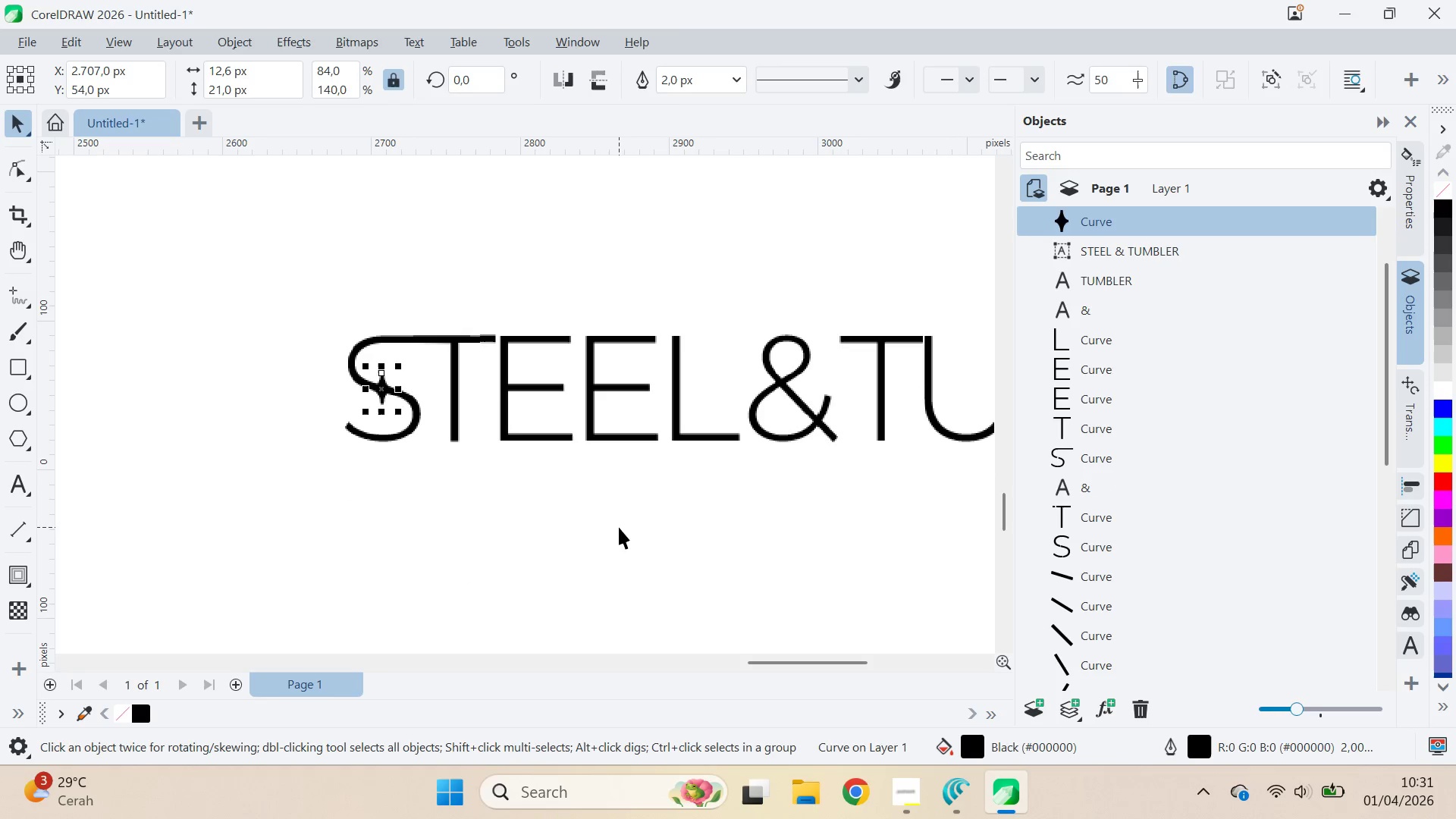 
left_click([619, 527])
 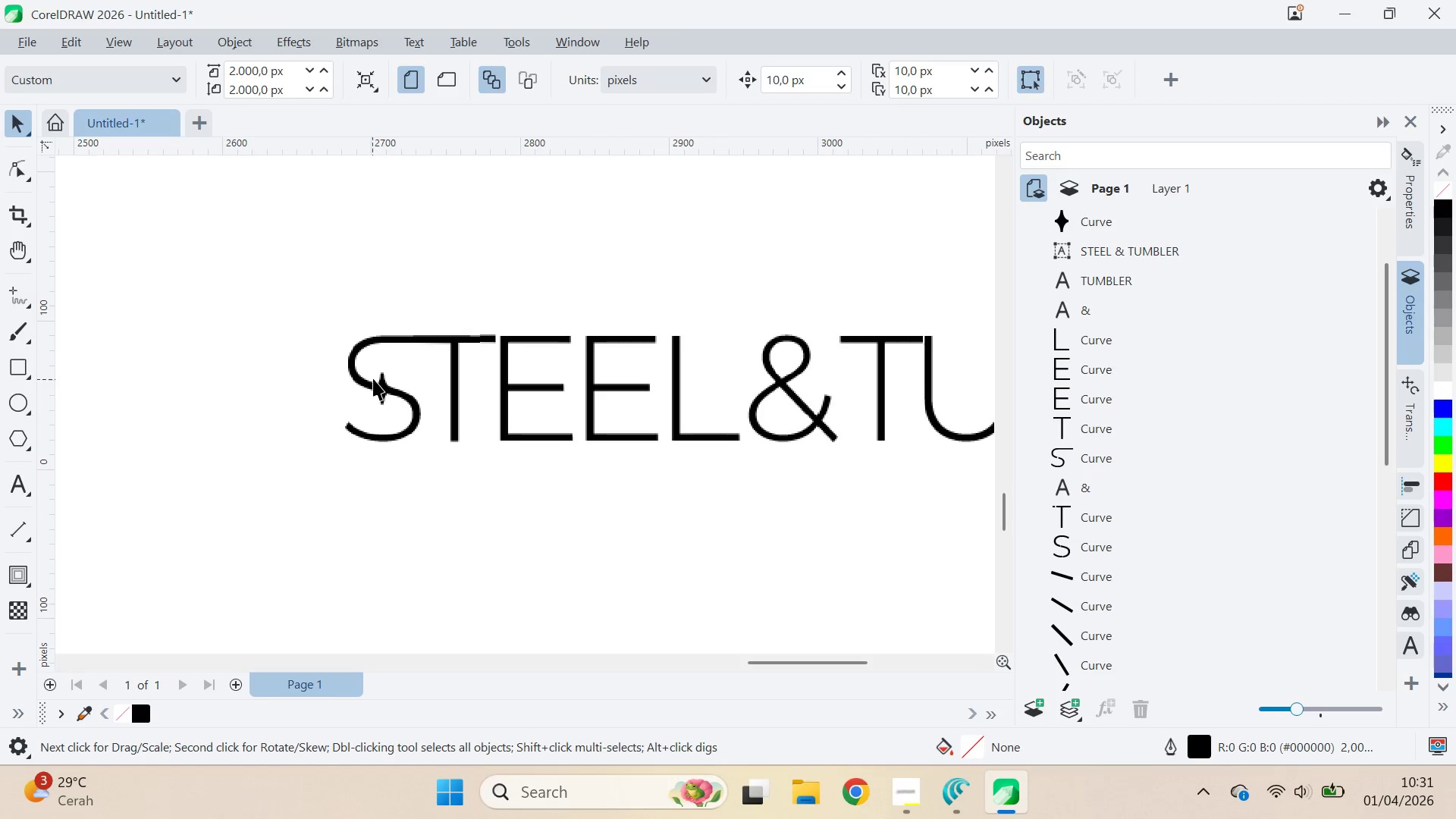 
left_click_drag(start_coordinate=[382, 378], to_coordinate=[738, 224])
 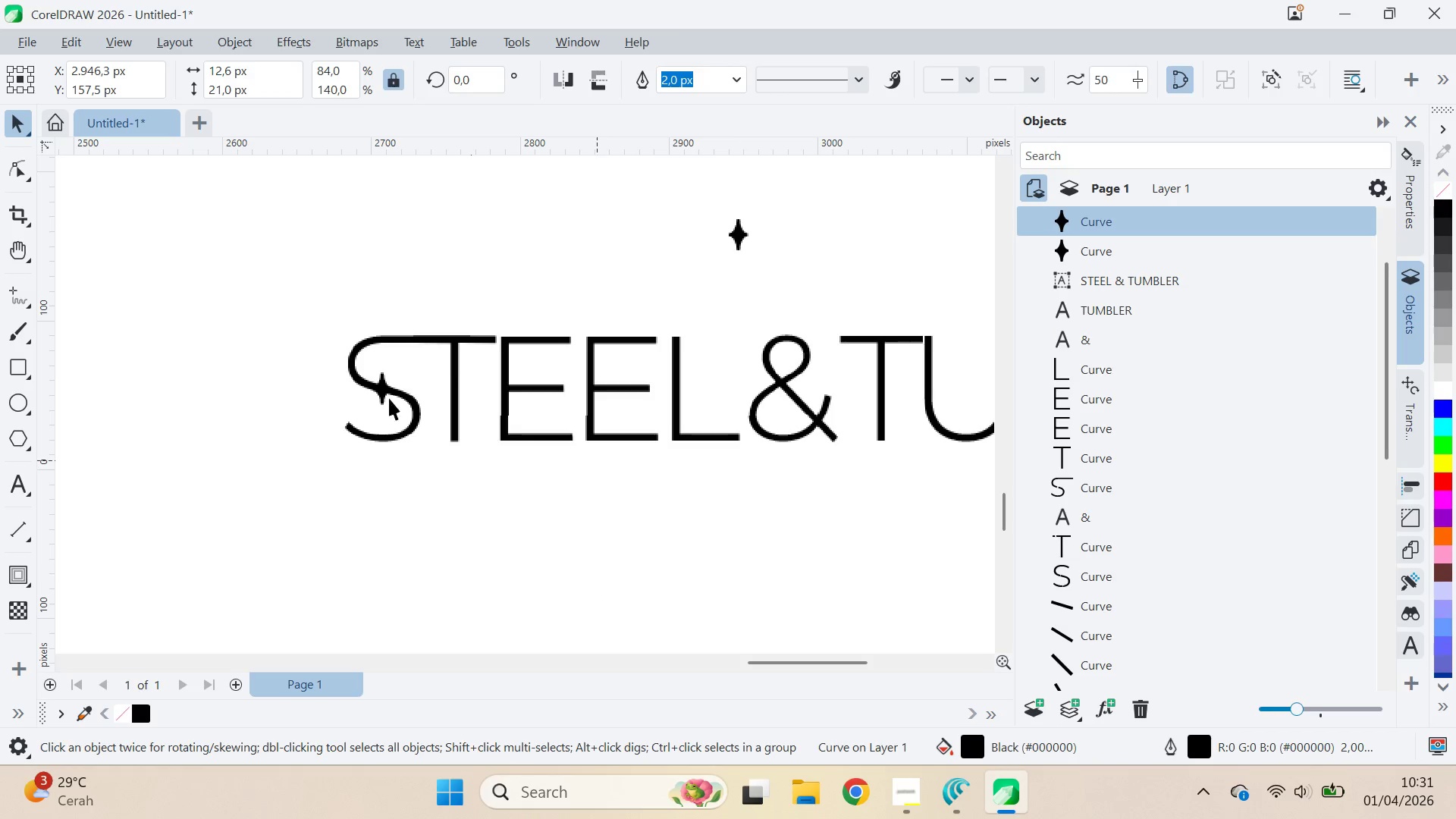 
right_click([738, 224])
 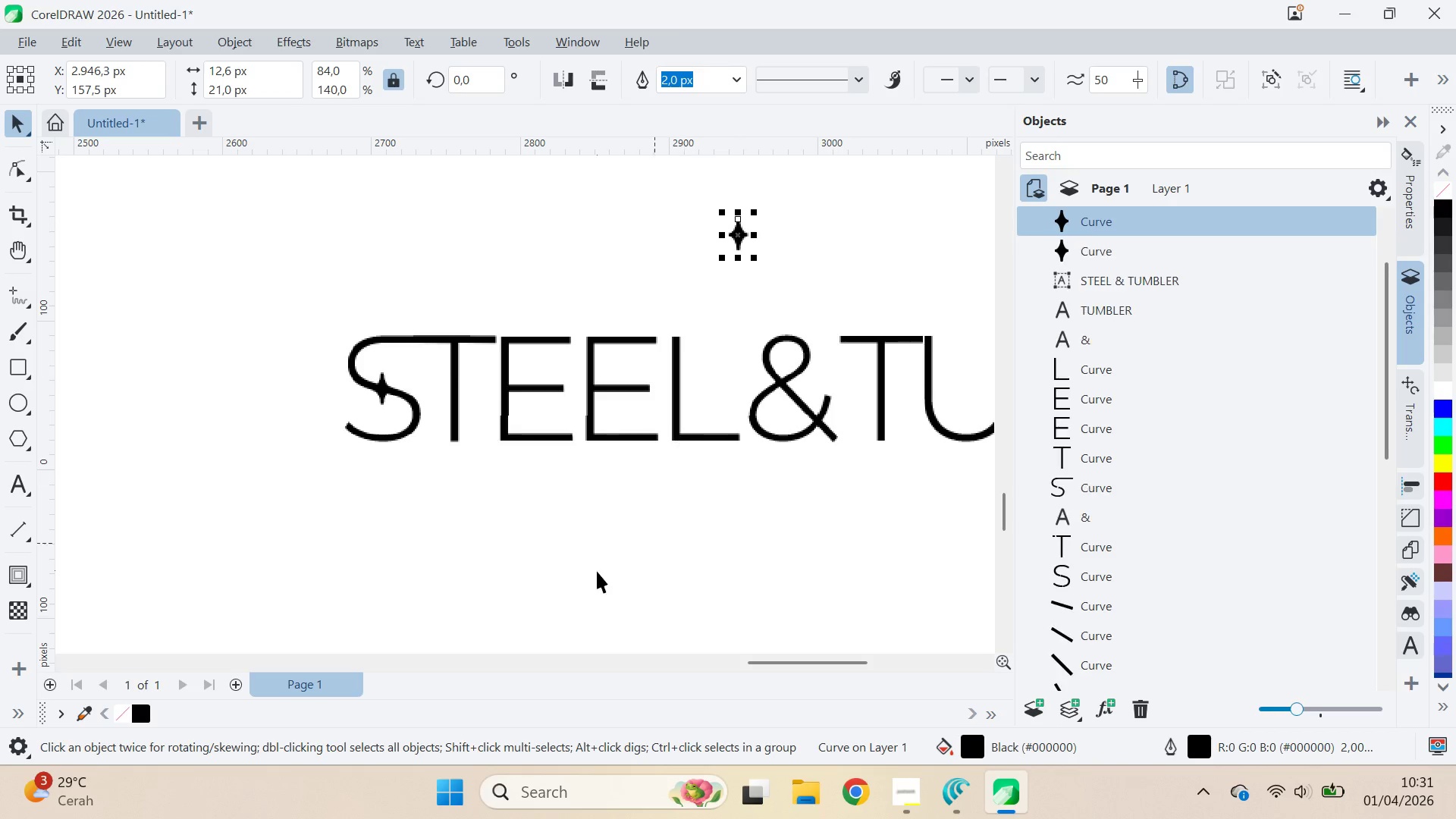 
left_click([738, 224])
 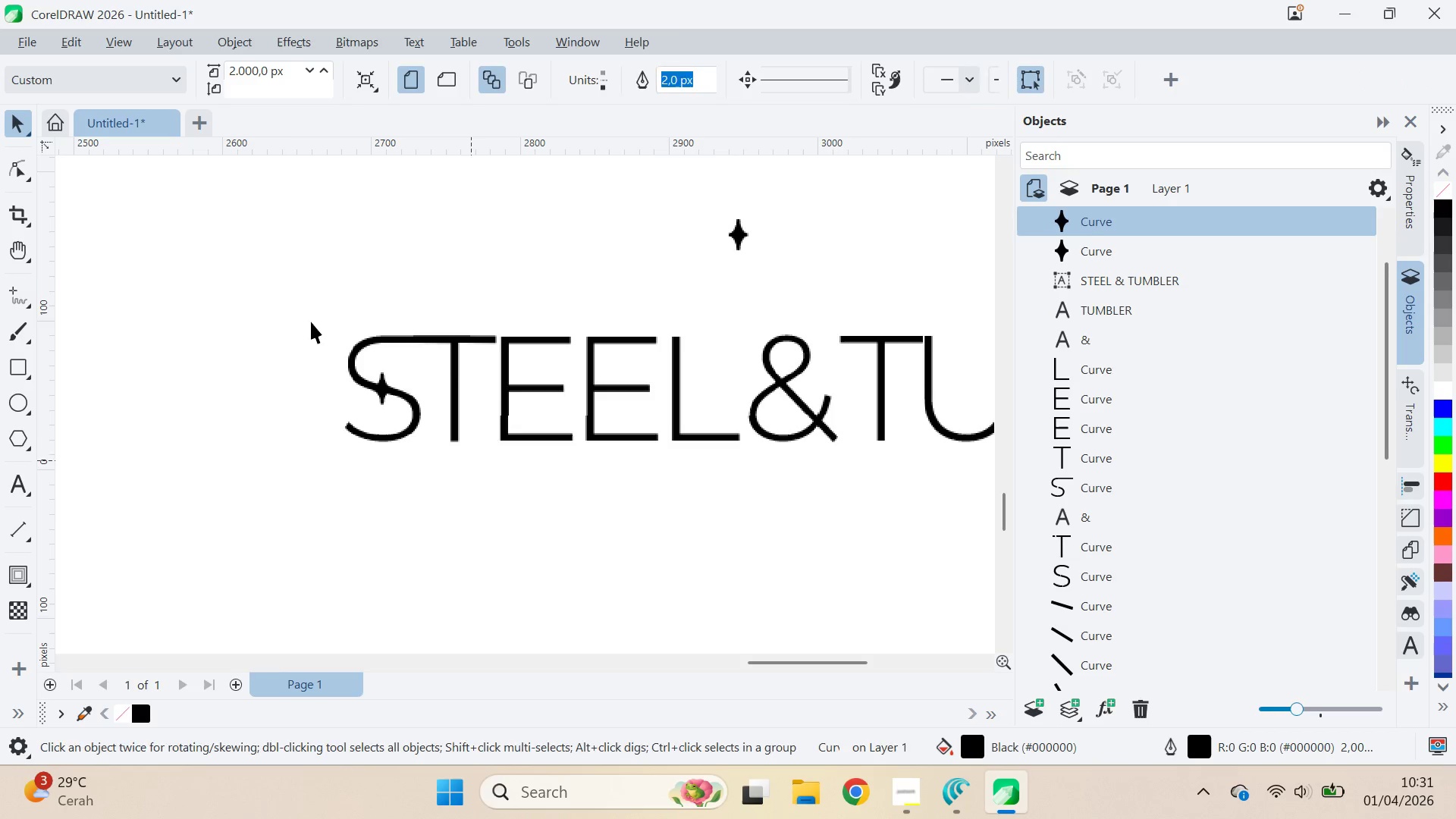 
left_click_drag(start_coordinate=[303, 288], to_coordinate=[497, 590])
 